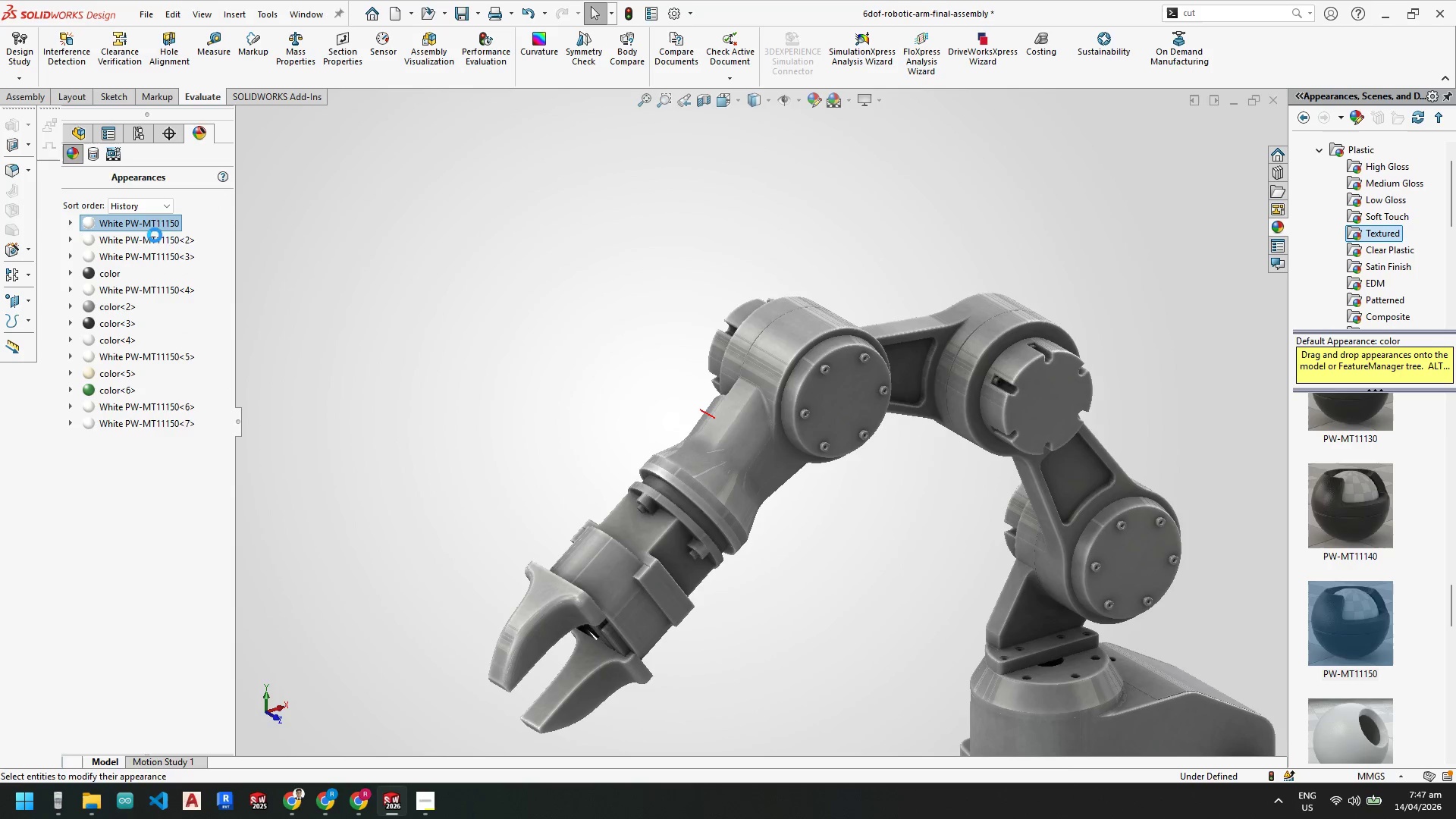 
left_click([152, 227])
 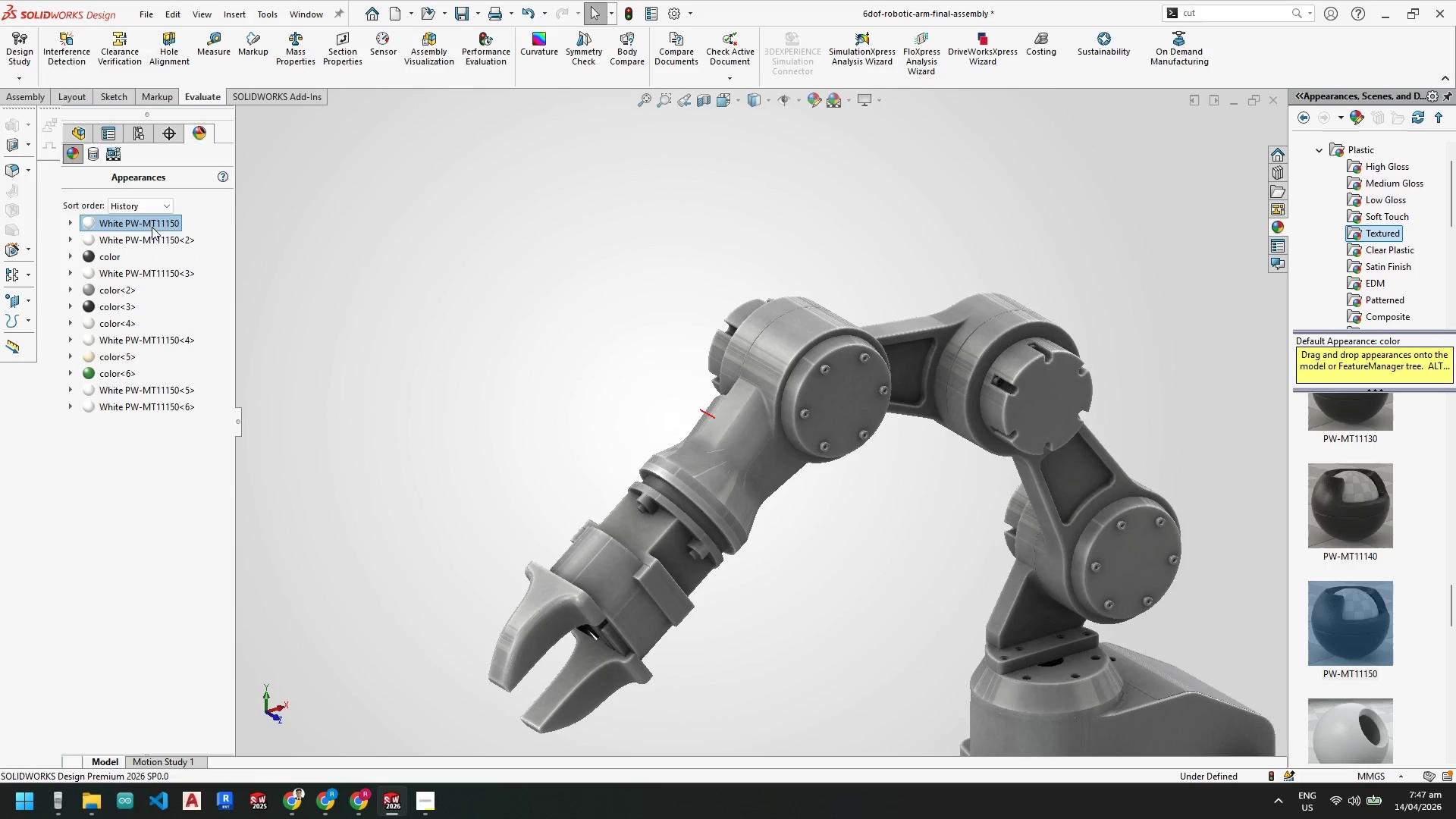 
right_click([152, 227])
 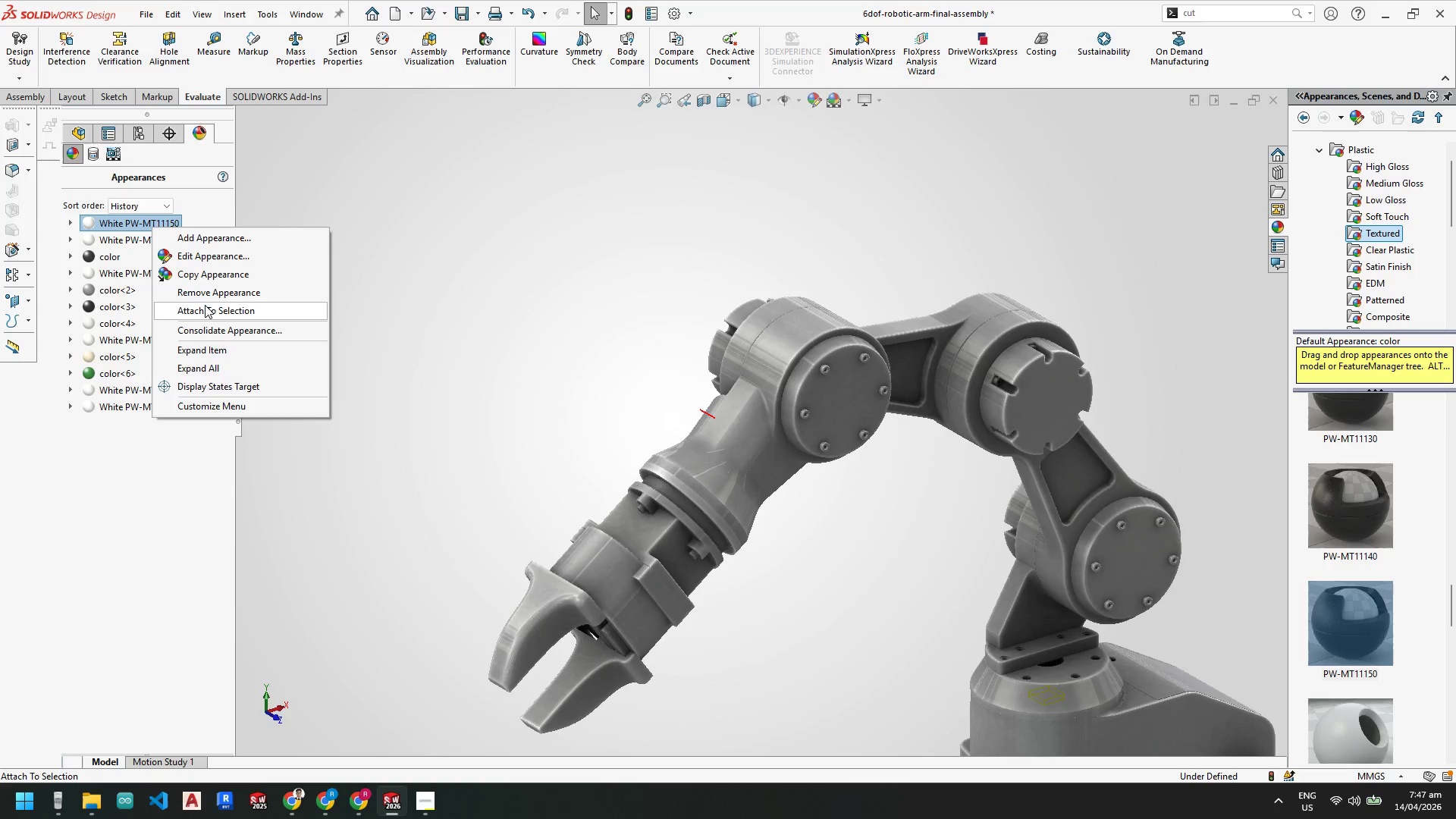 
left_click([204, 290])
 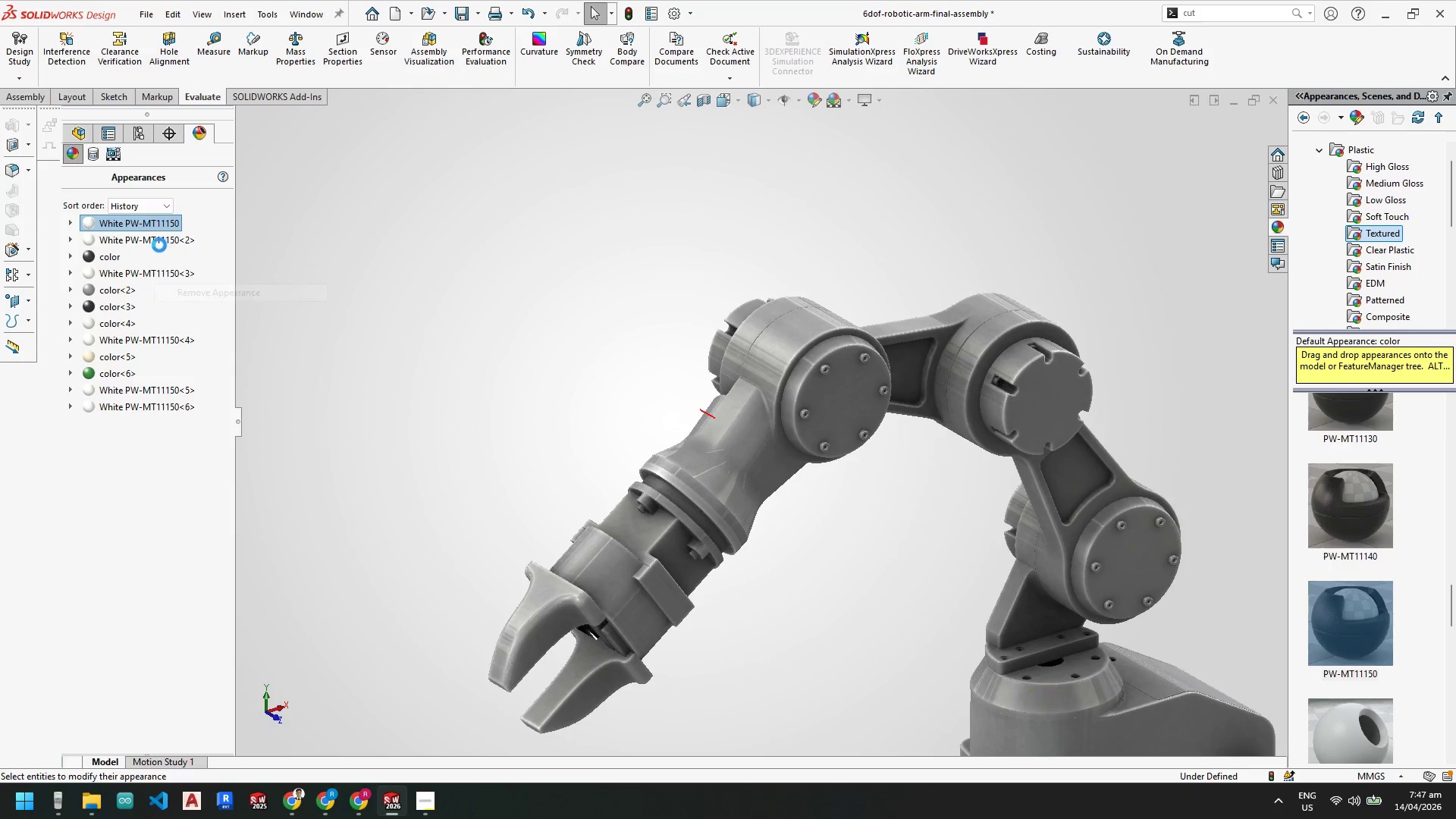 
mouse_move([167, 246])
 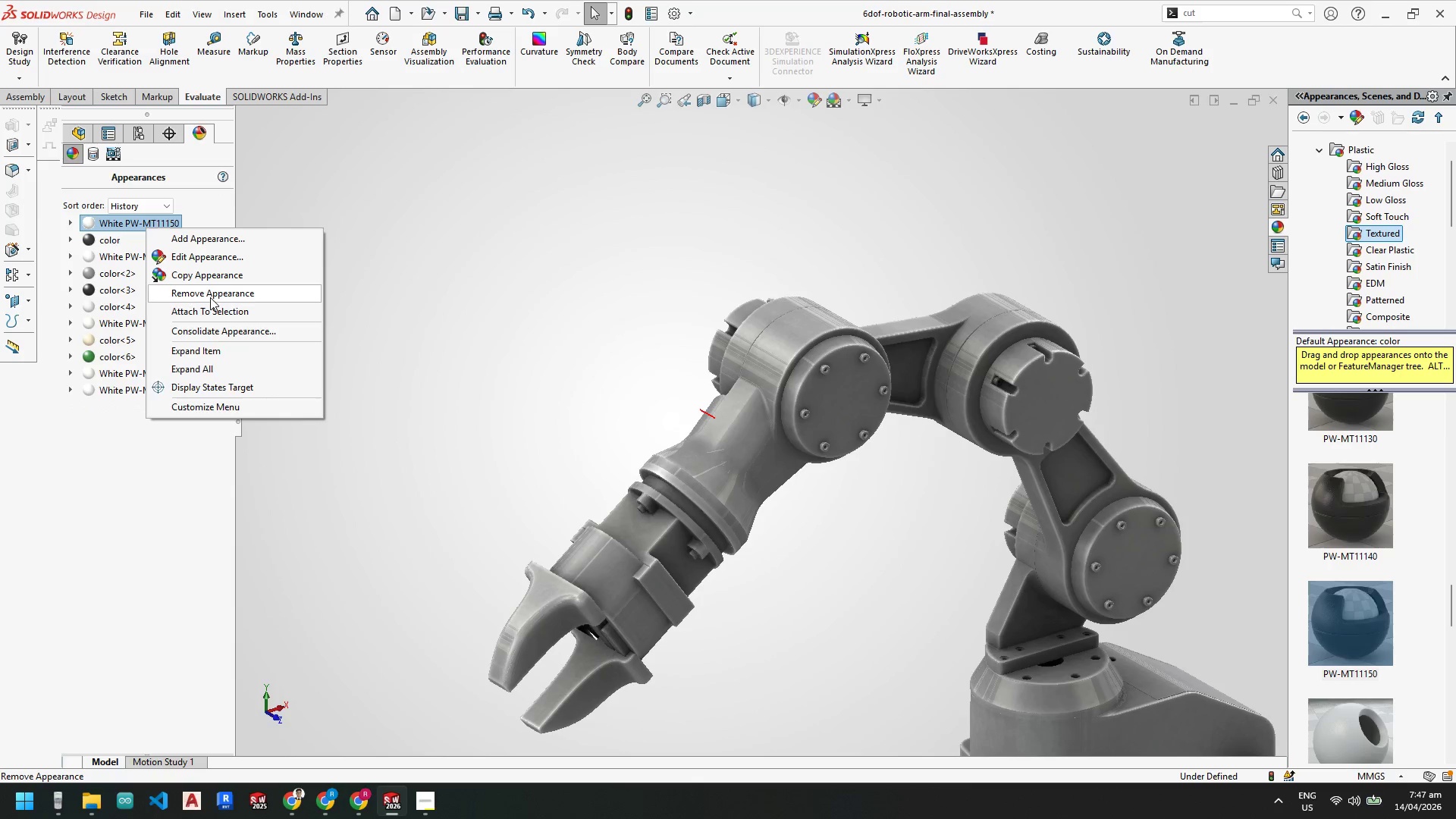 
left_click([210, 297])
 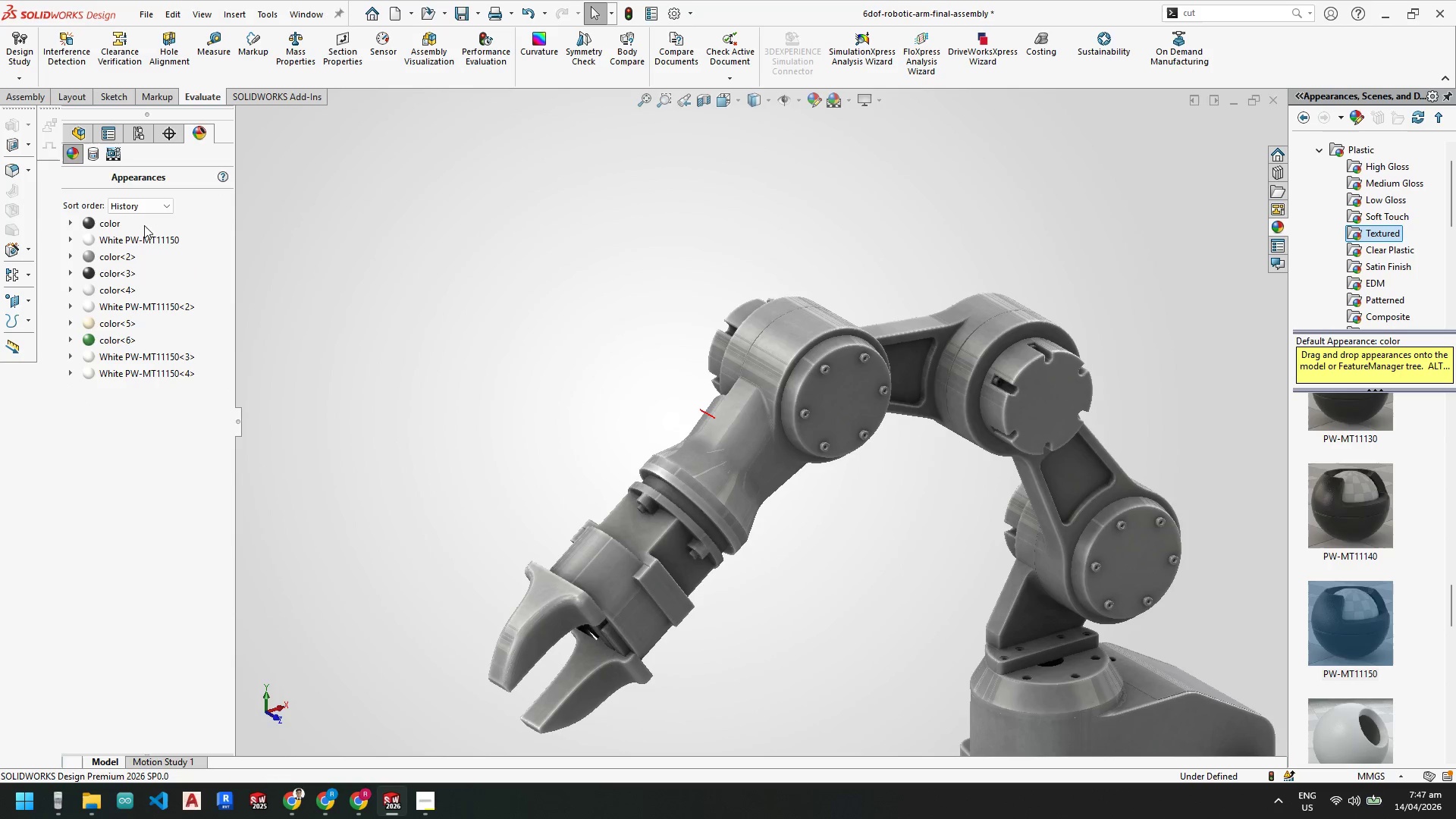 
left_click([114, 222])
 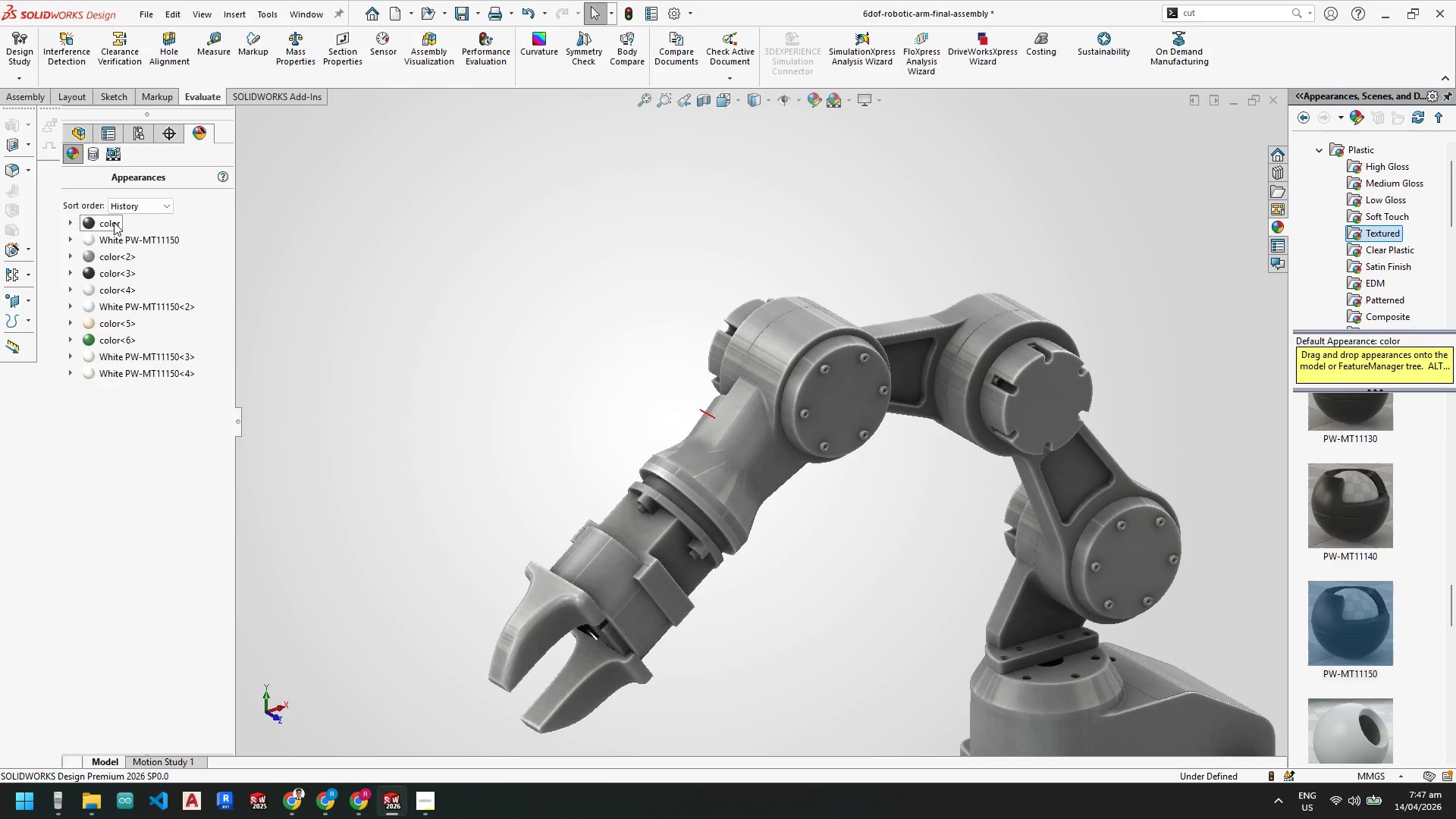 
right_click([114, 222])
 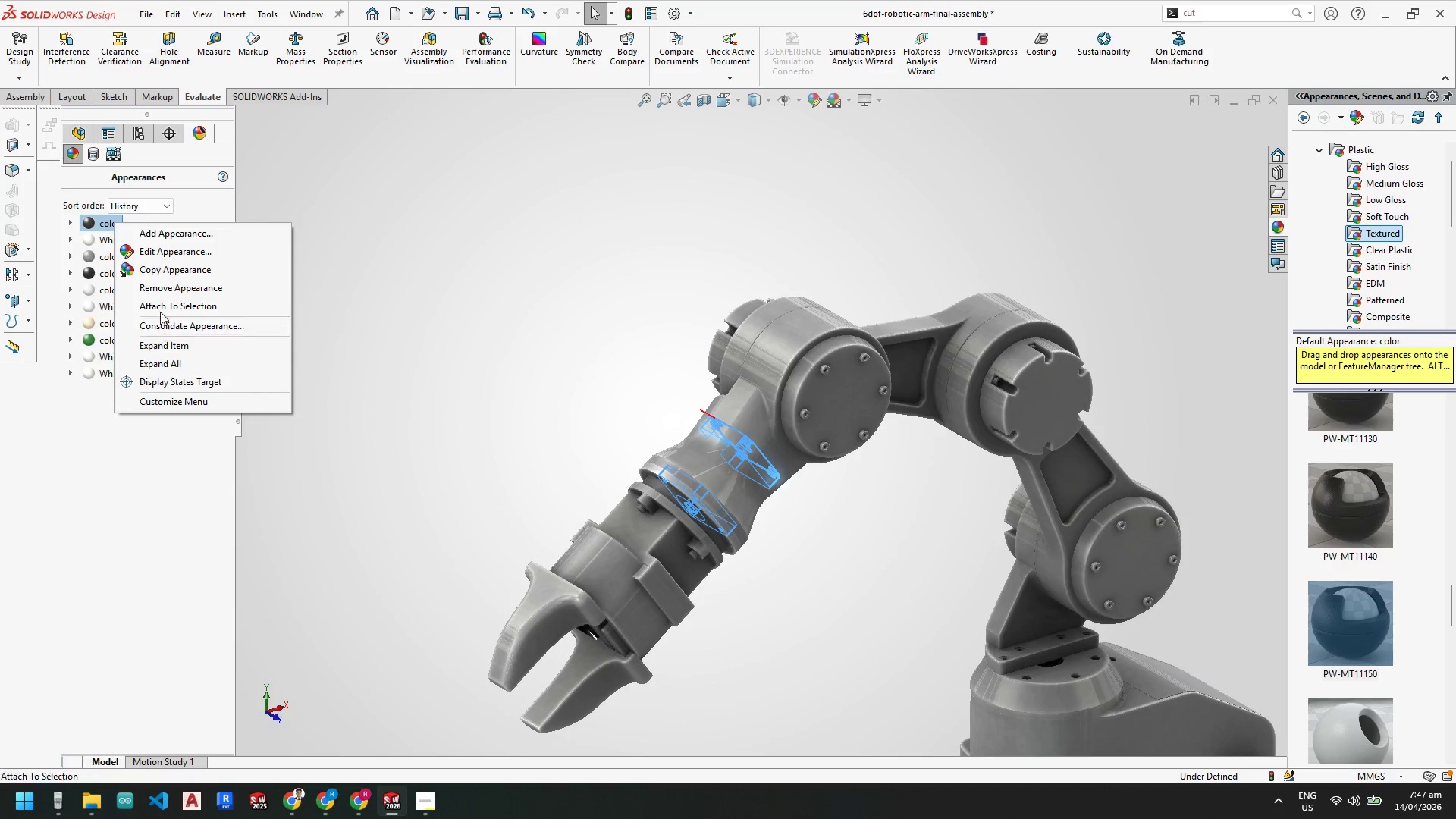 
left_click([162, 287])
 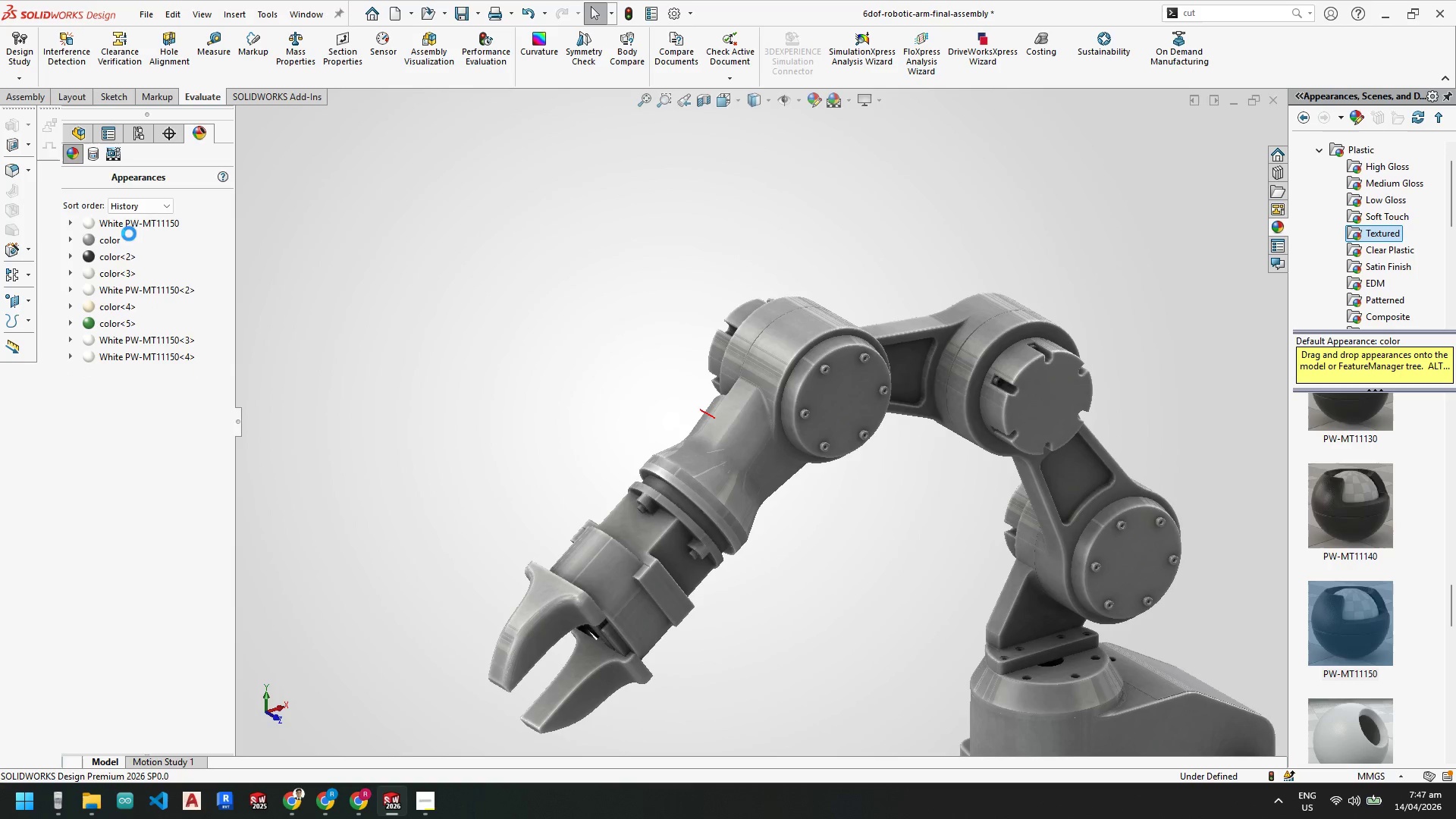 
left_click([129, 228])
 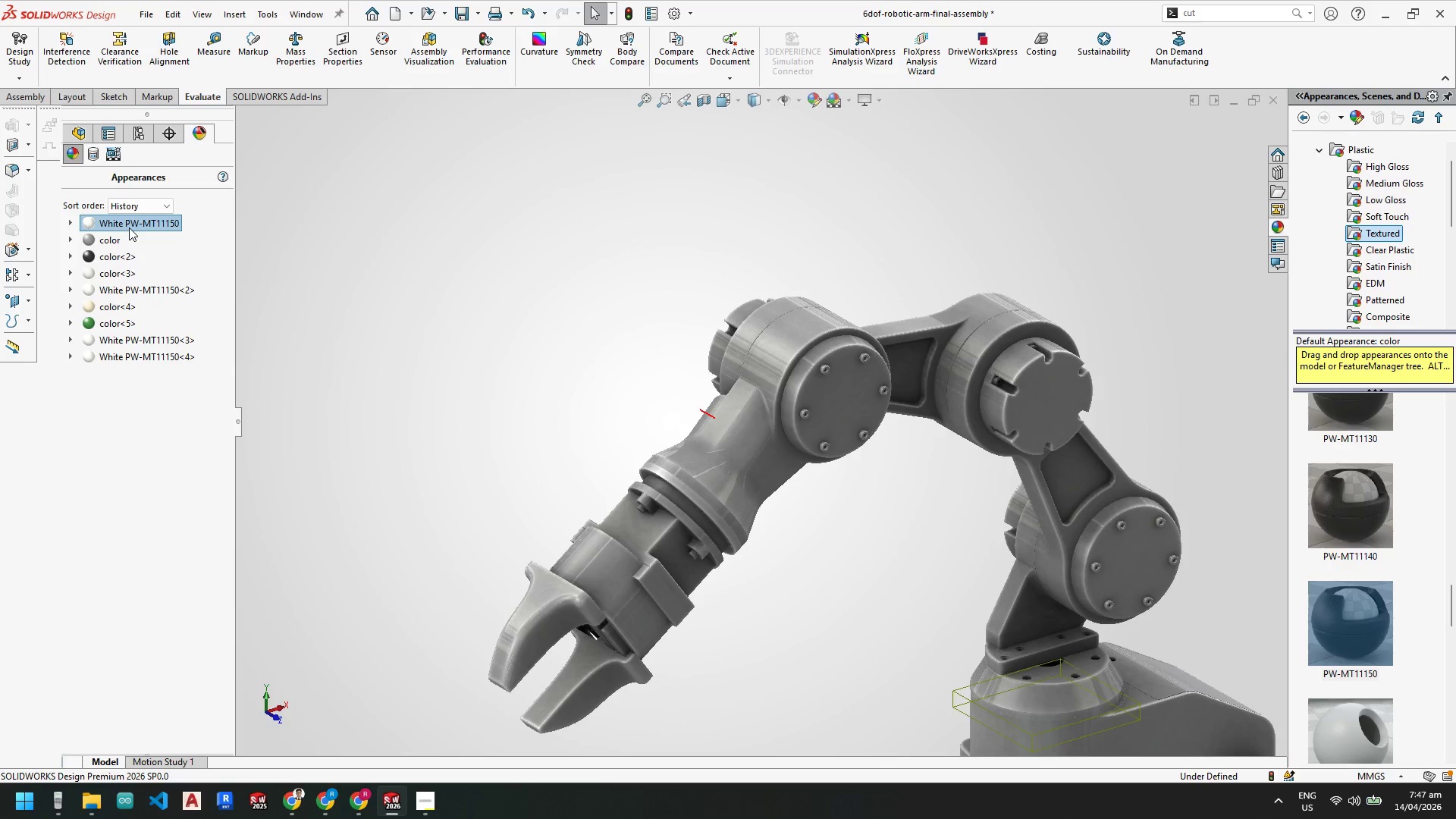 
right_click([129, 228])
 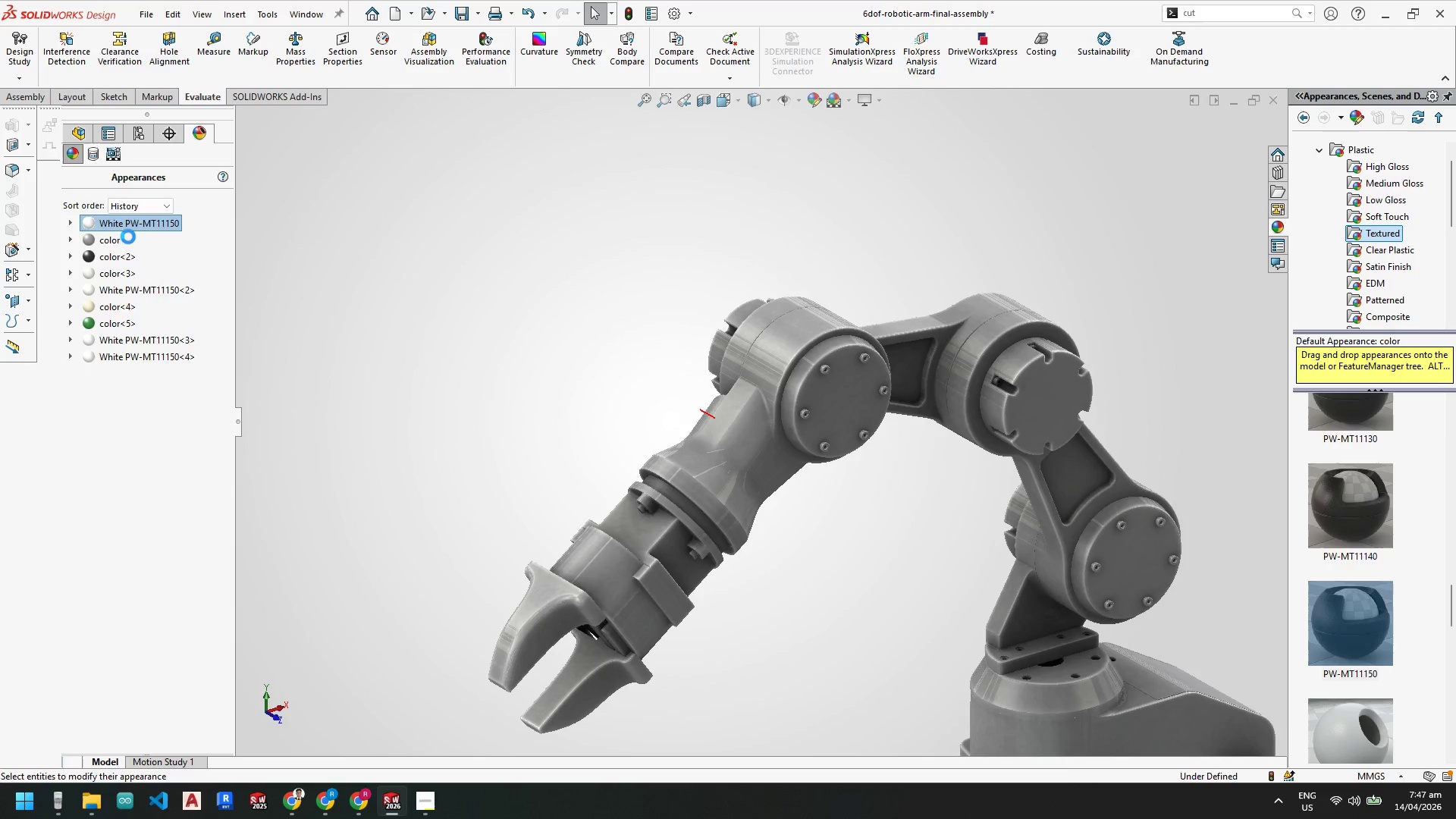 
left_click([115, 227])
 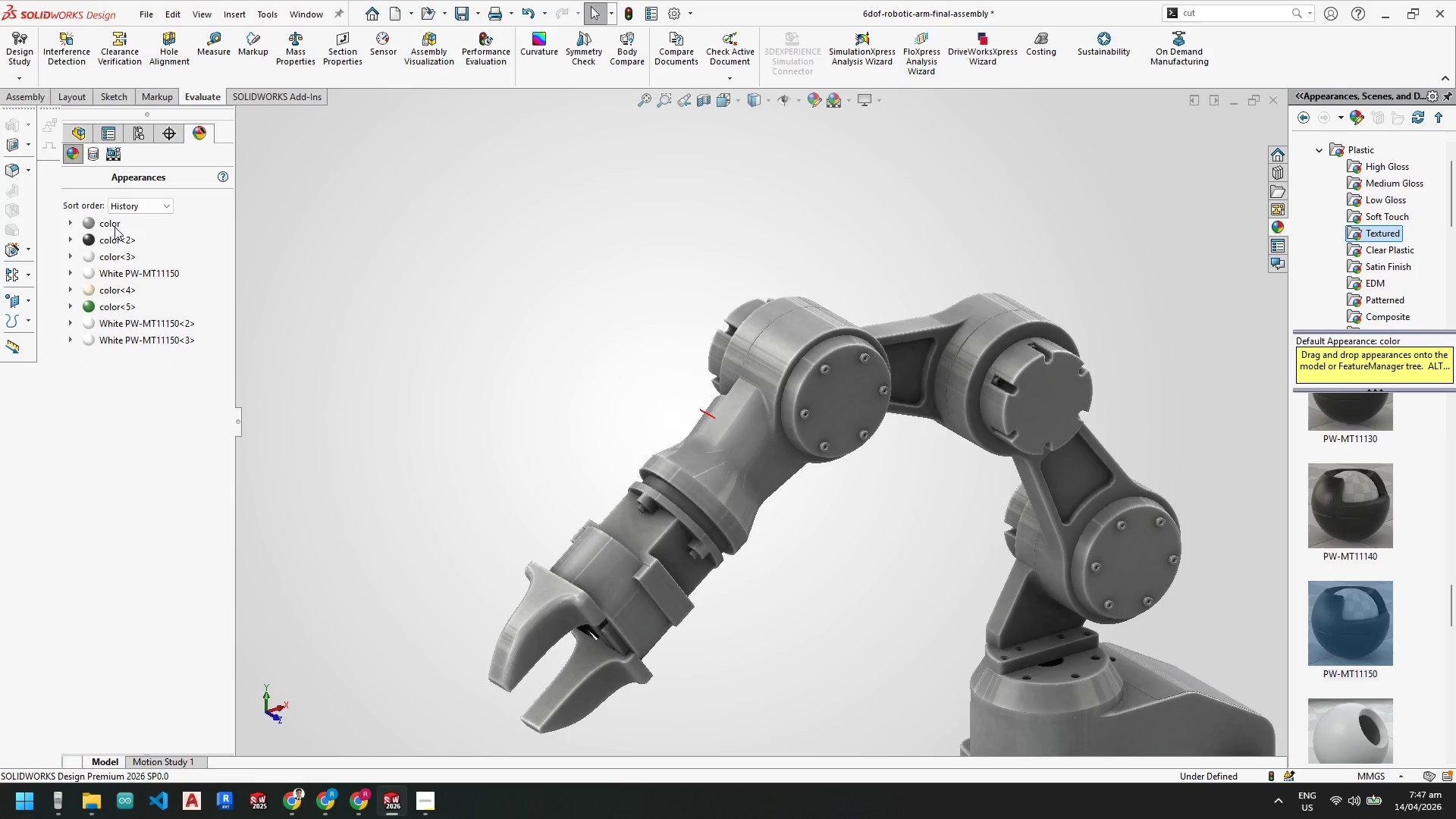 
right_click([115, 227])
 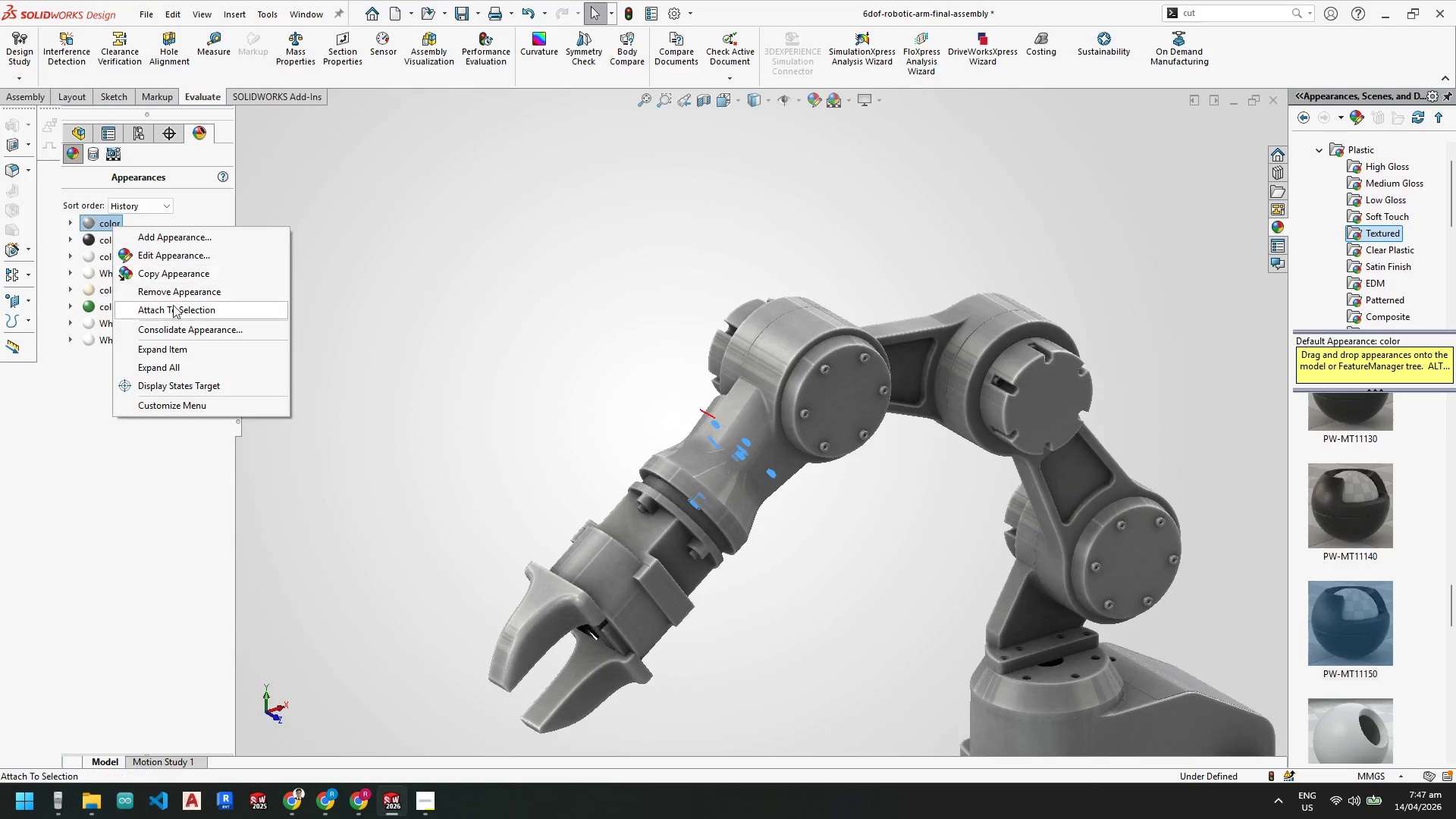 
left_click([173, 290])
 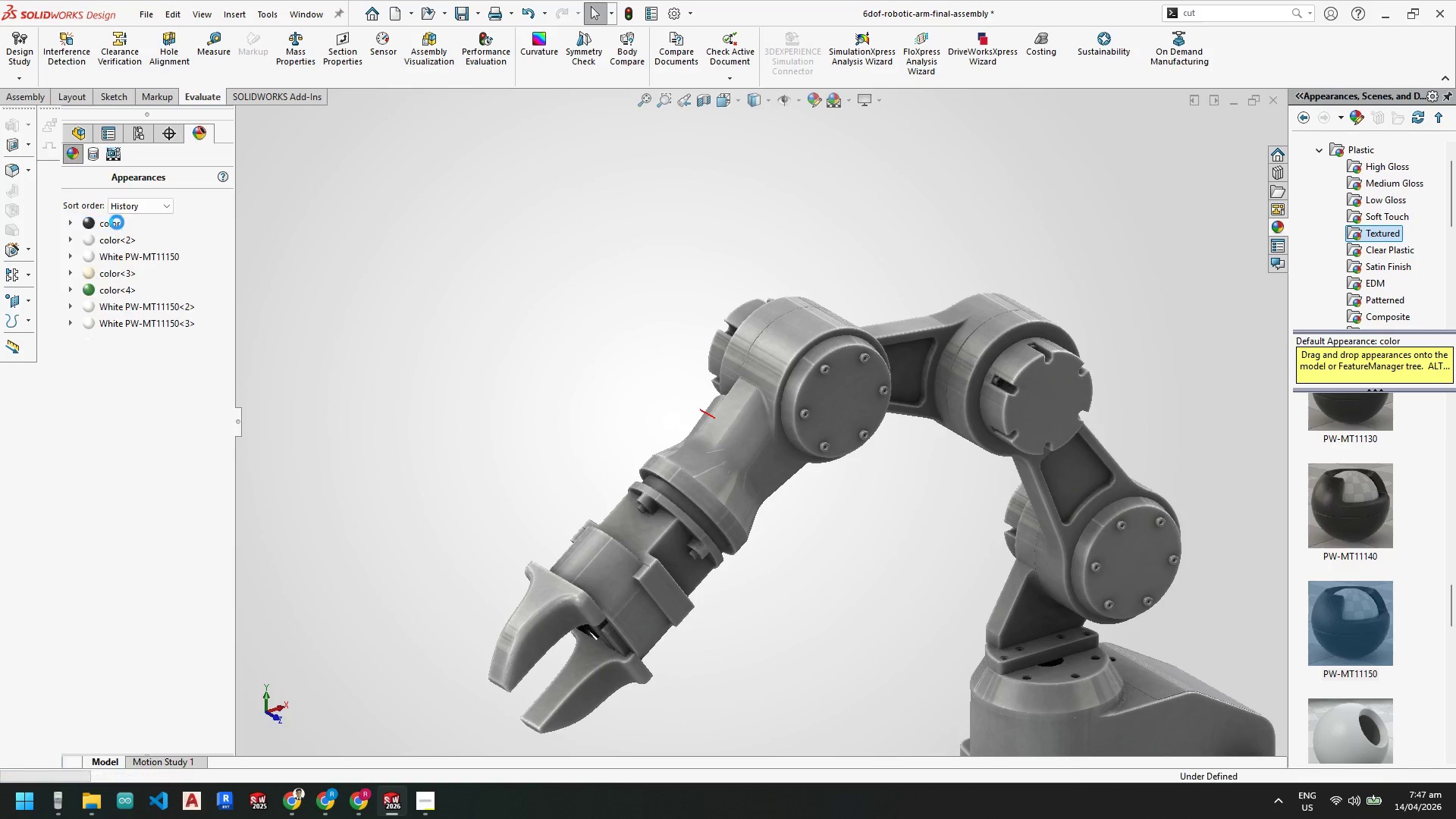 
left_click([116, 222])
 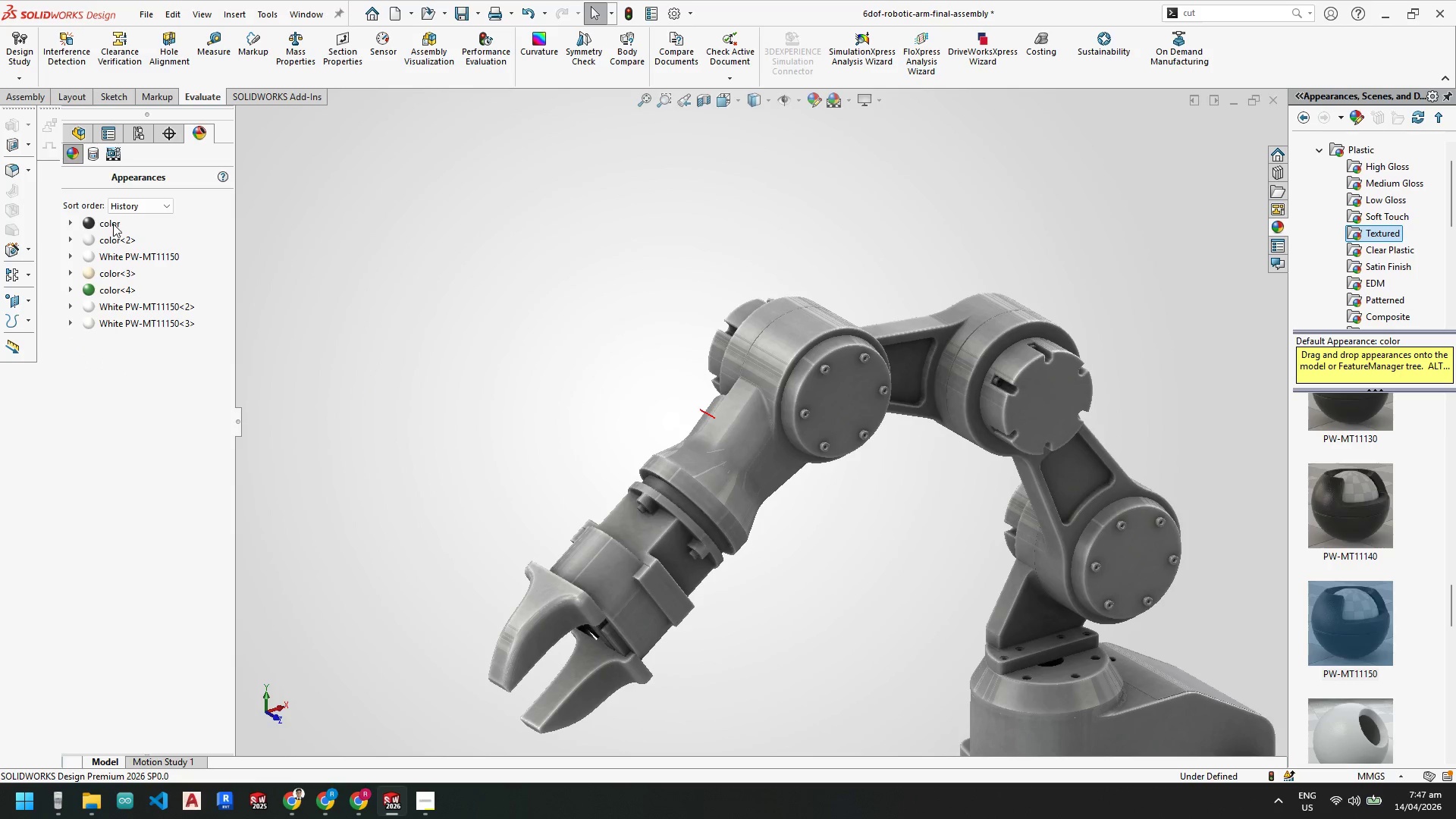 
right_click([114, 225])
 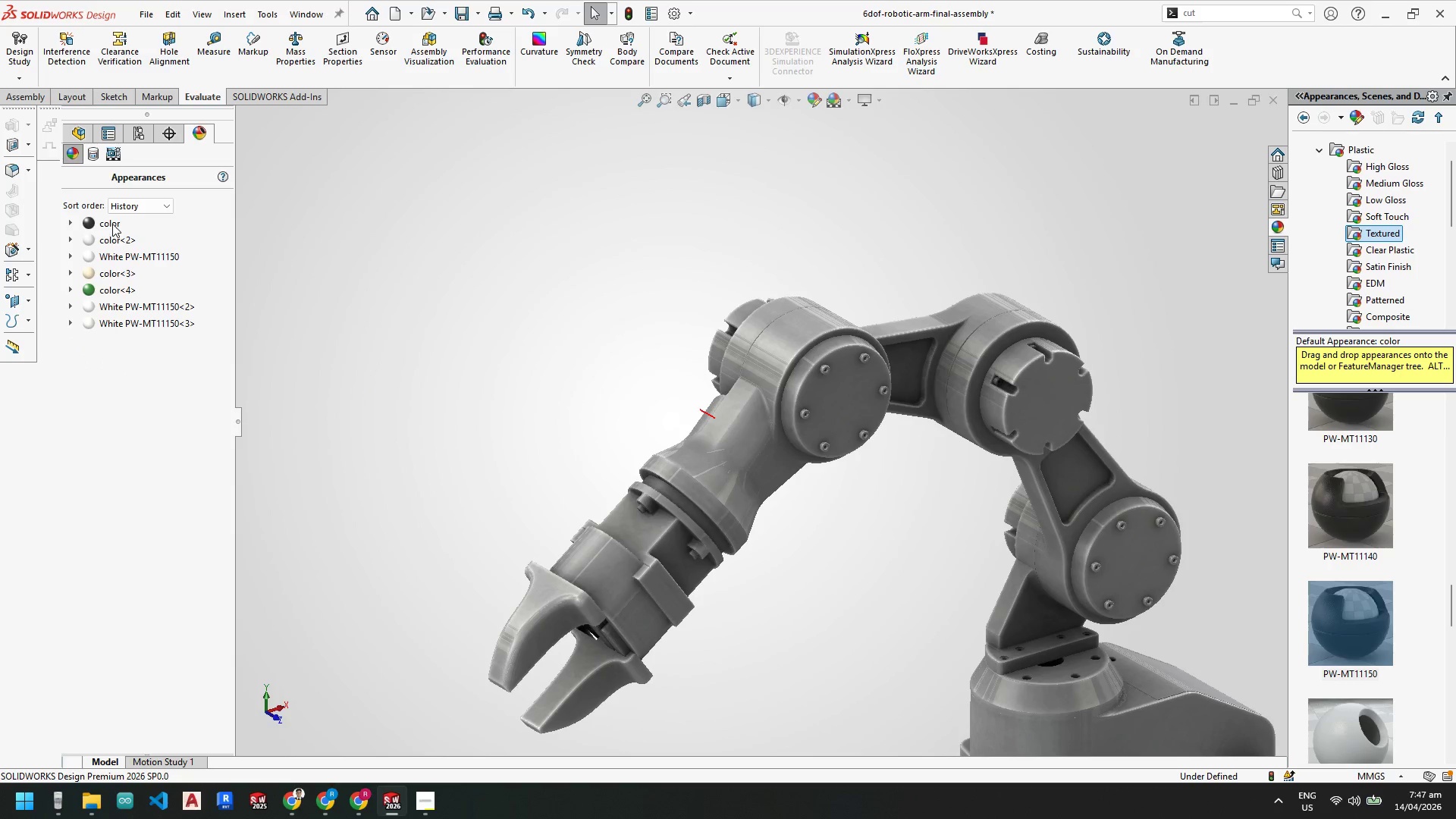 
left_click([112, 224])
 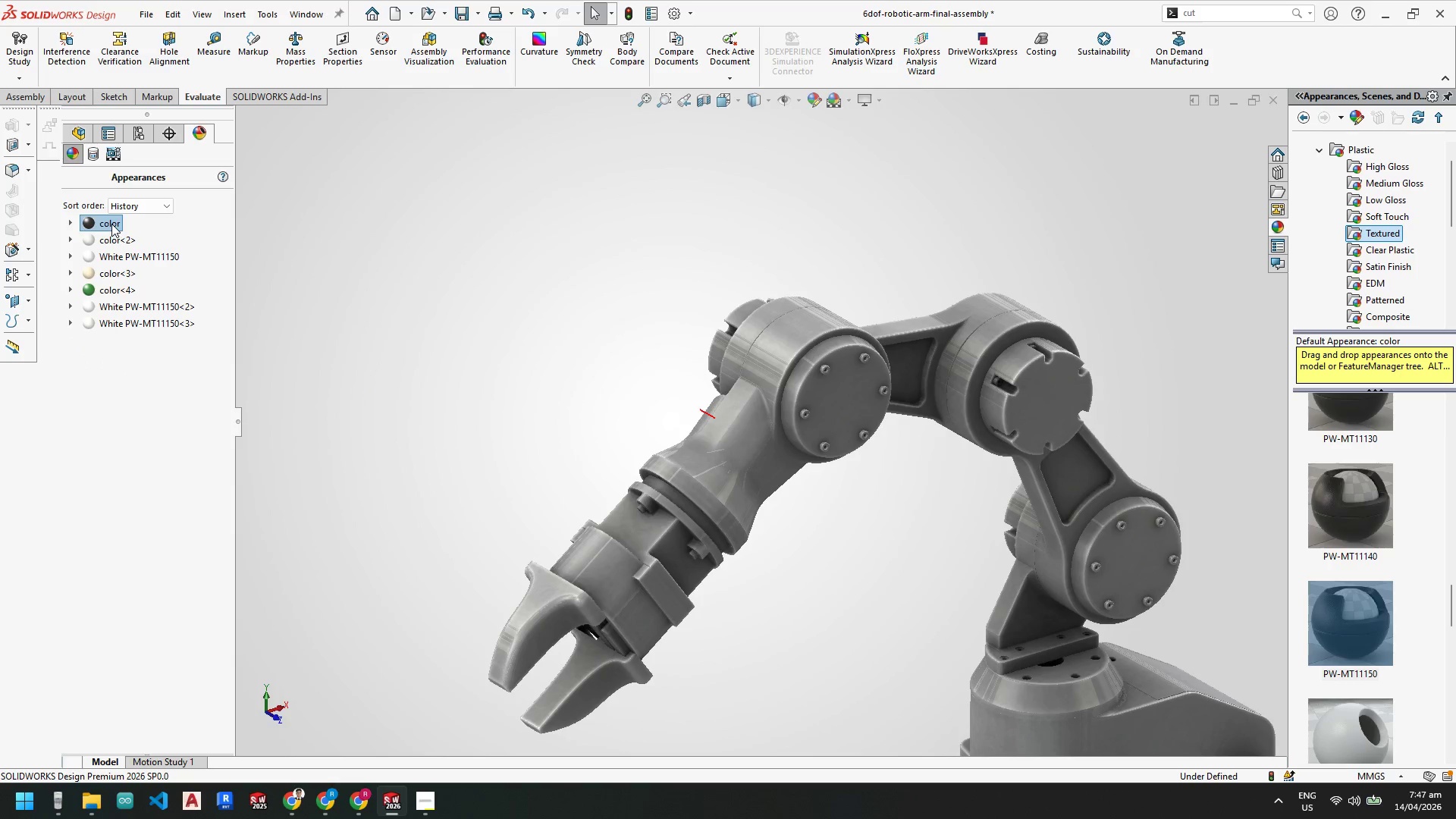 
right_click([111, 224])
 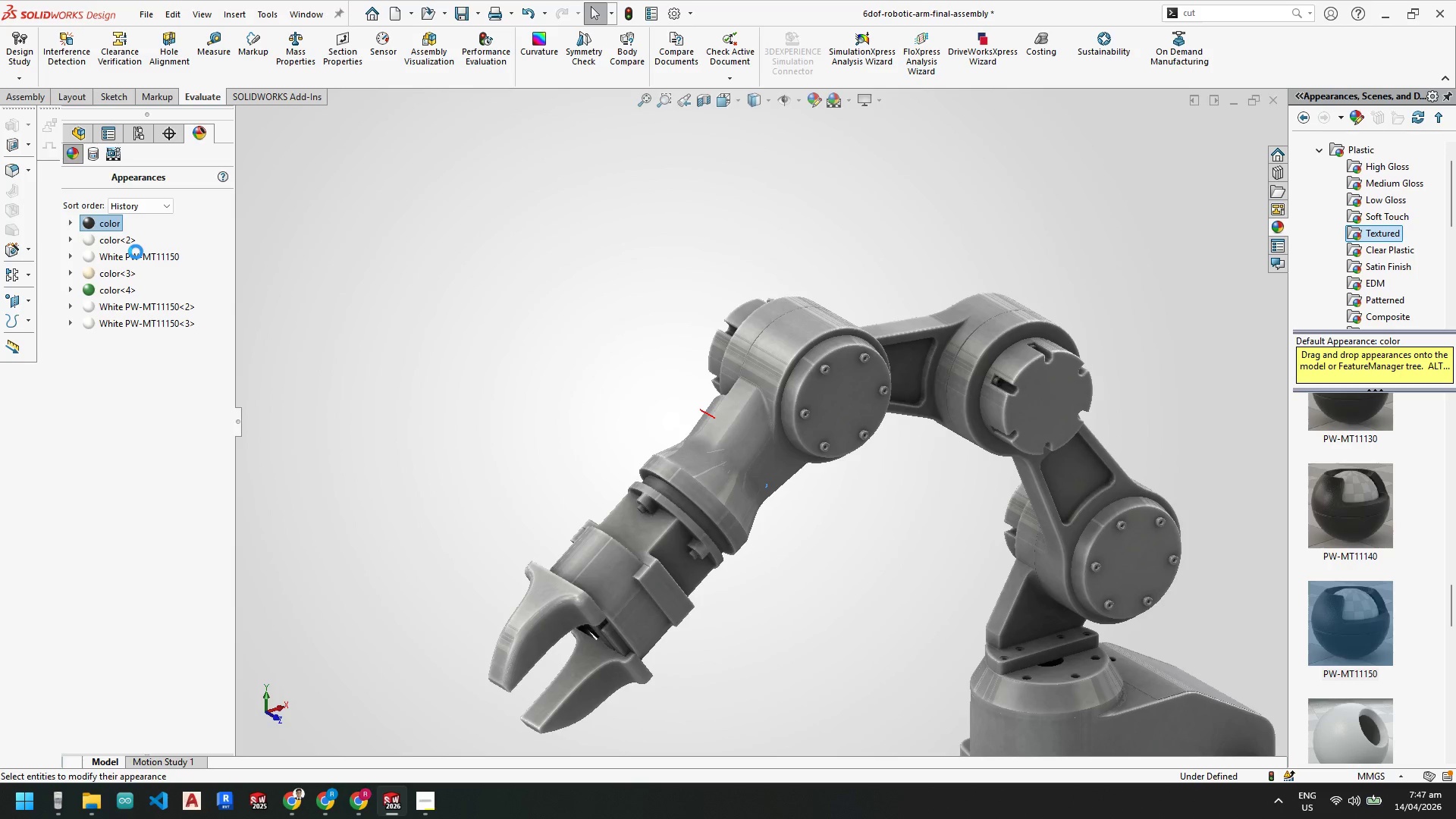 
wait(6.3)
 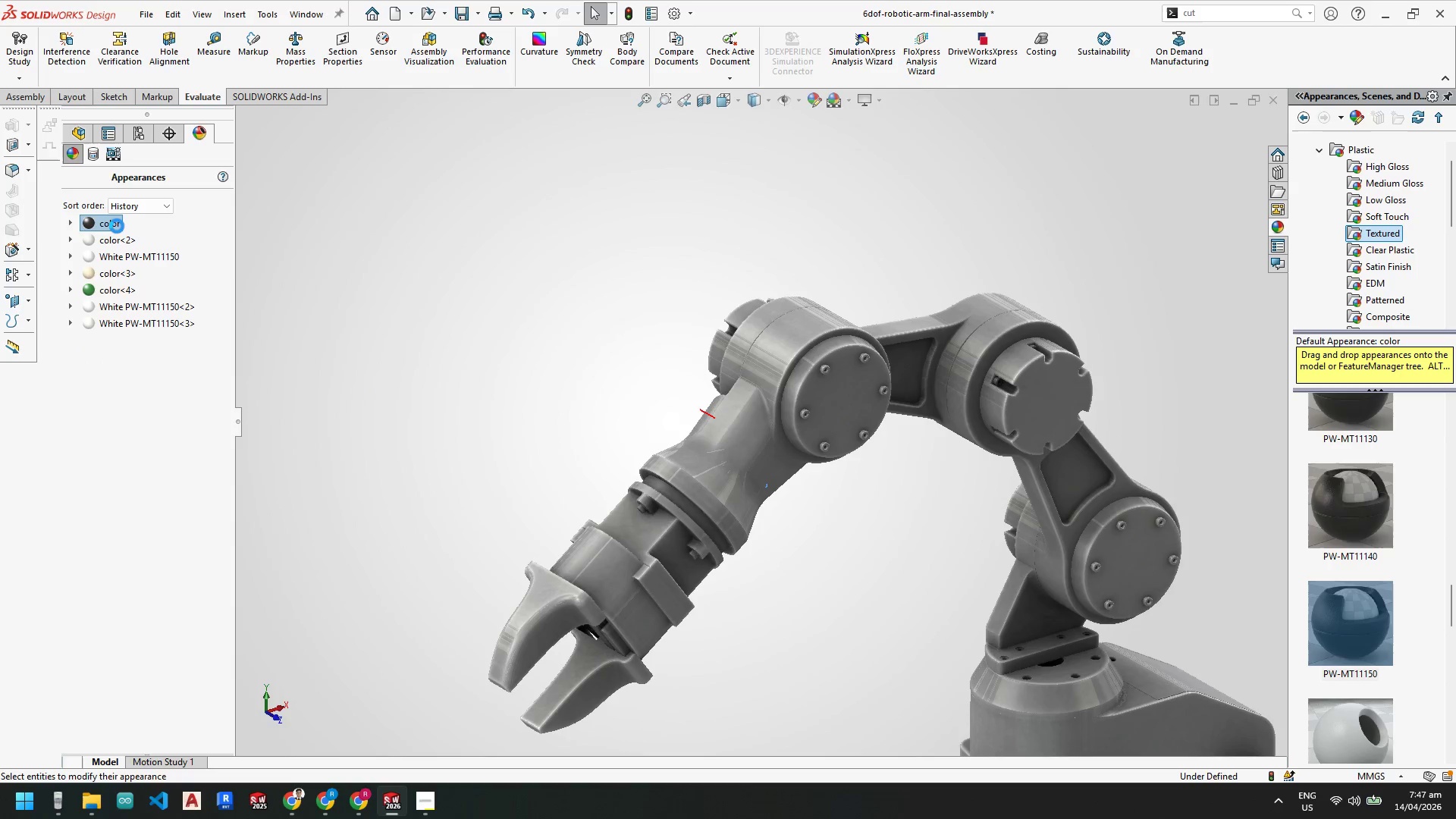 
scroll: coordinate [275, 392], scroll_direction: up, amount: 1.0
 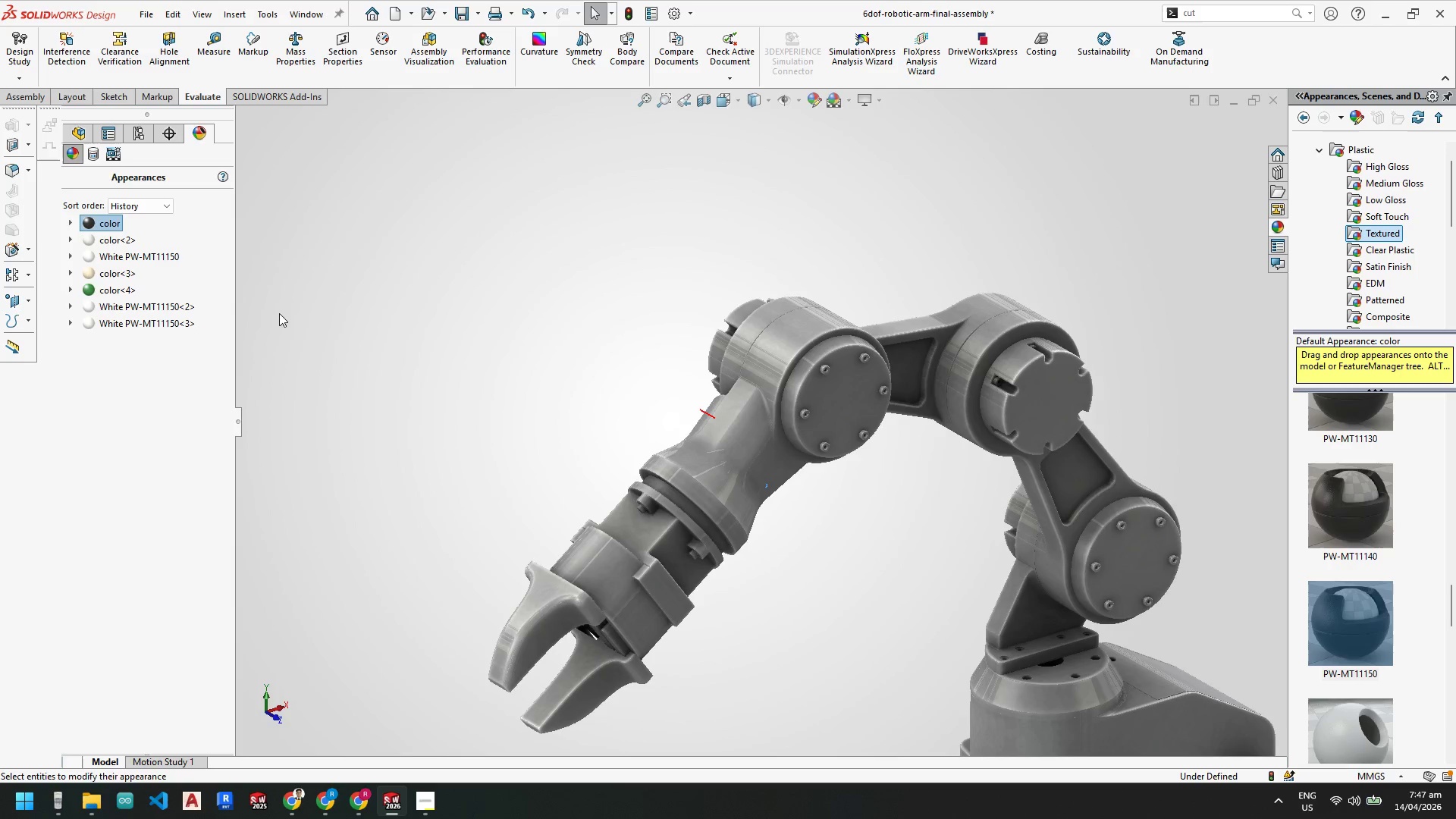 
scroll: coordinate [323, 378], scroll_direction: down, amount: 2.0
 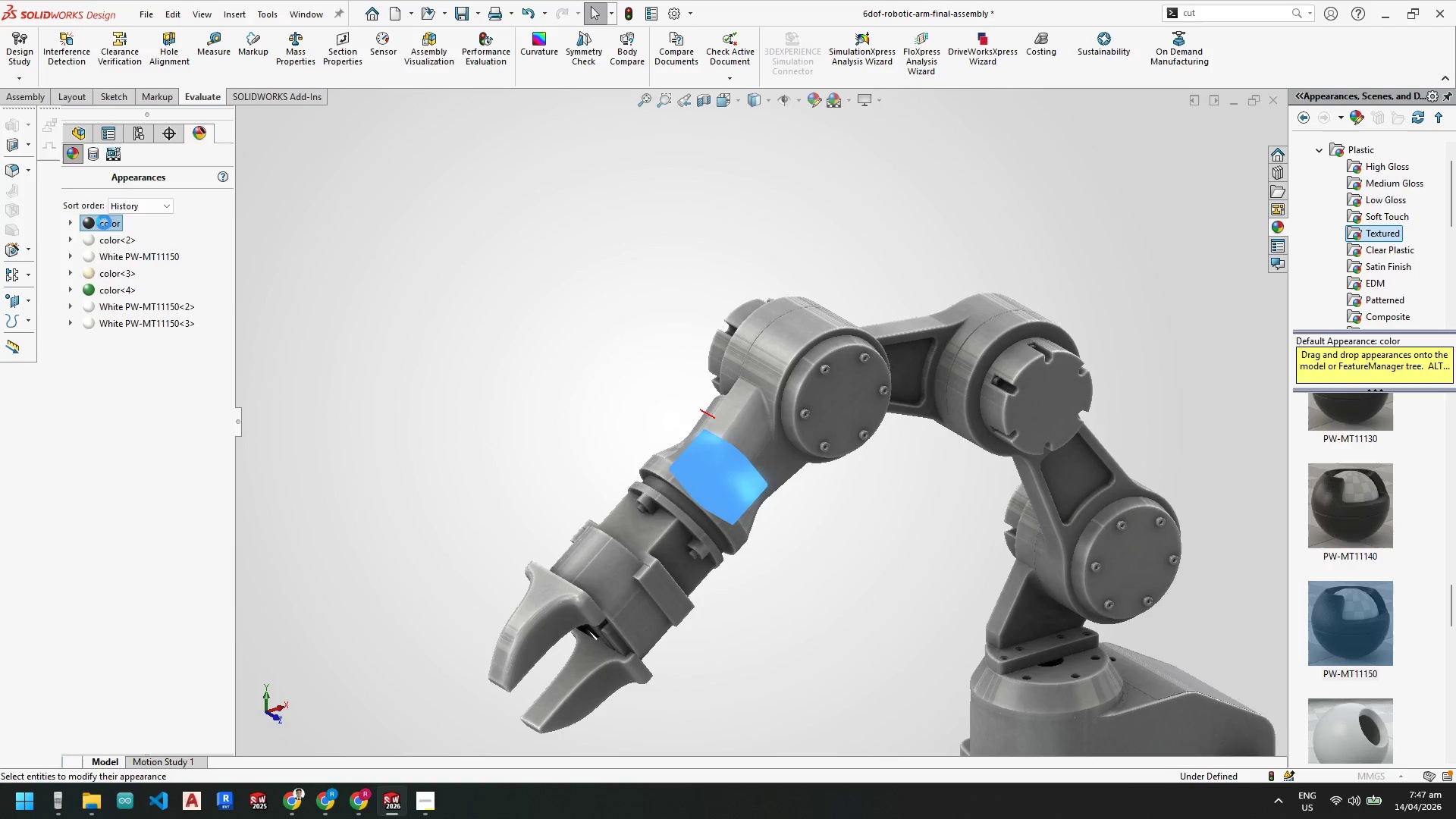 
right_click([105, 223])
 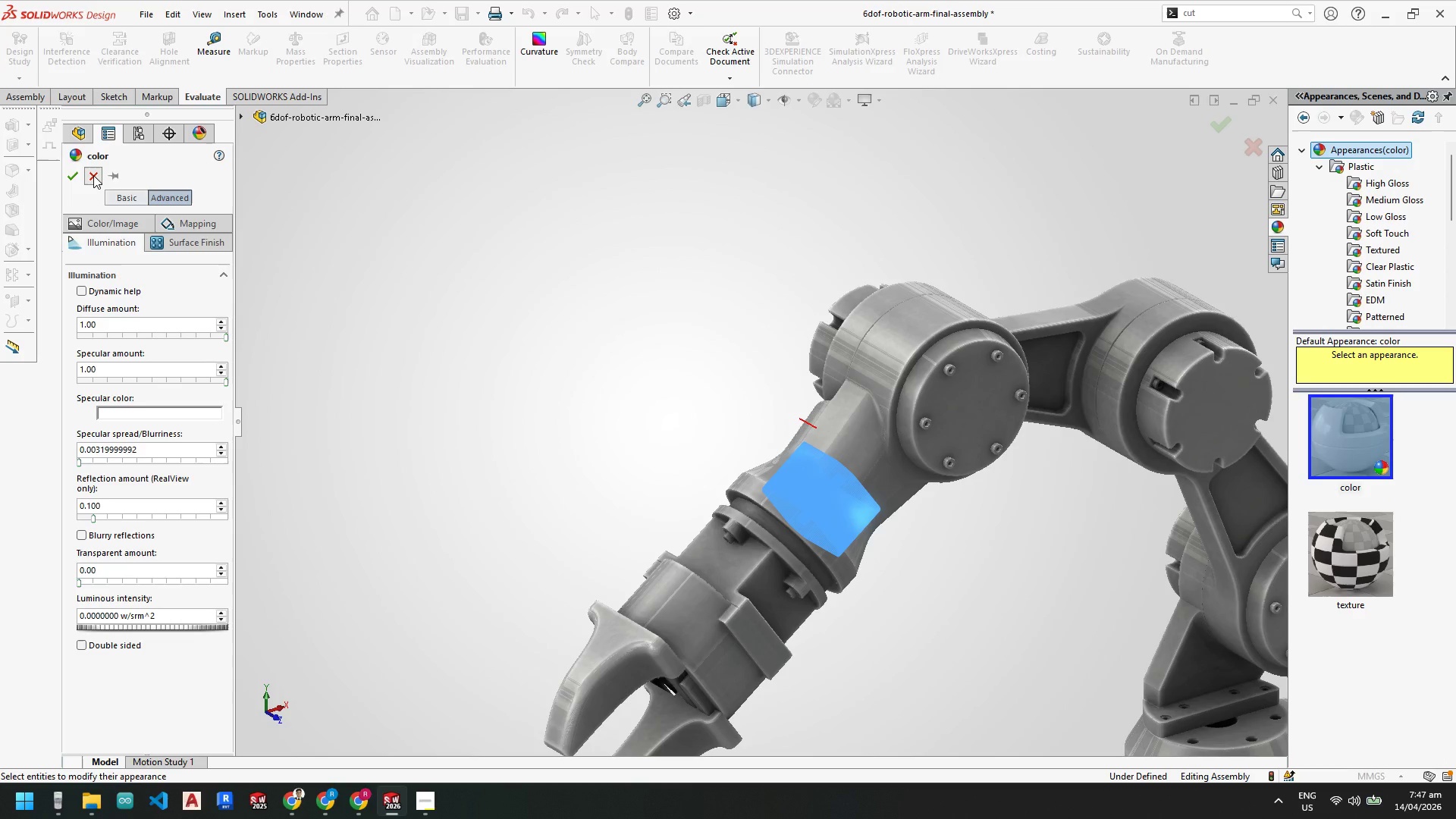 
wait(7.5)
 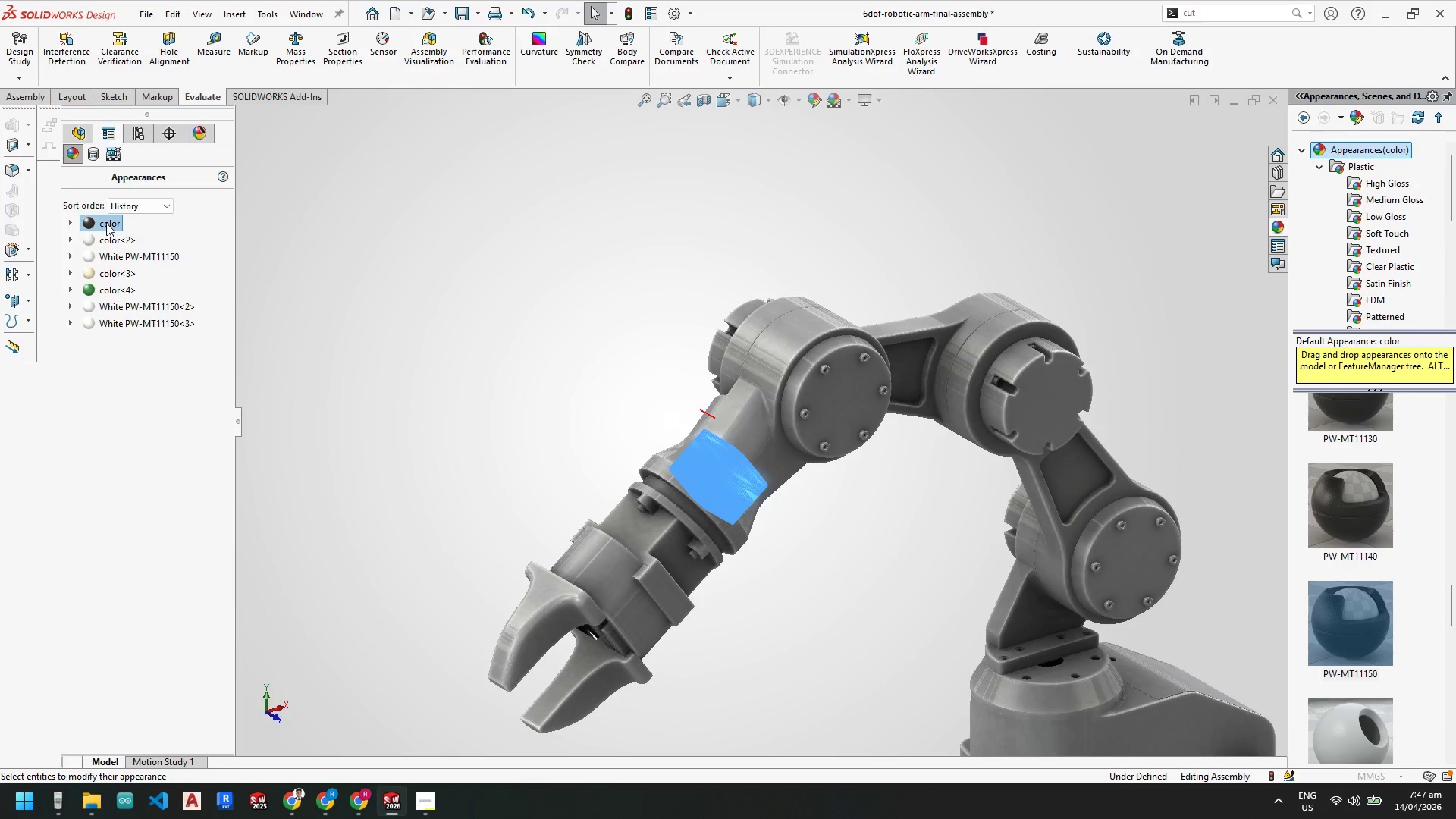 
left_click([94, 175])
 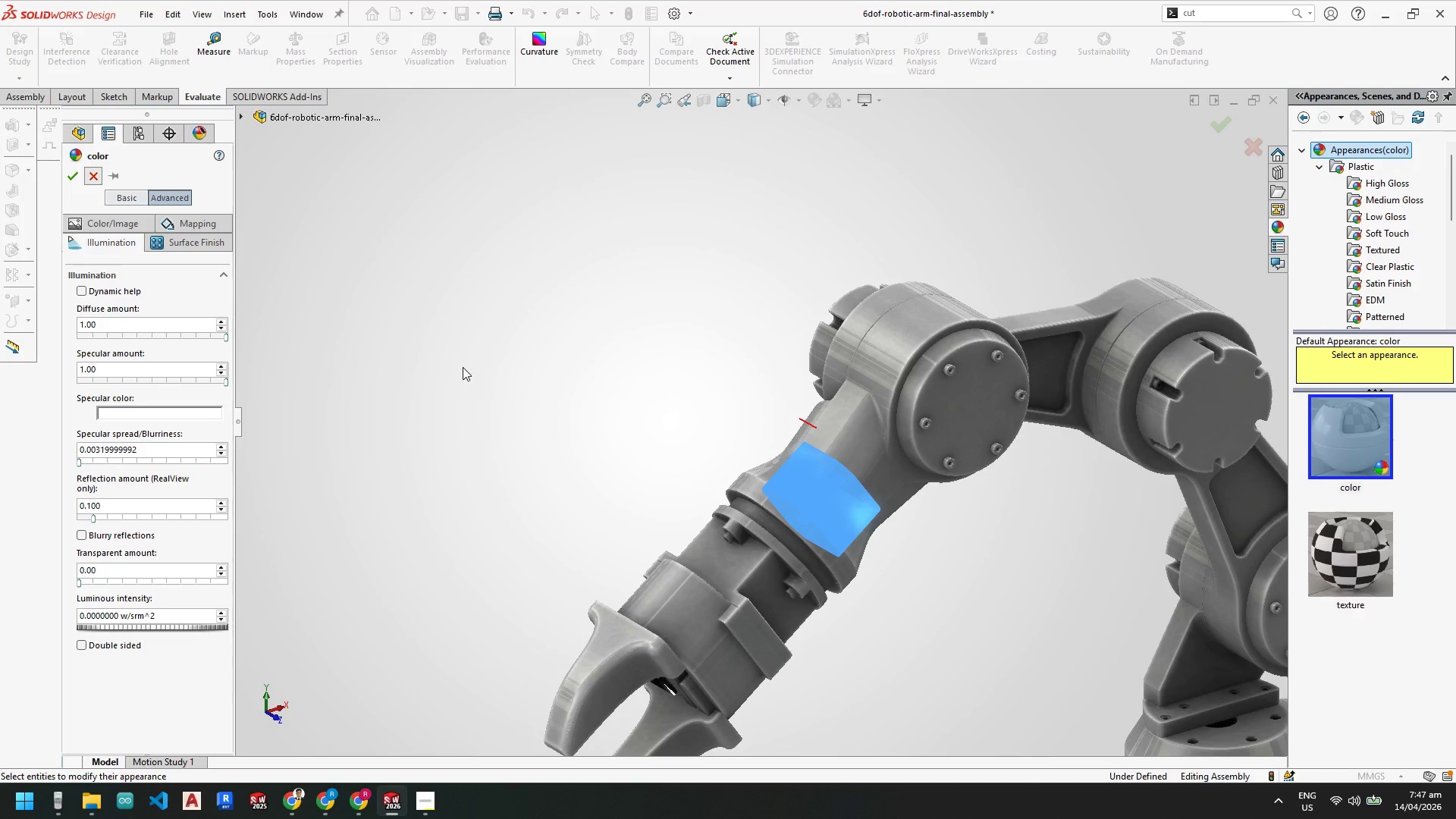 
wait(7.2)
 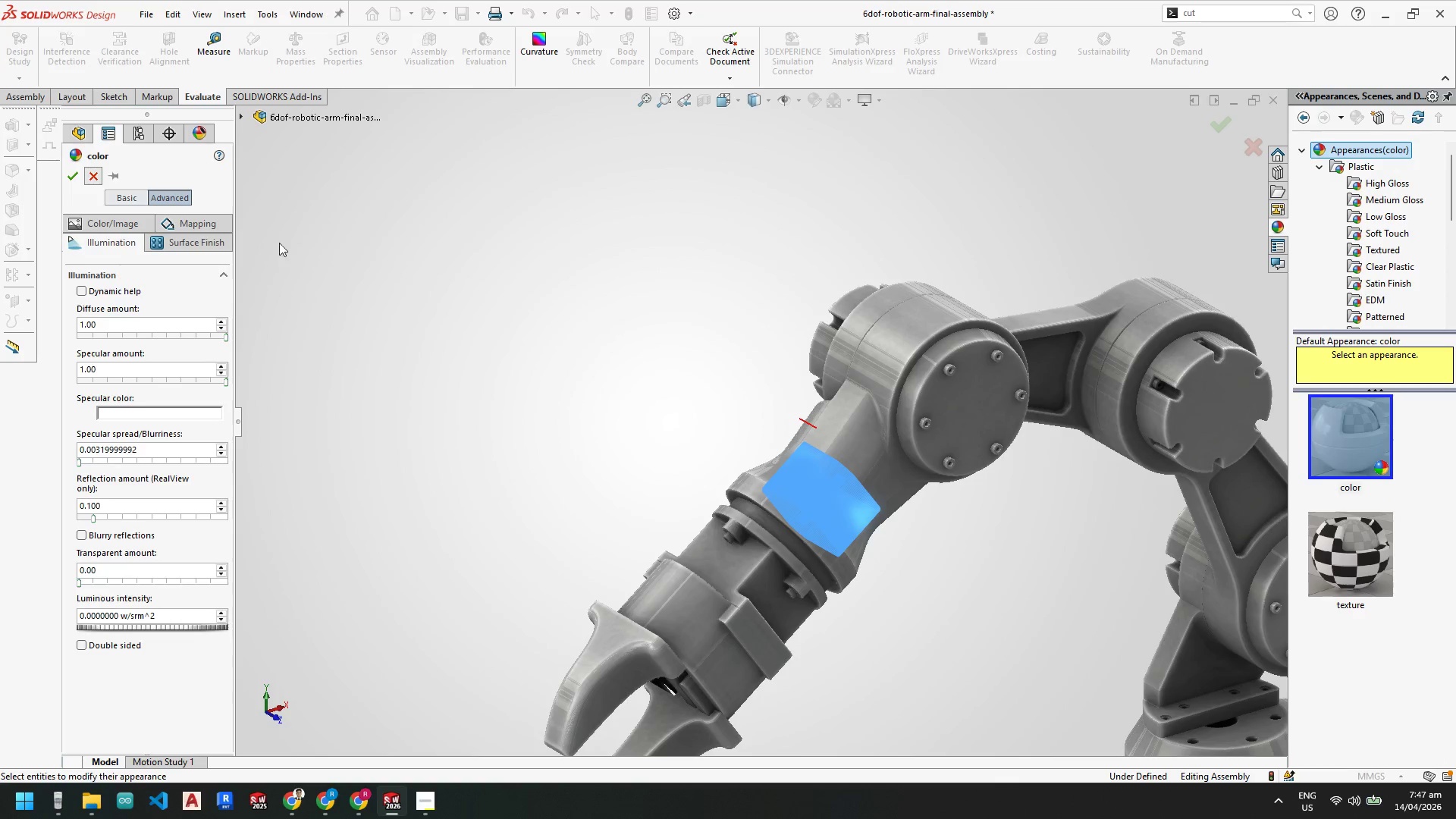 
left_click([91, 175])
 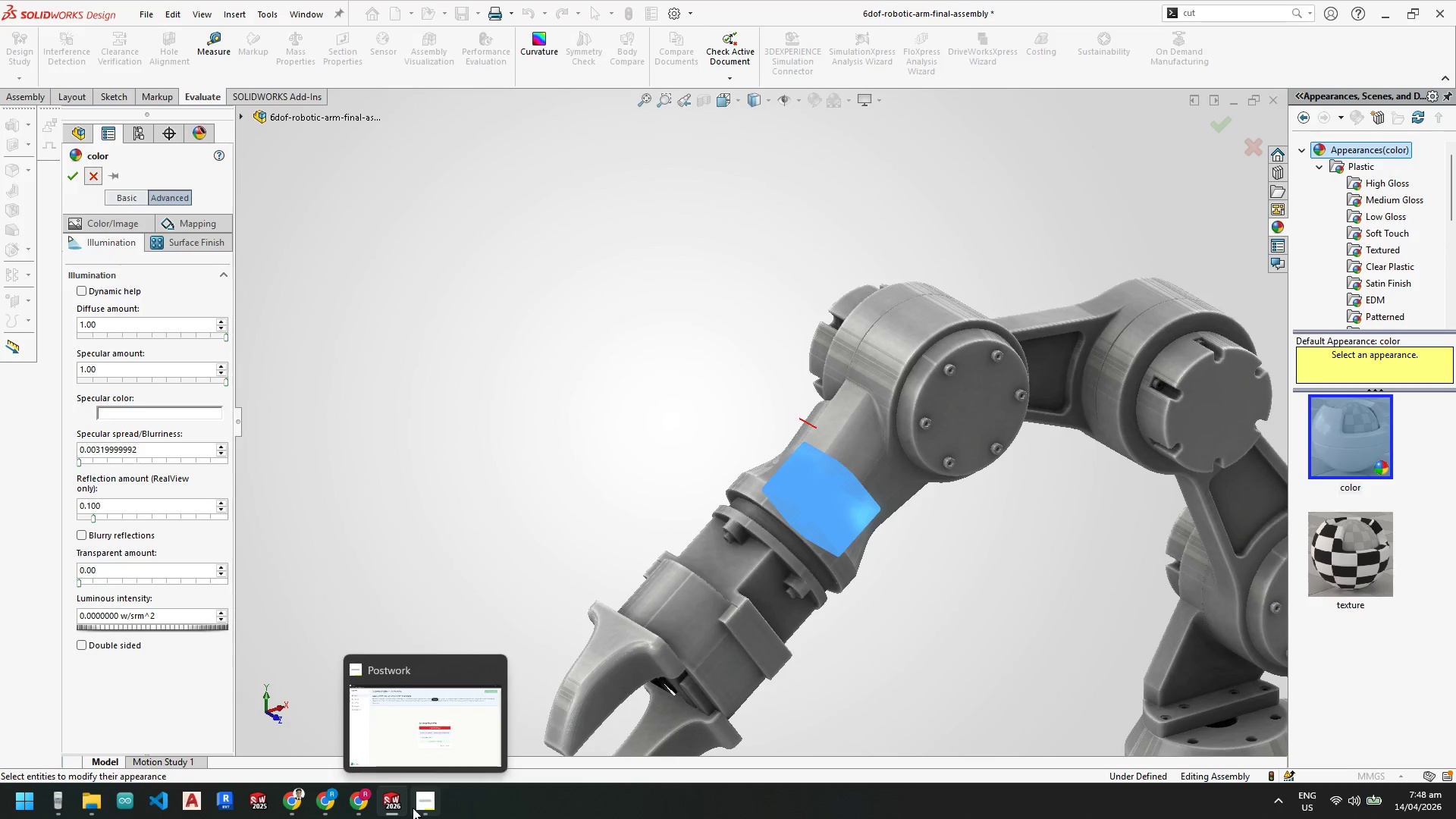 
left_click([337, 438])
 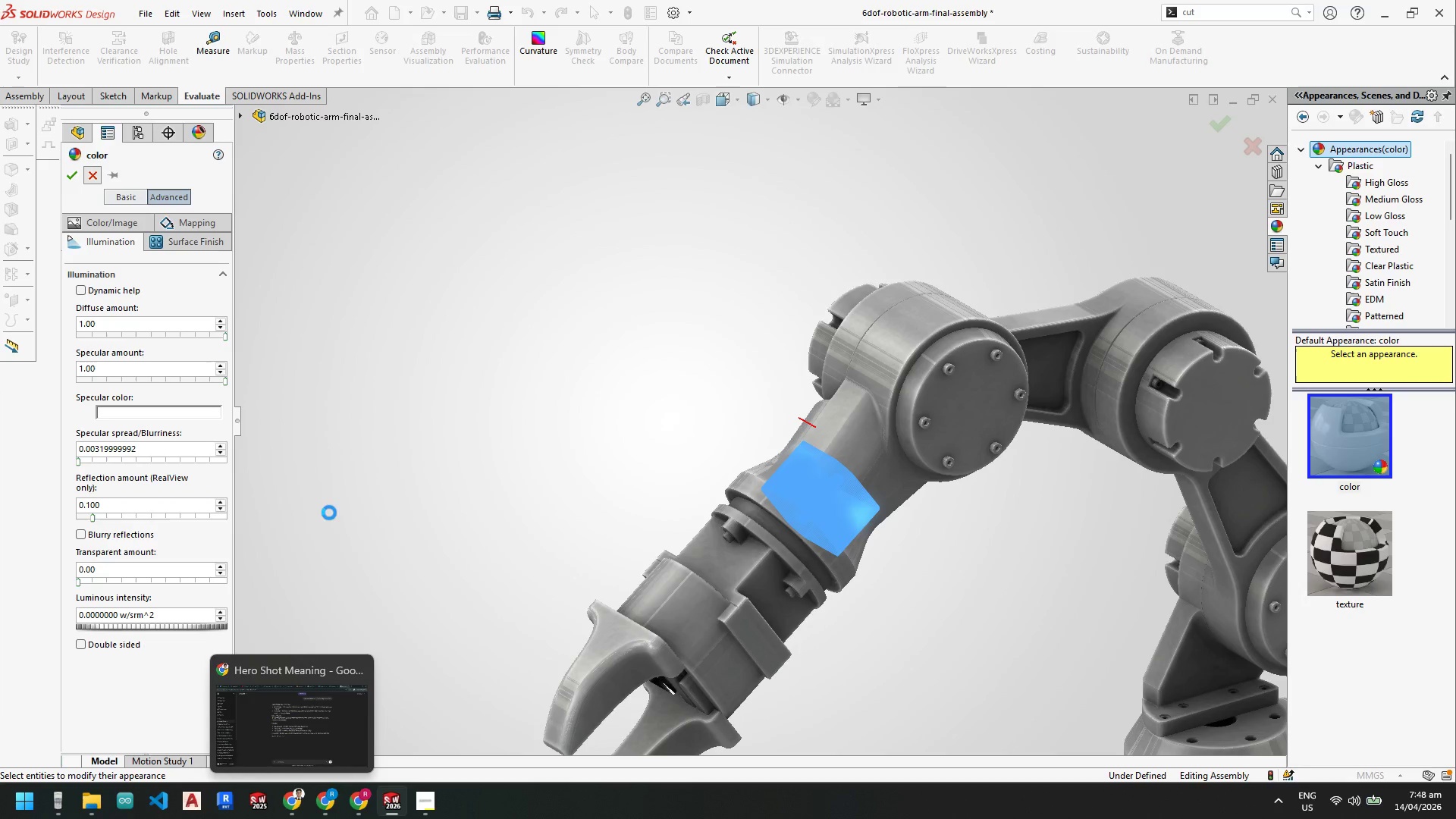 
left_click([297, 810])
 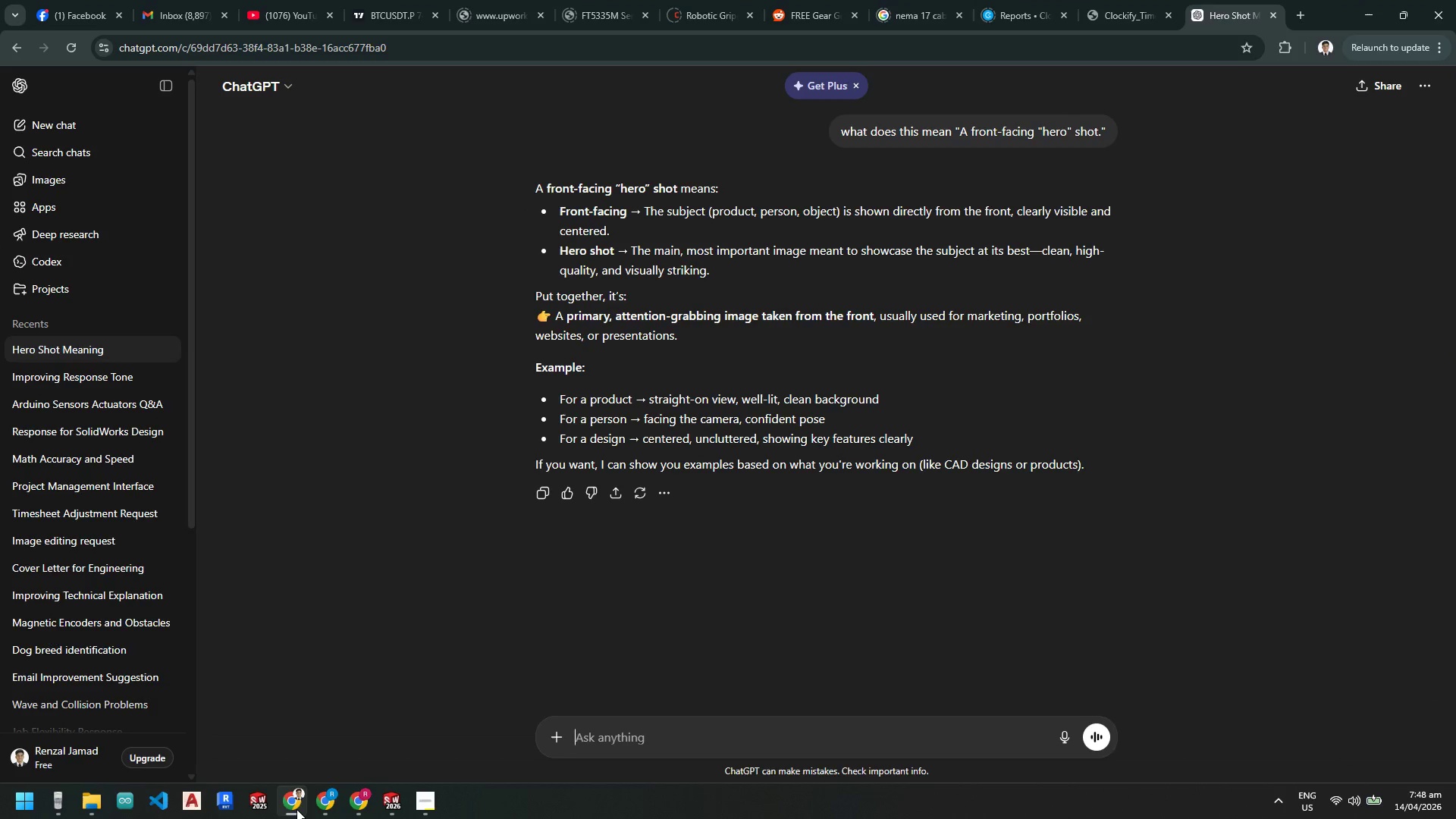 
left_click([297, 809])
 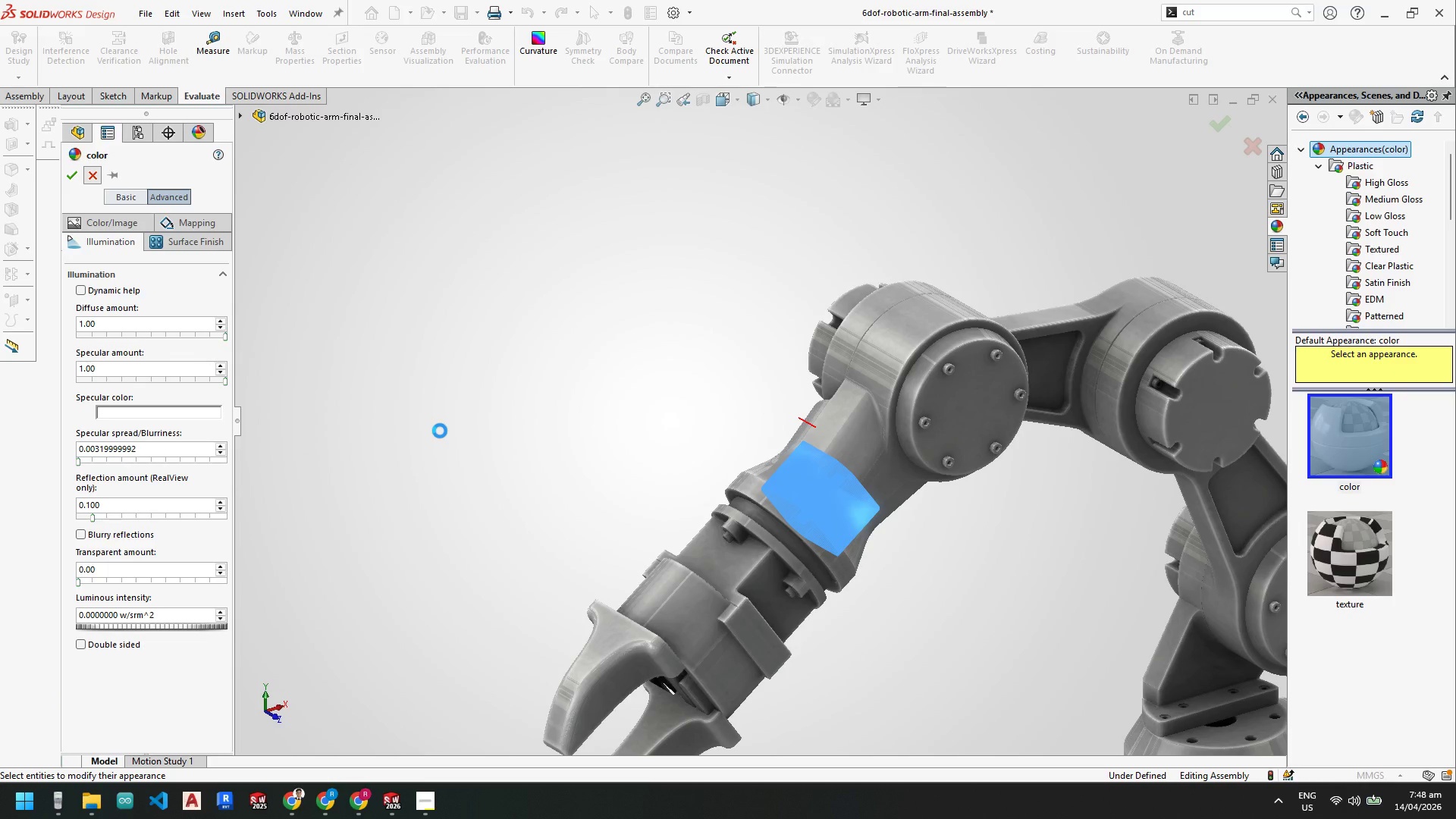 
wait(7.64)
 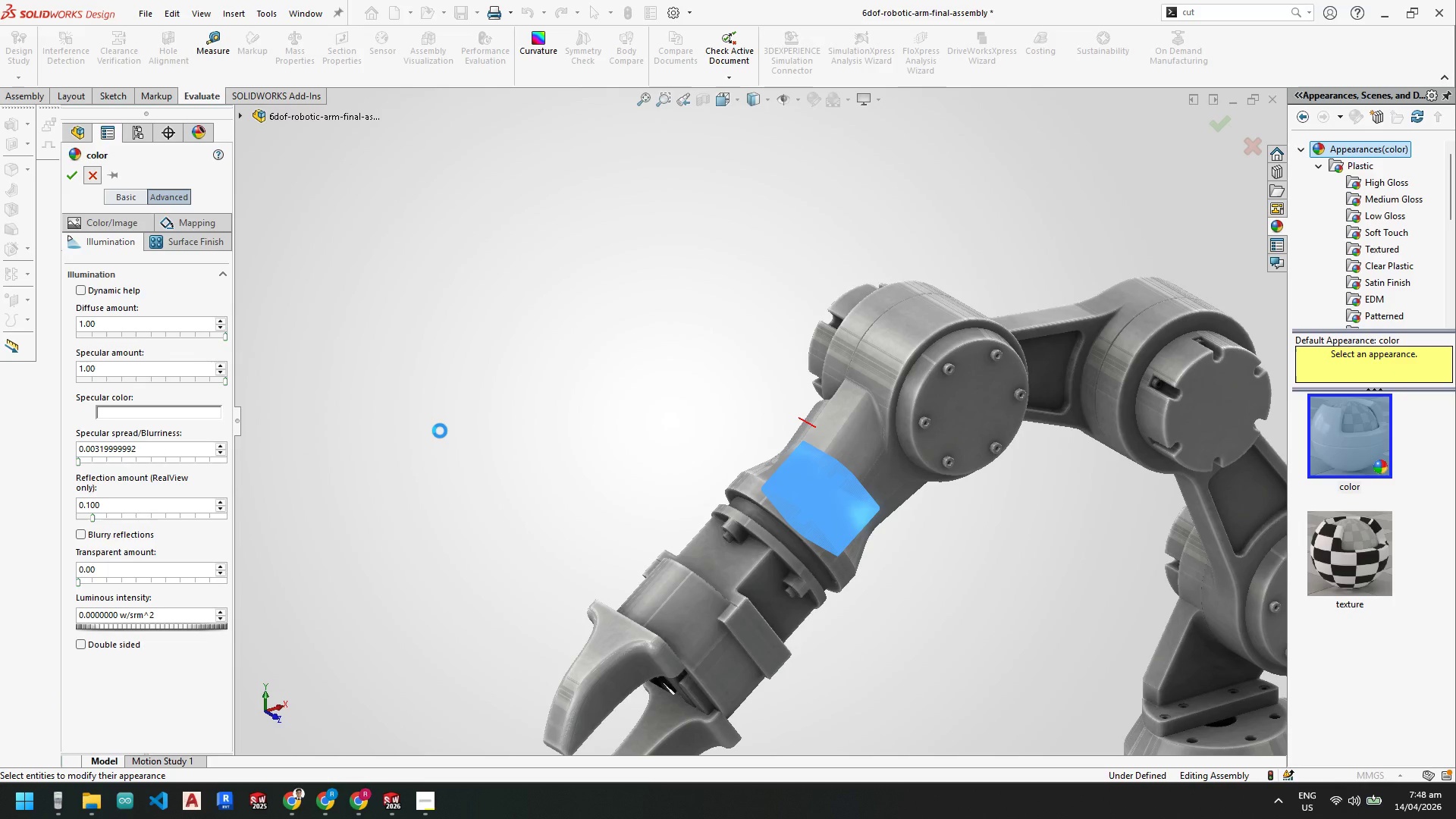 
scroll: coordinate [632, 510], scroll_direction: up, amount: 4.0
 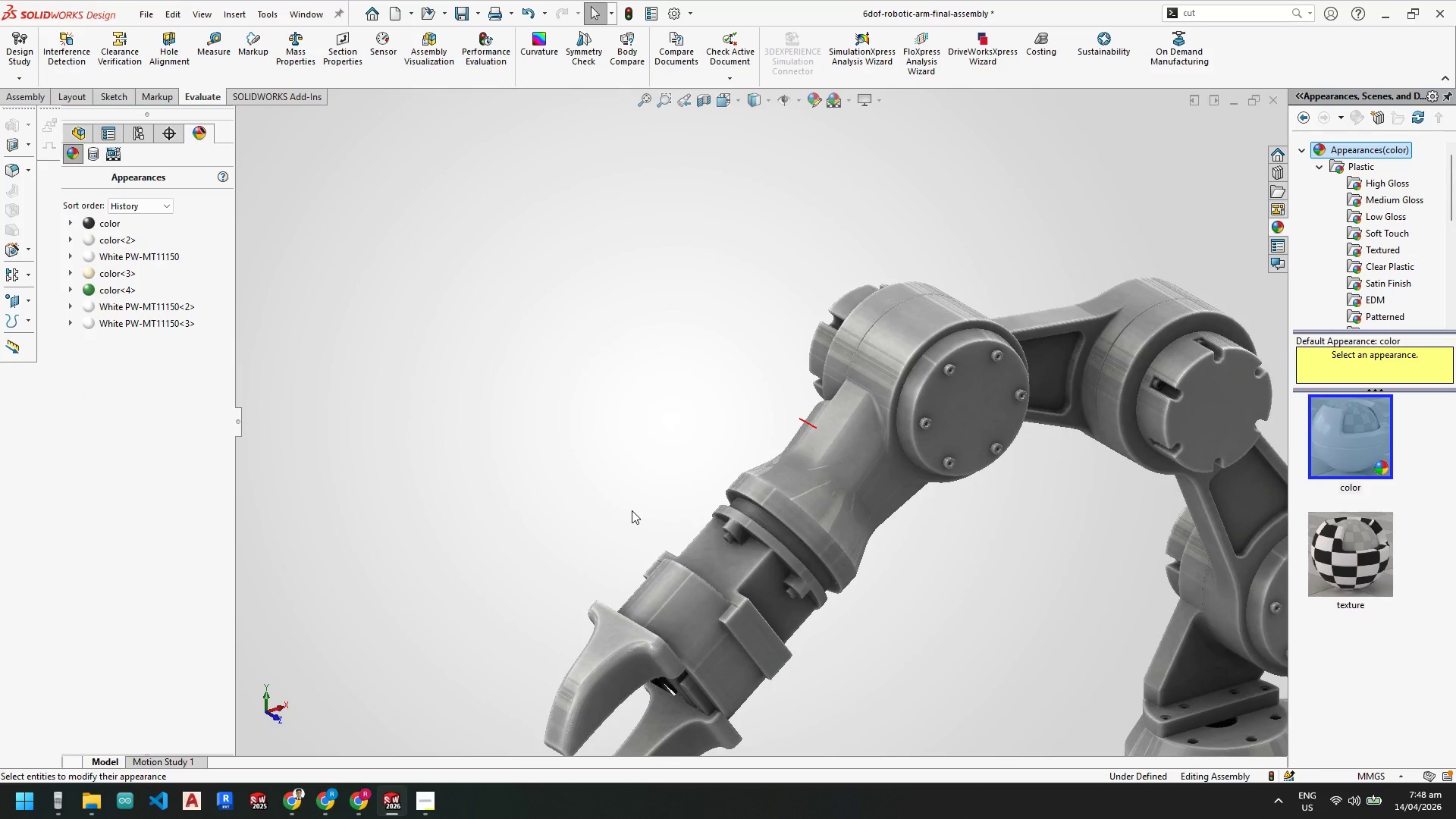 
wait(19.22)
 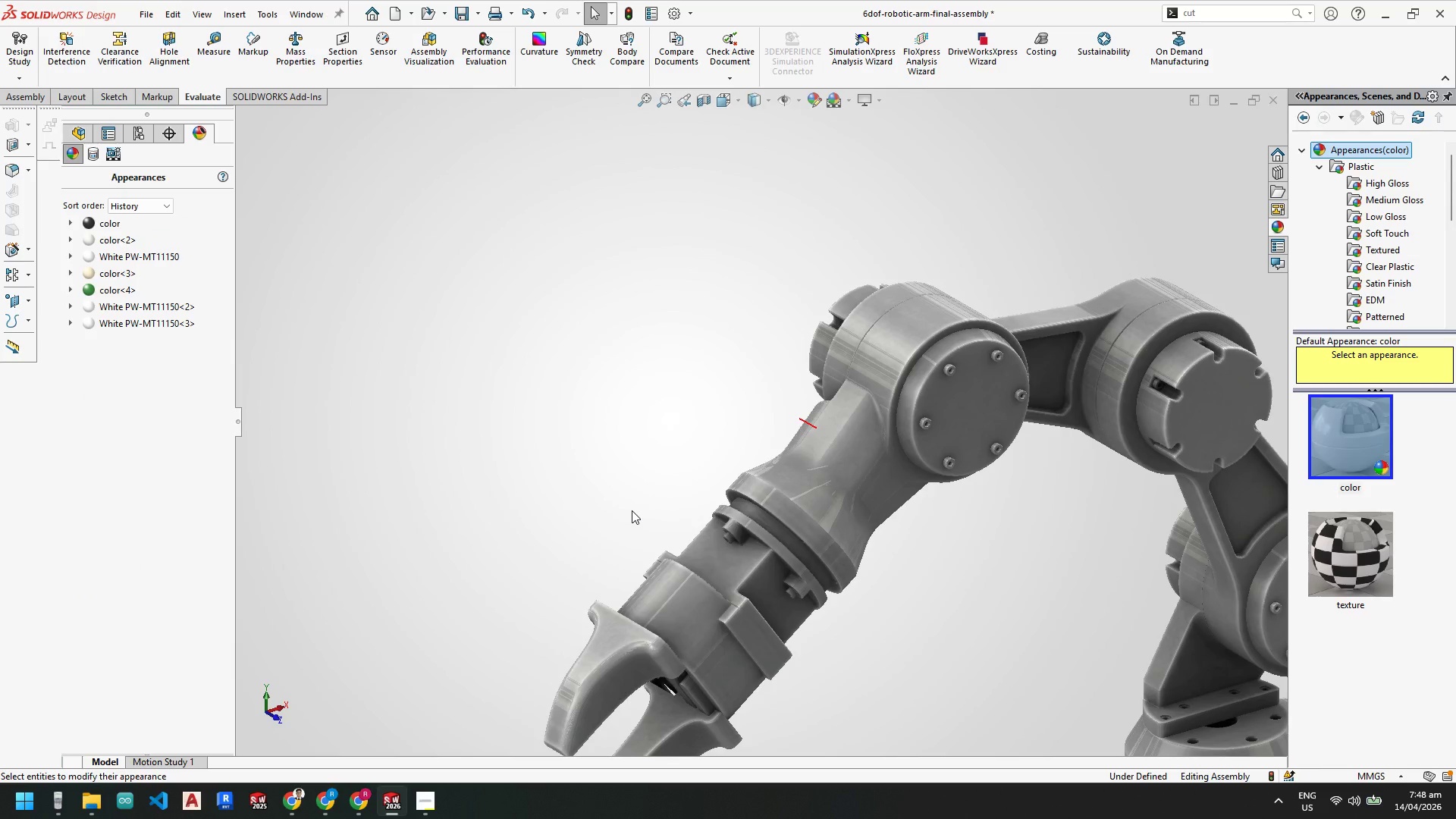 
left_click([121, 241])
 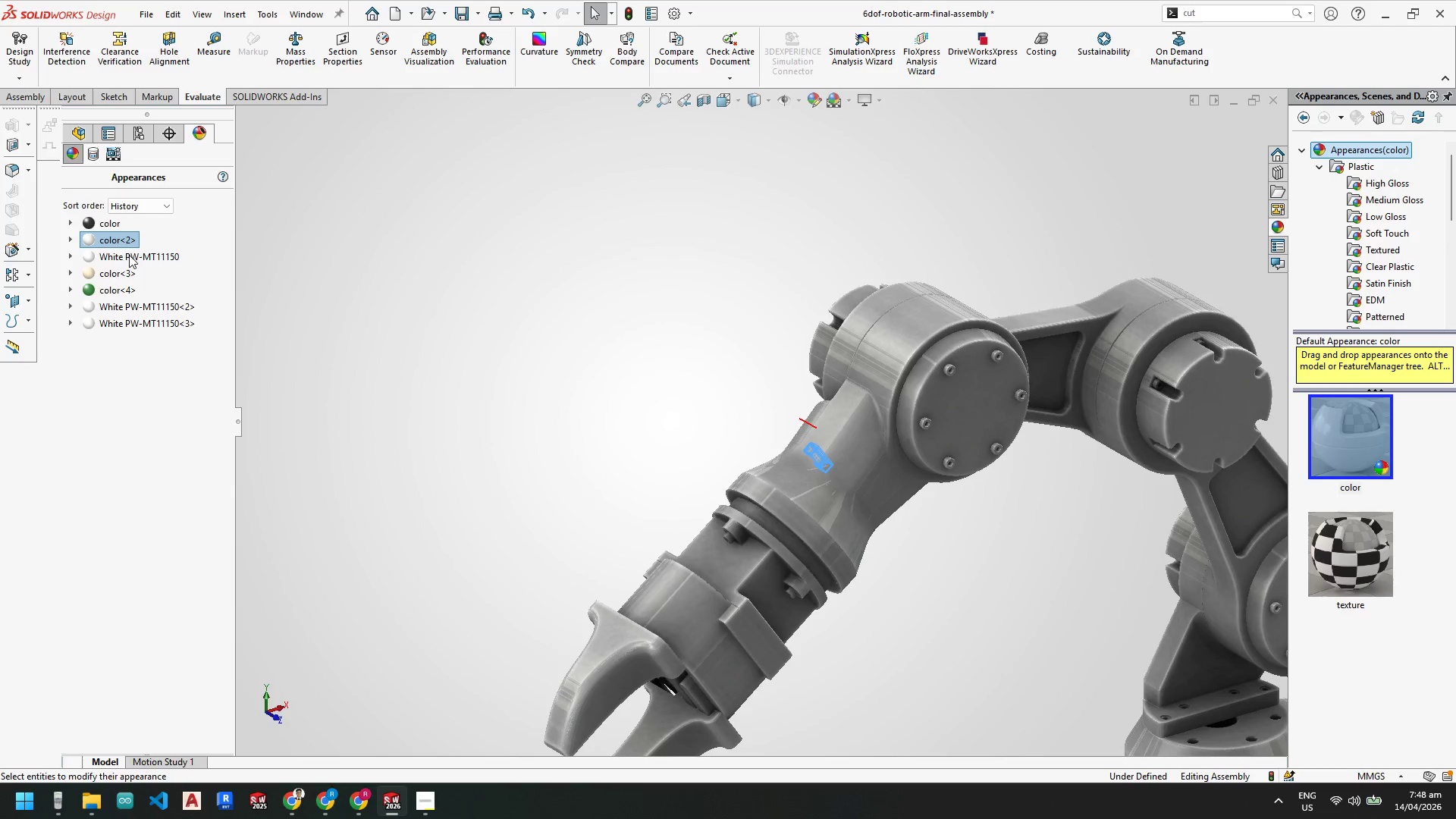 
left_click([129, 258])
 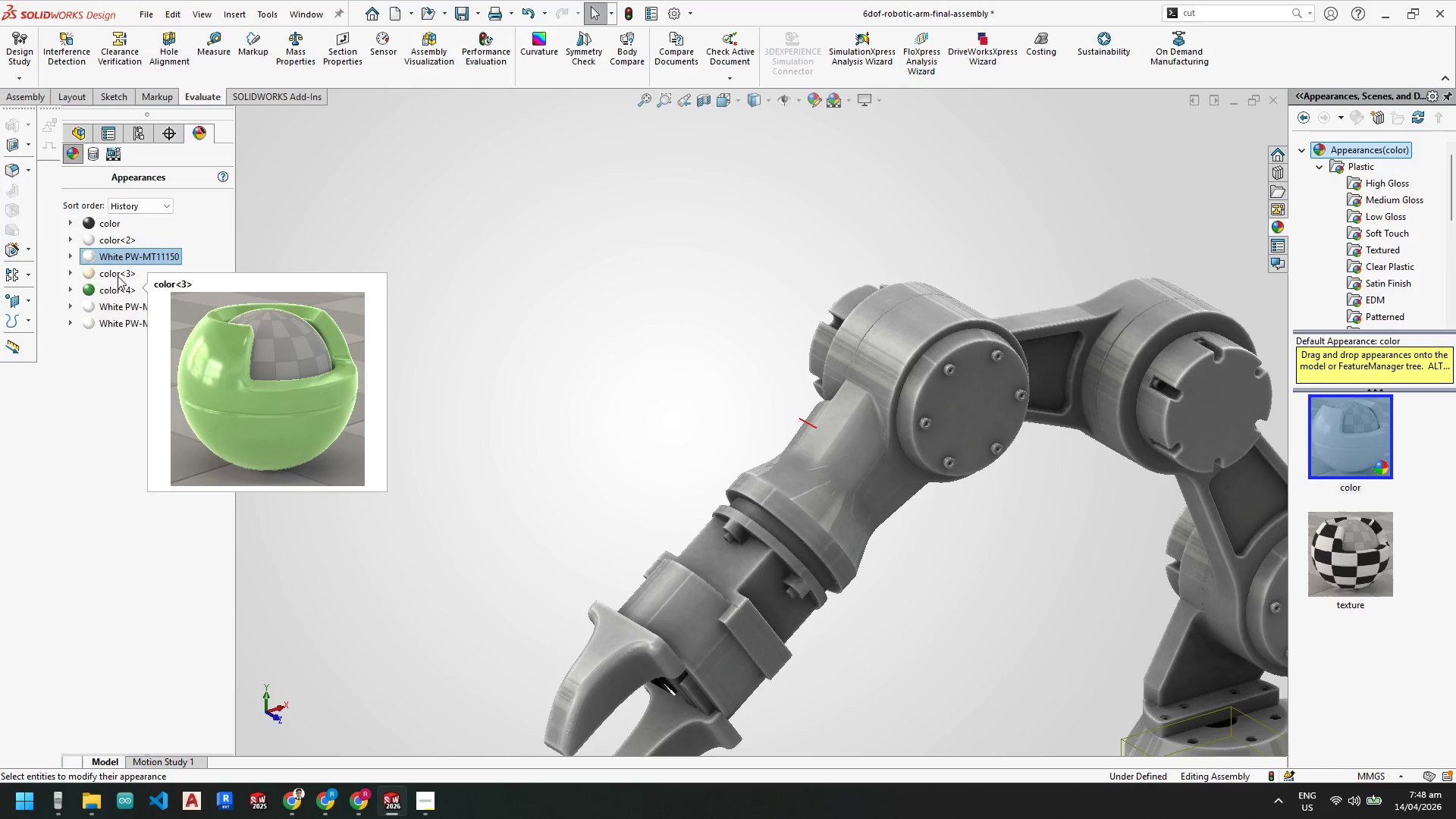 
left_click([115, 274])
 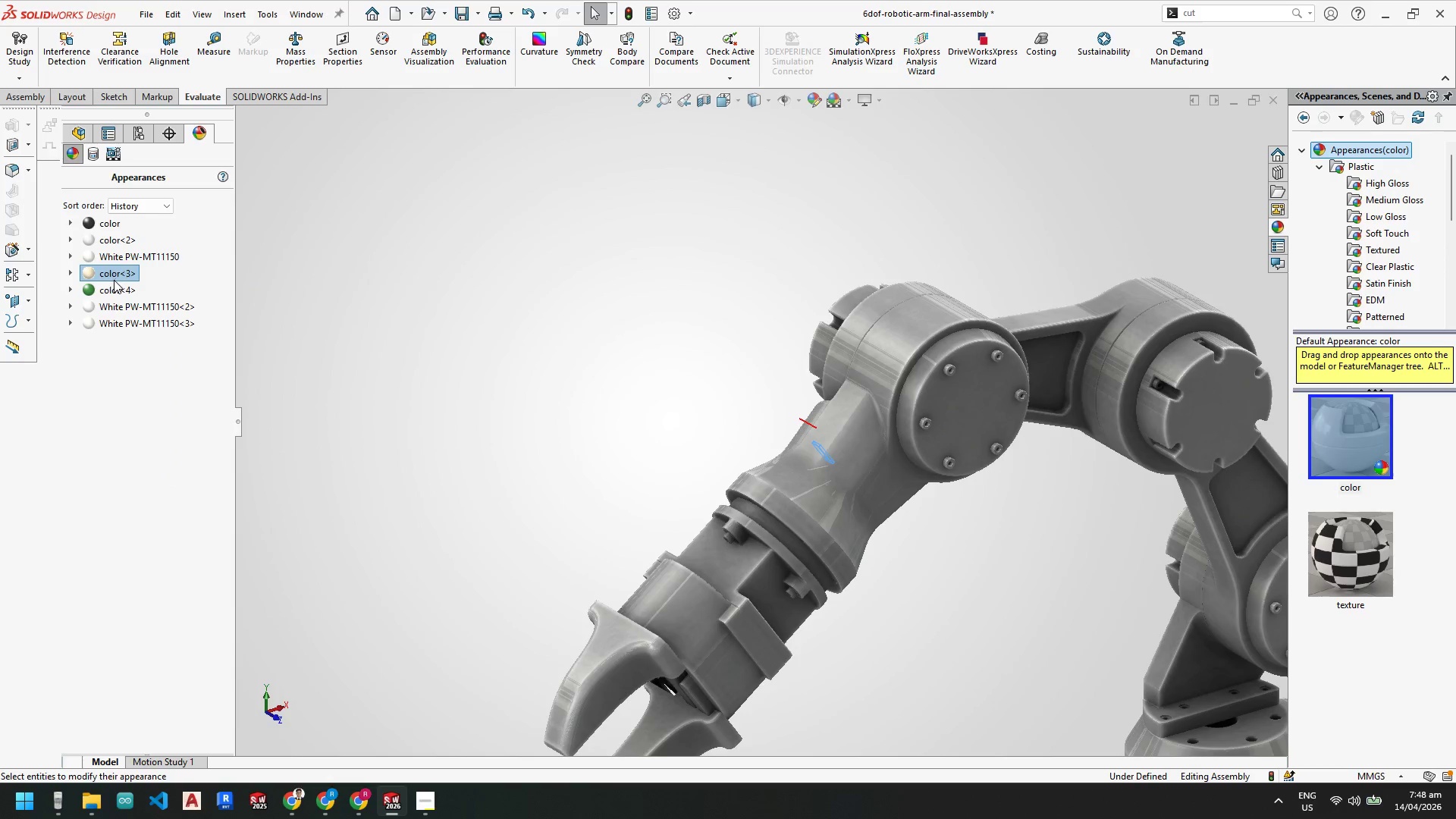 
left_click([108, 286])
 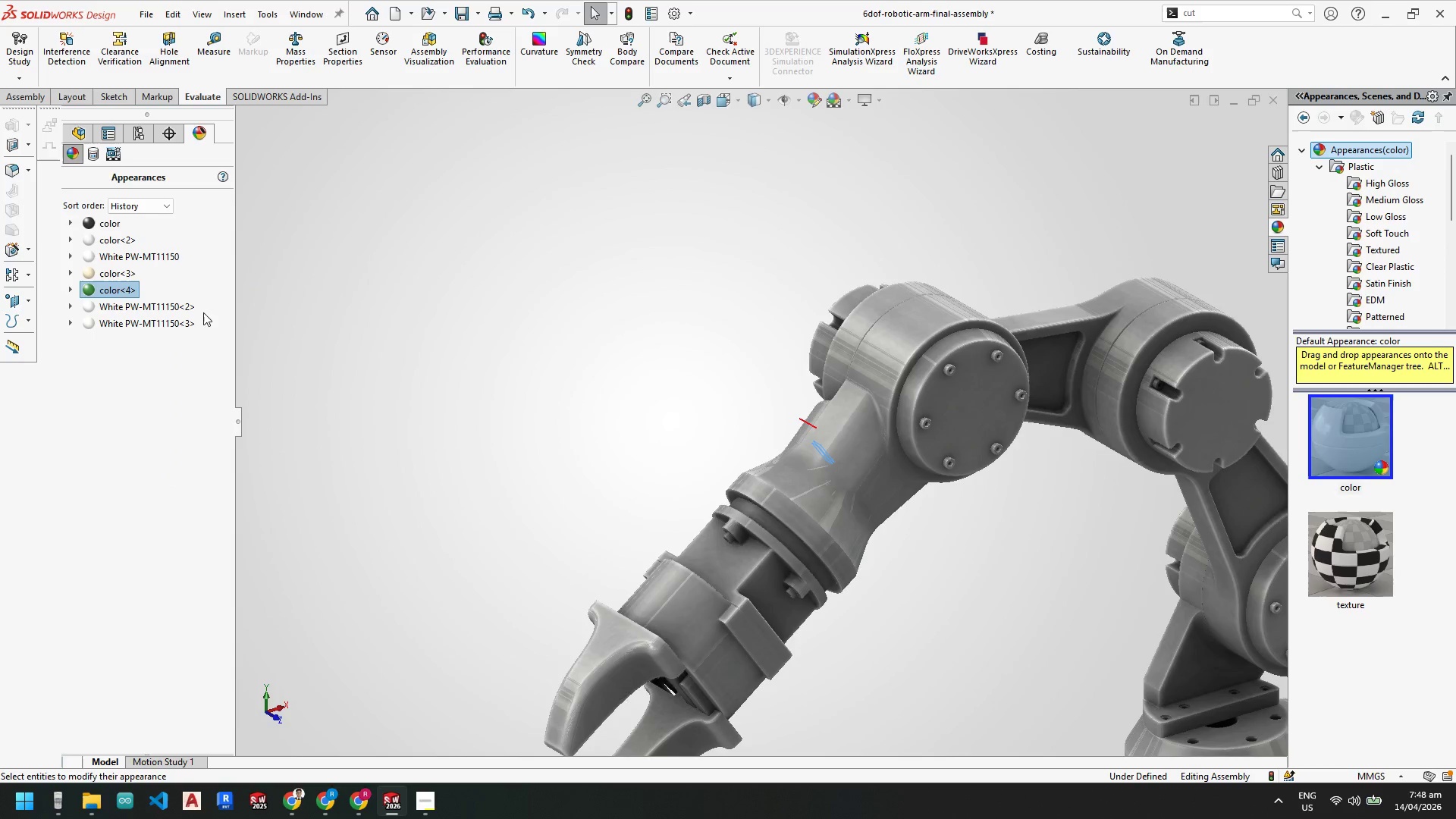 
scroll: coordinate [323, 328], scroll_direction: up, amount: 5.0
 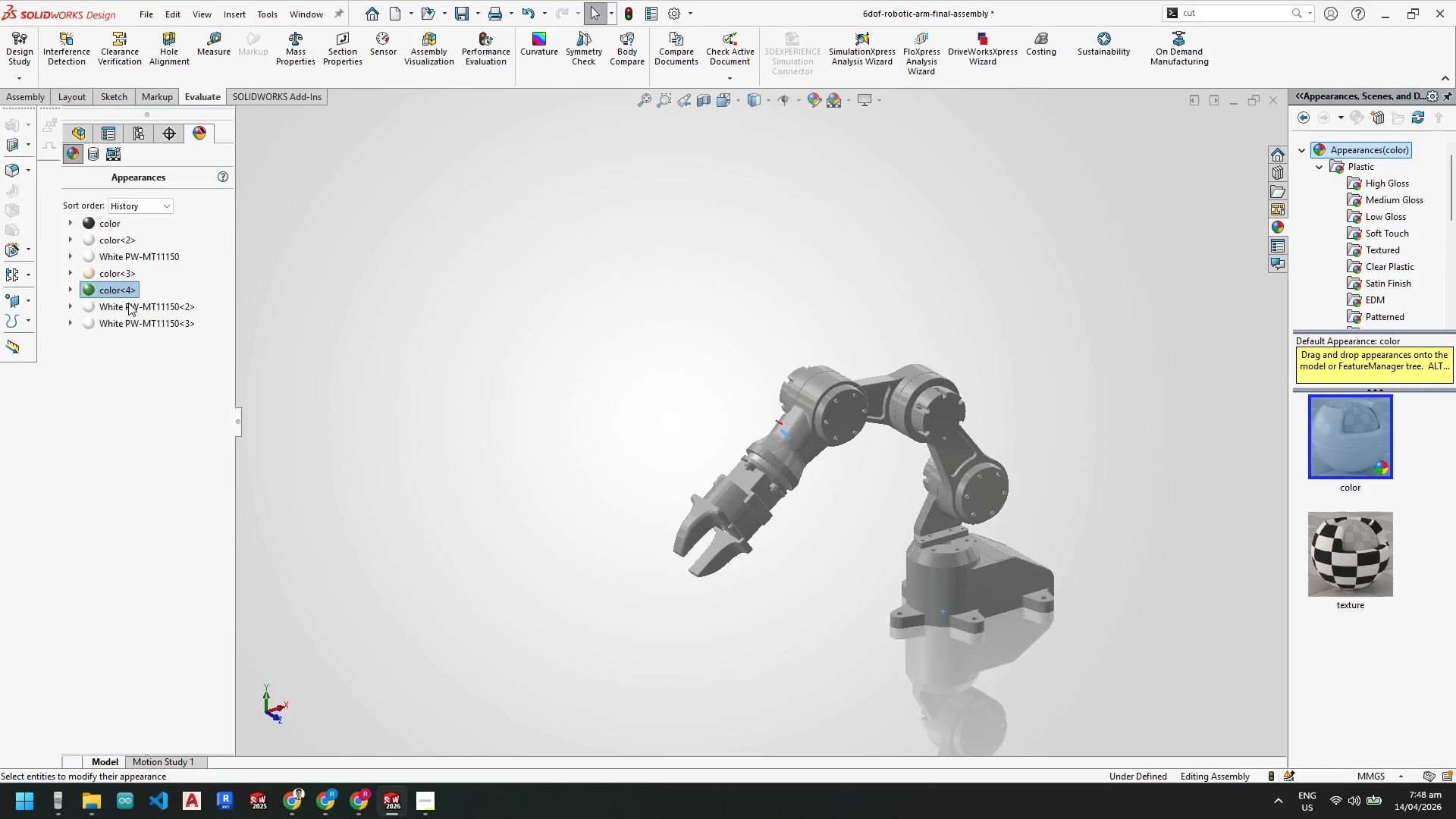 
left_click([132, 306])
 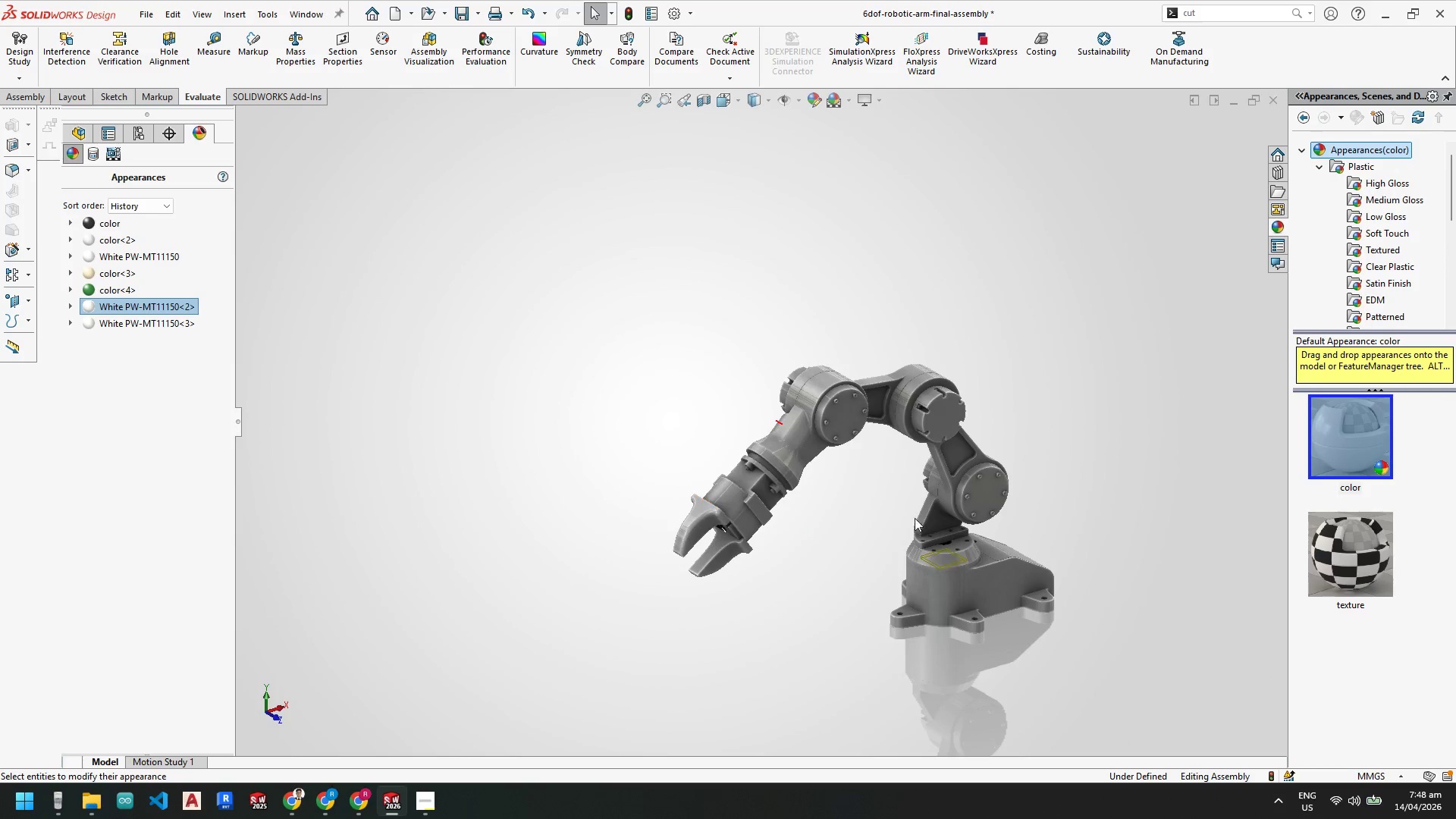 
scroll: coordinate [962, 531], scroll_direction: down, amount: 2.0
 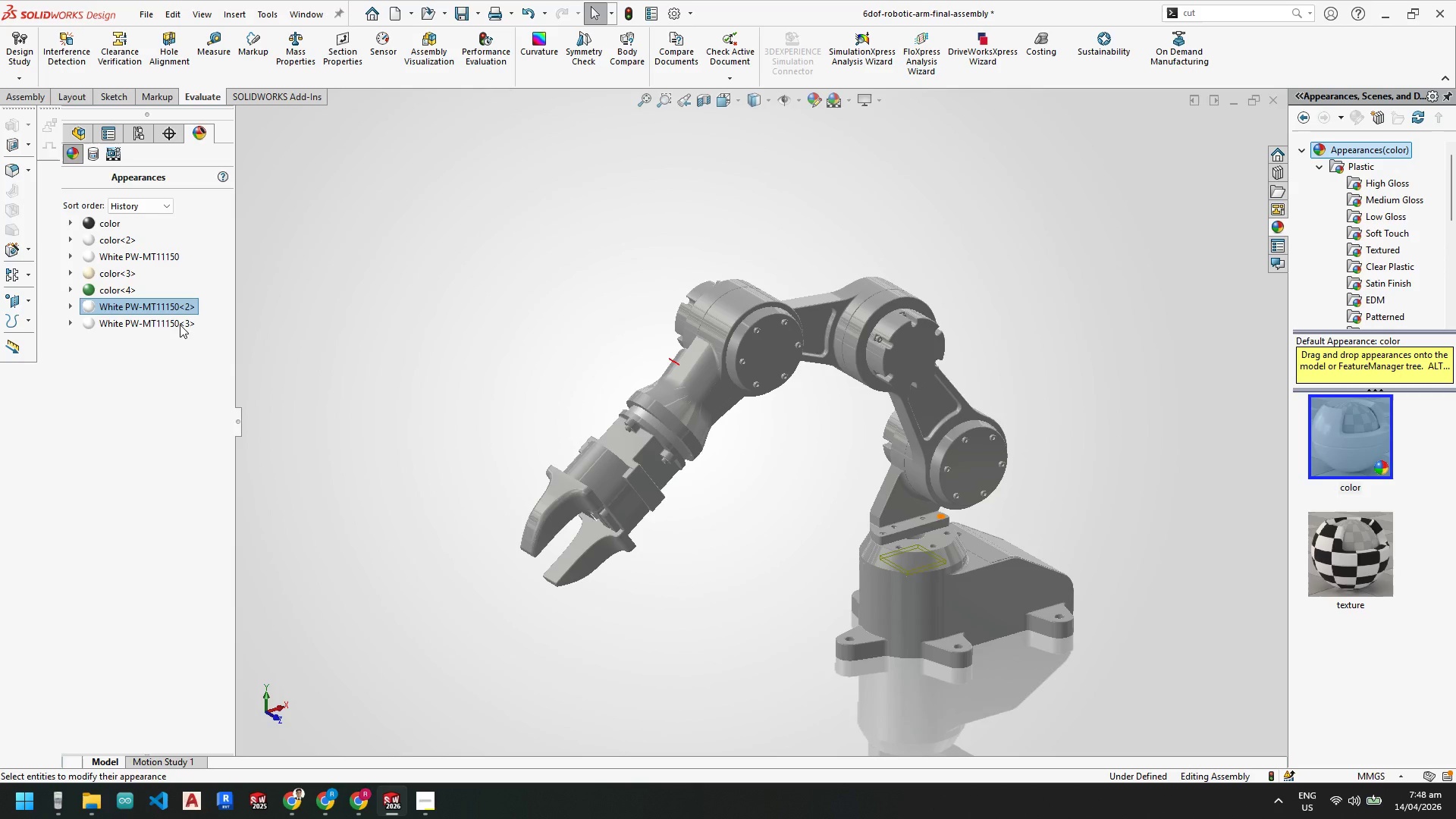 
left_click([162, 323])
 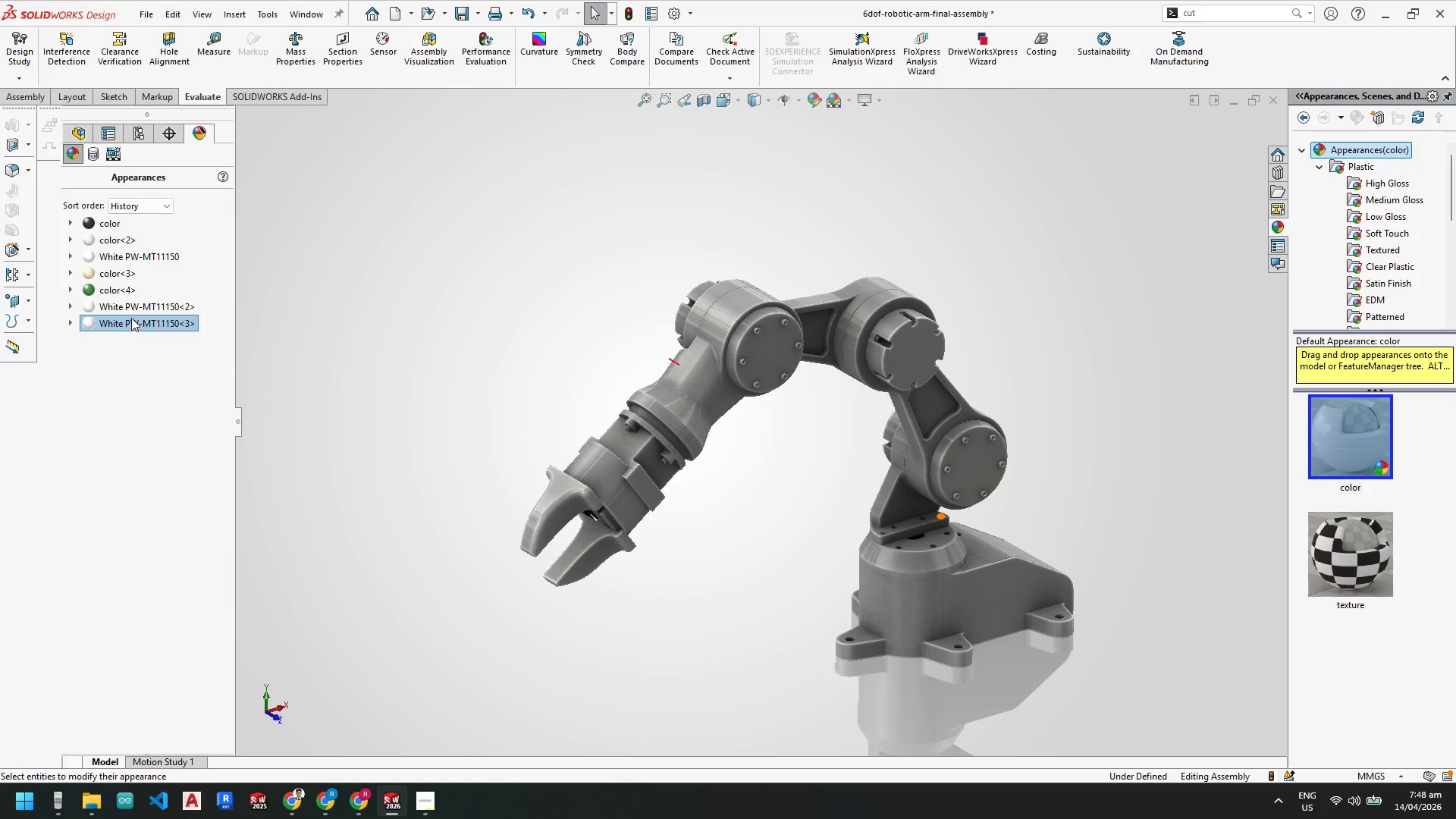 
left_click([121, 290])
 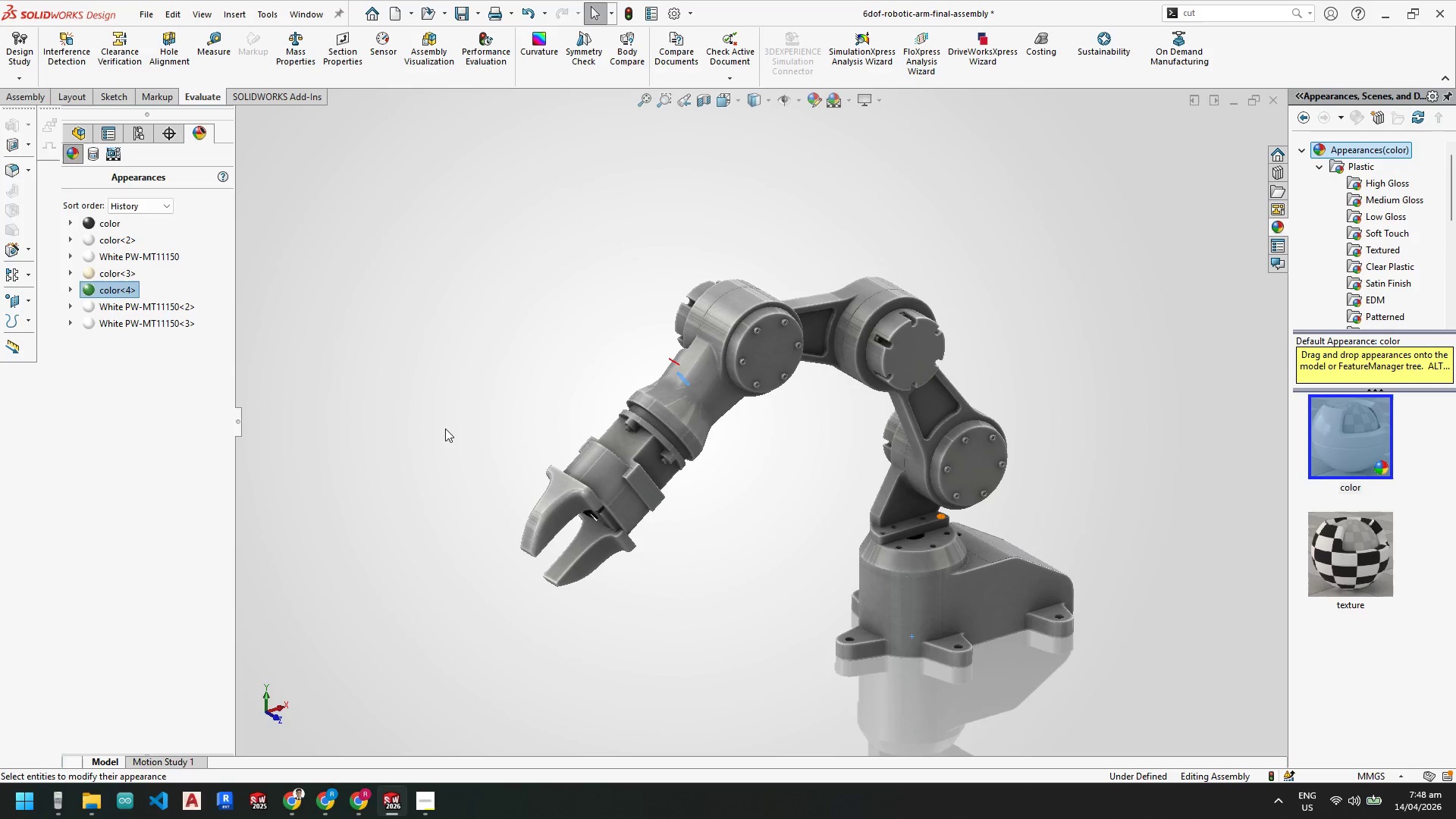 
scroll: coordinate [657, 405], scroll_direction: down, amount: 4.0
 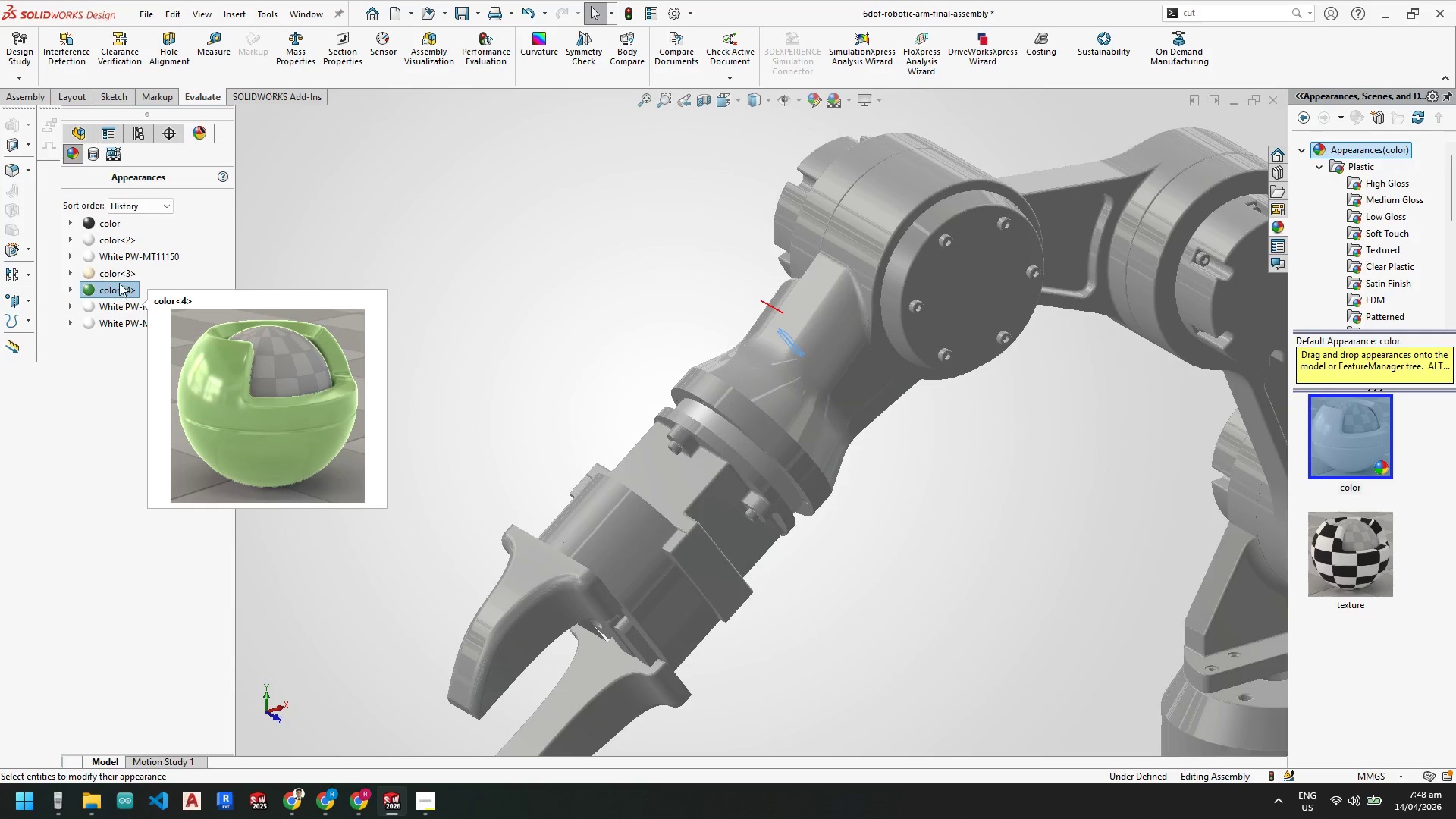 
left_click([120, 277])
 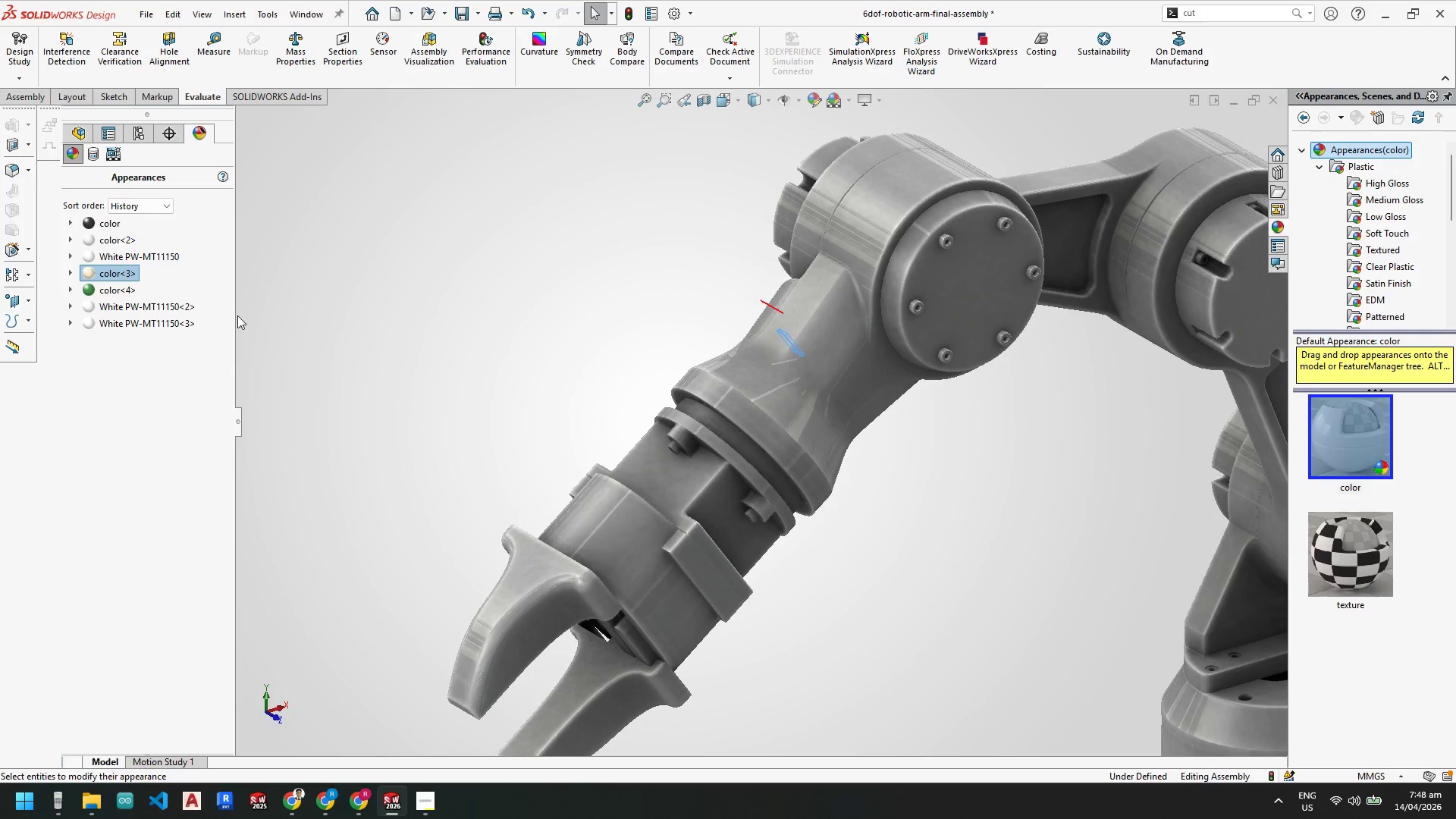 
left_click([330, 350])
 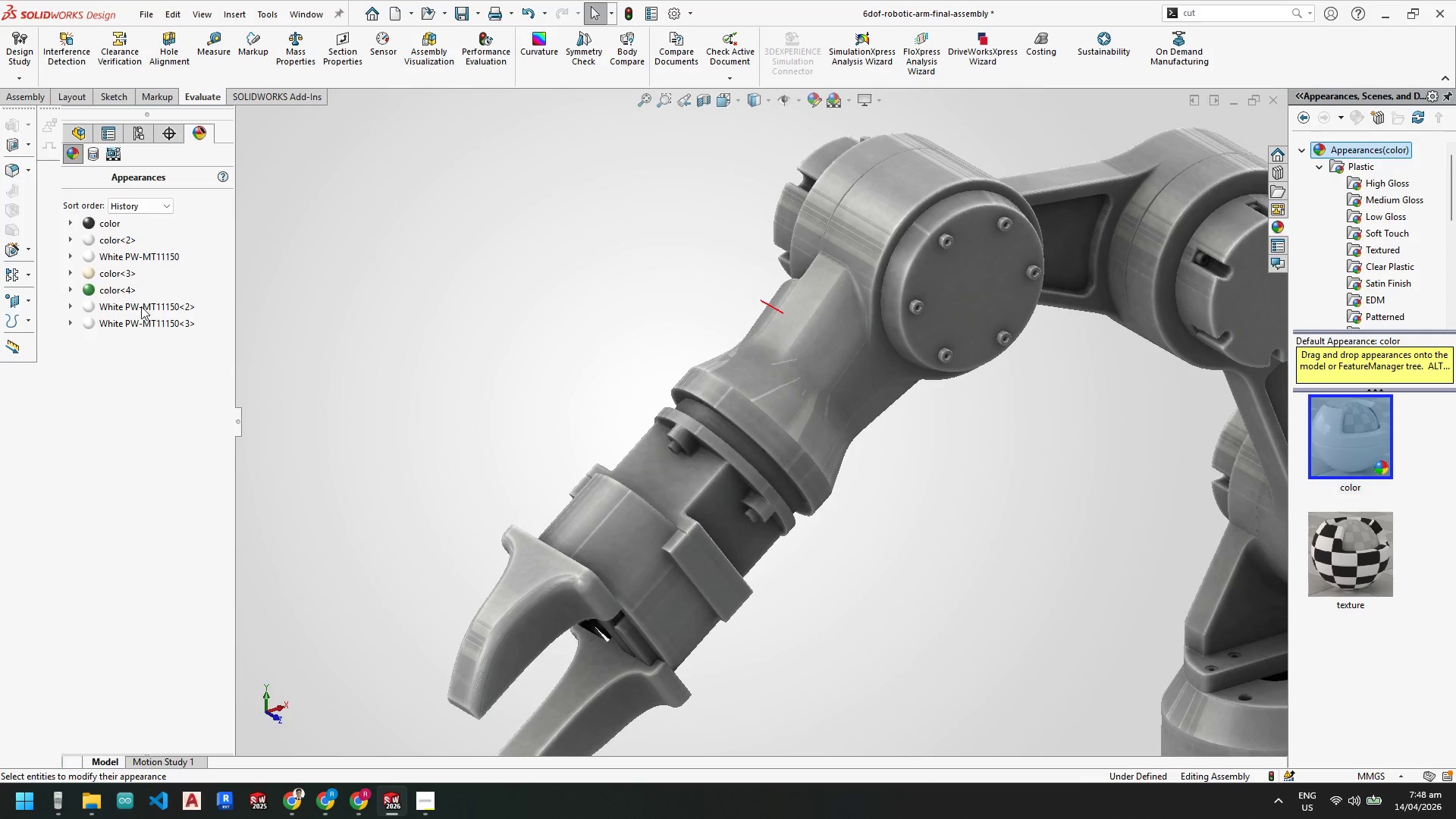 
left_click([141, 306])
 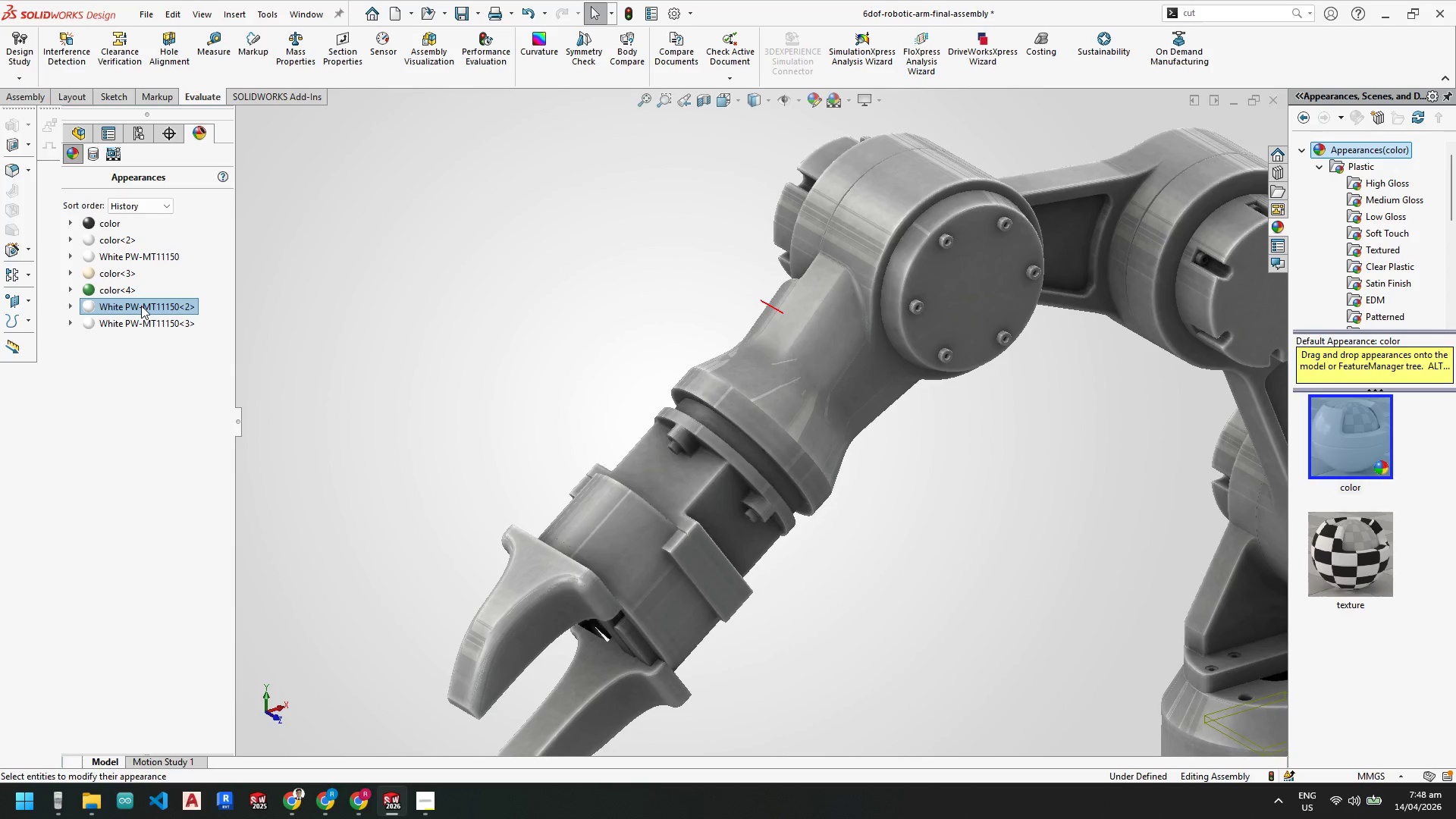 
right_click([141, 305])
 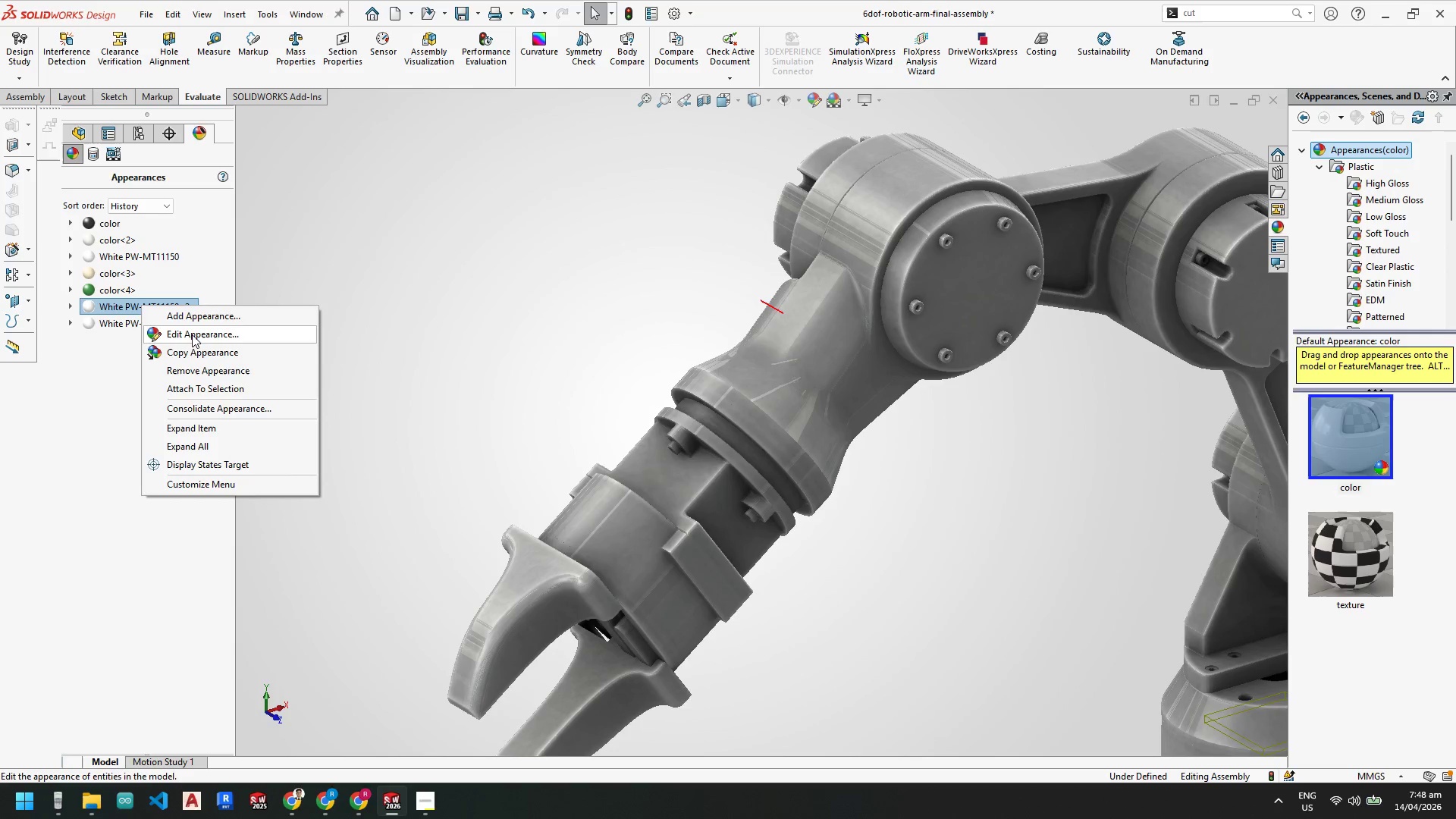 
left_click([195, 373])
 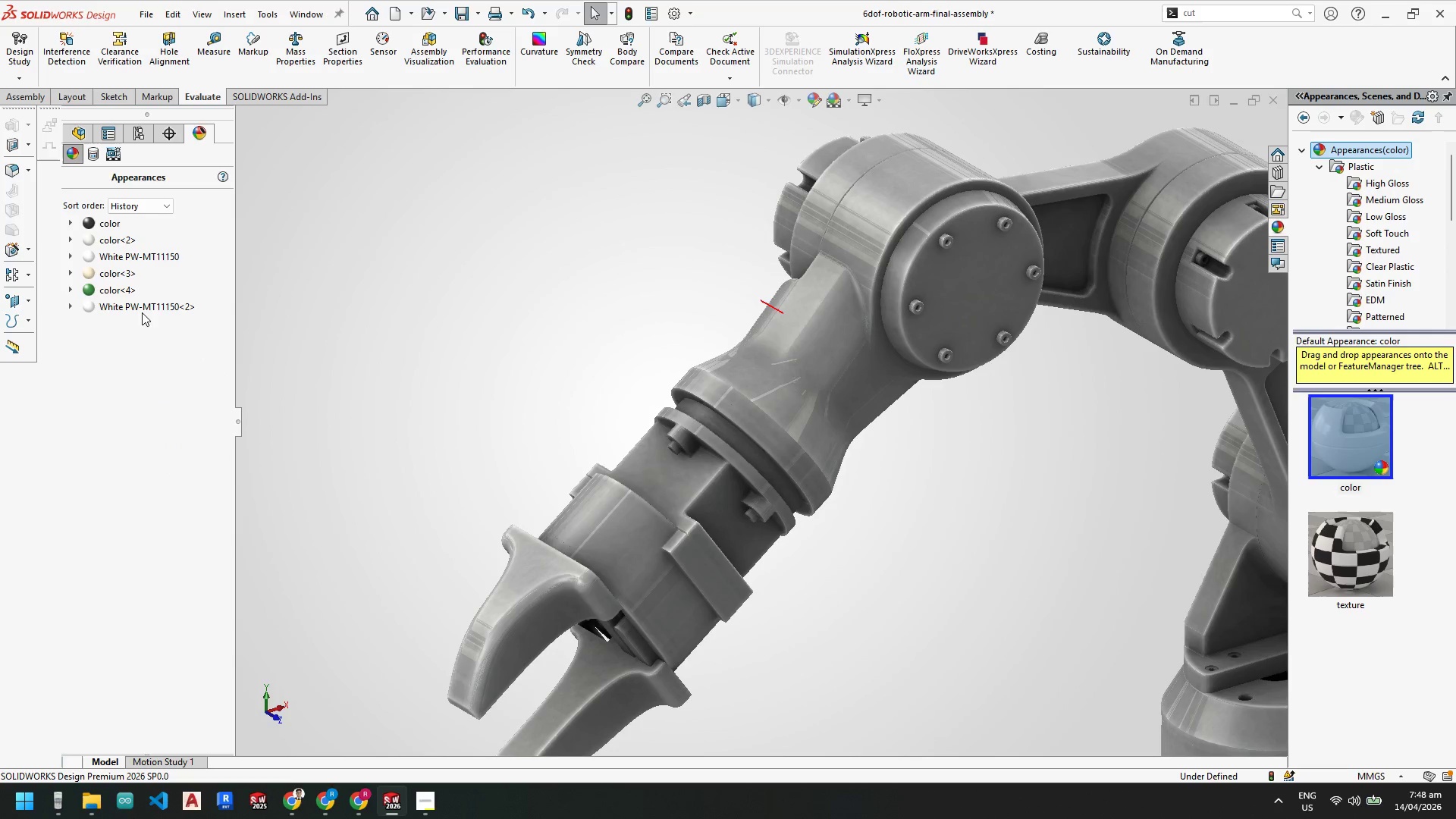 
left_click([140, 309])
 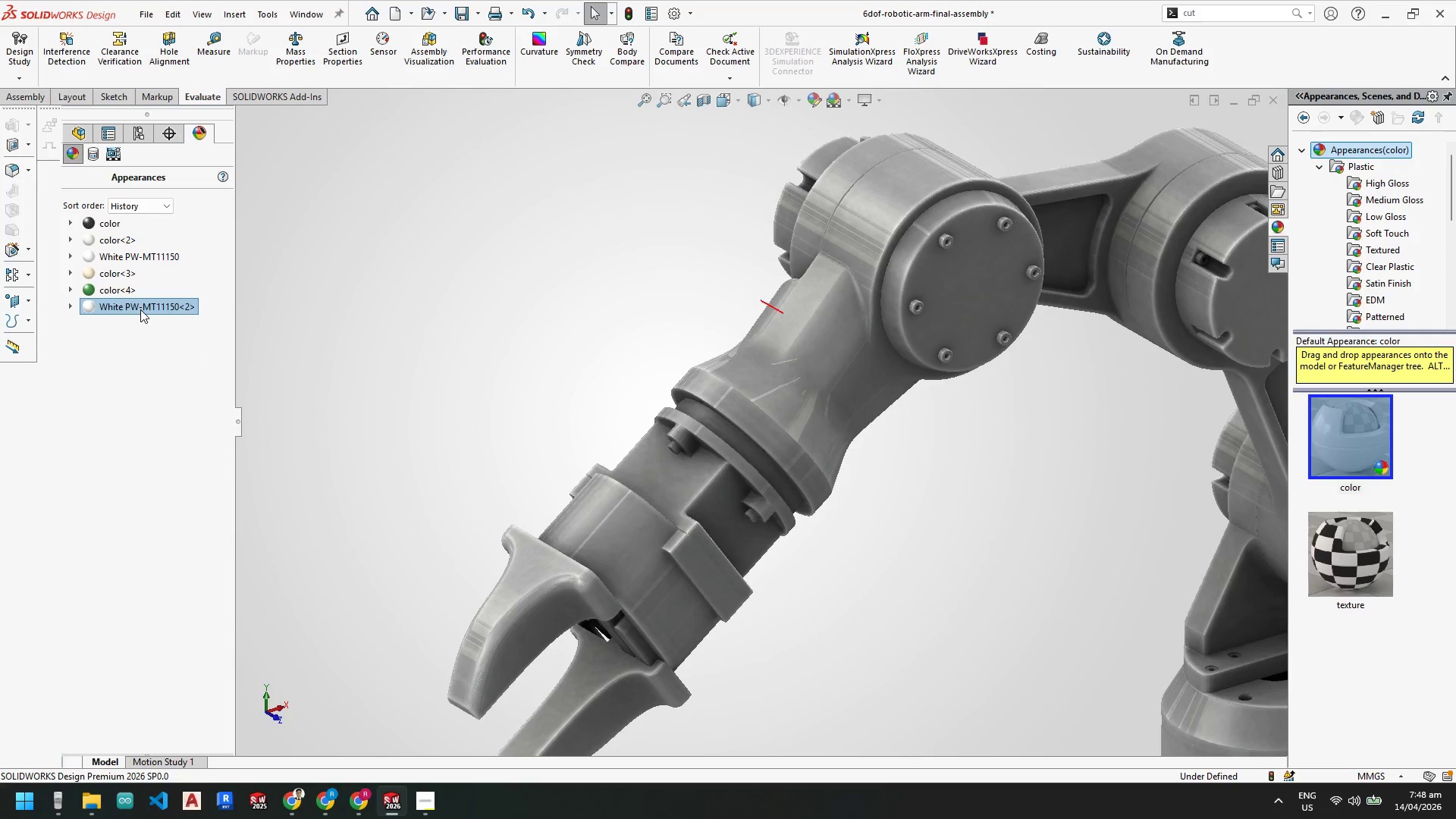 
right_click([140, 309])
 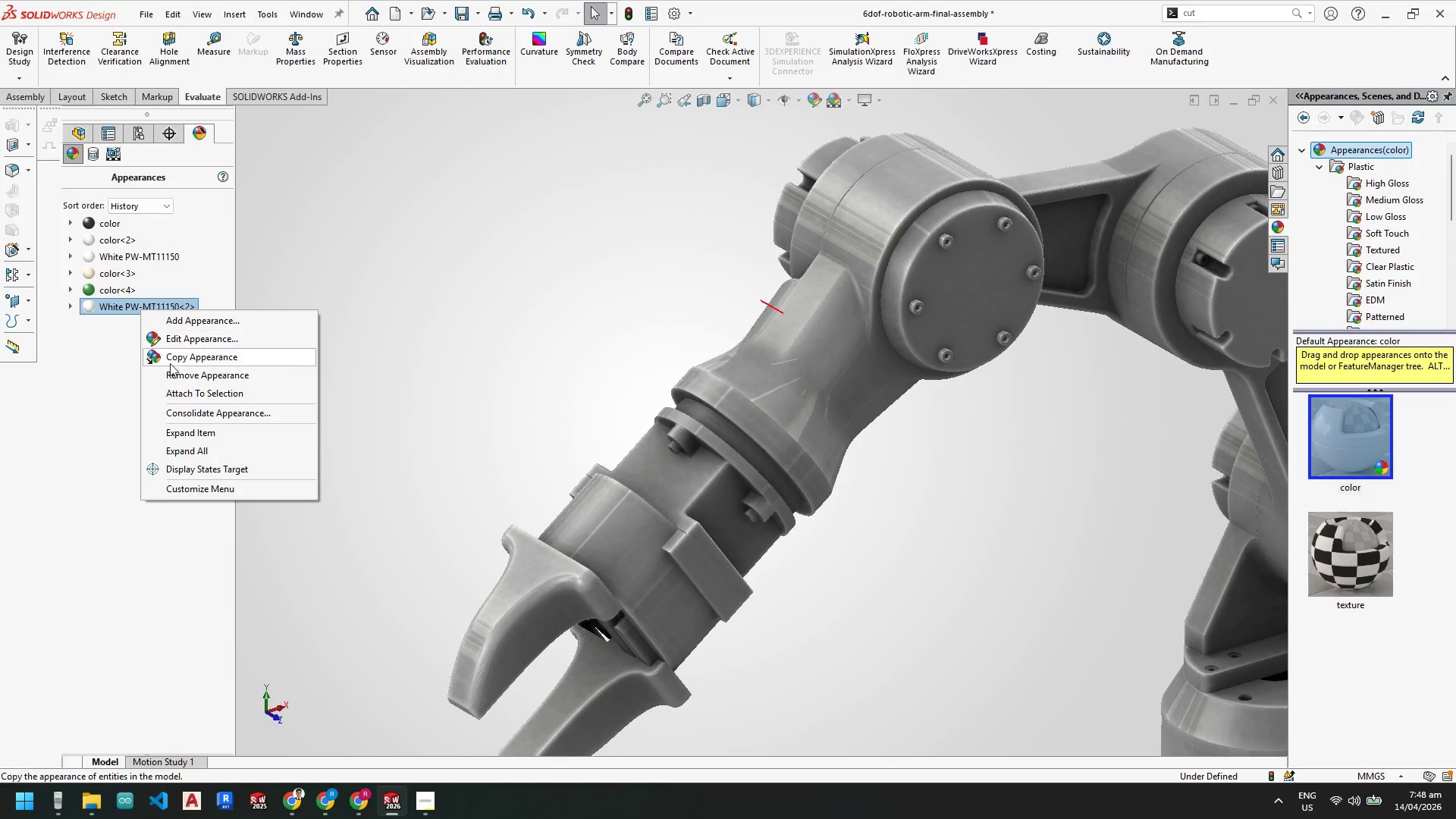 
left_click([175, 375])
 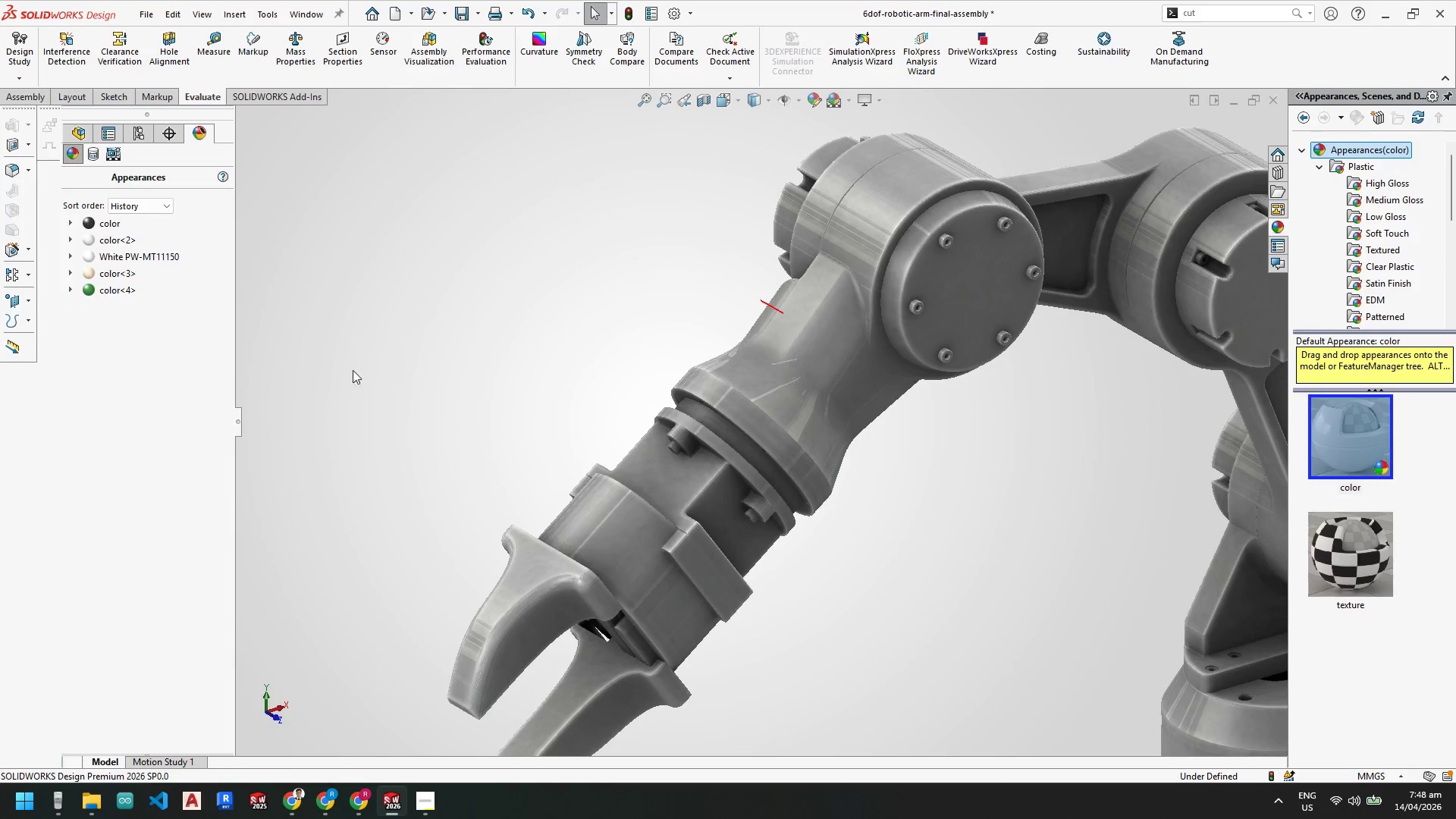 
scroll: coordinate [649, 472], scroll_direction: up, amount: 5.0
 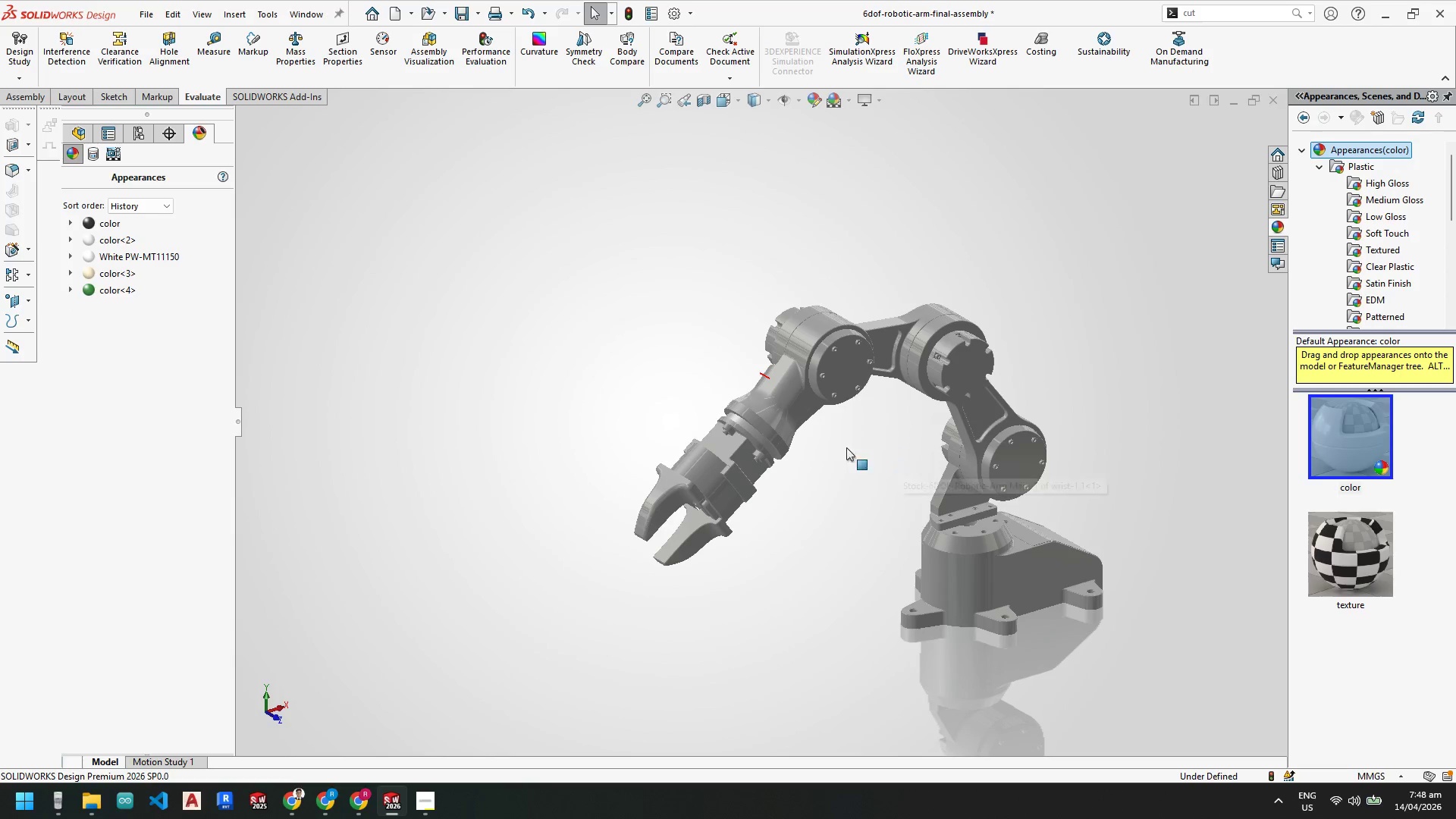 
scroll: coordinate [1376, 257], scroll_direction: down, amount: 5.0
 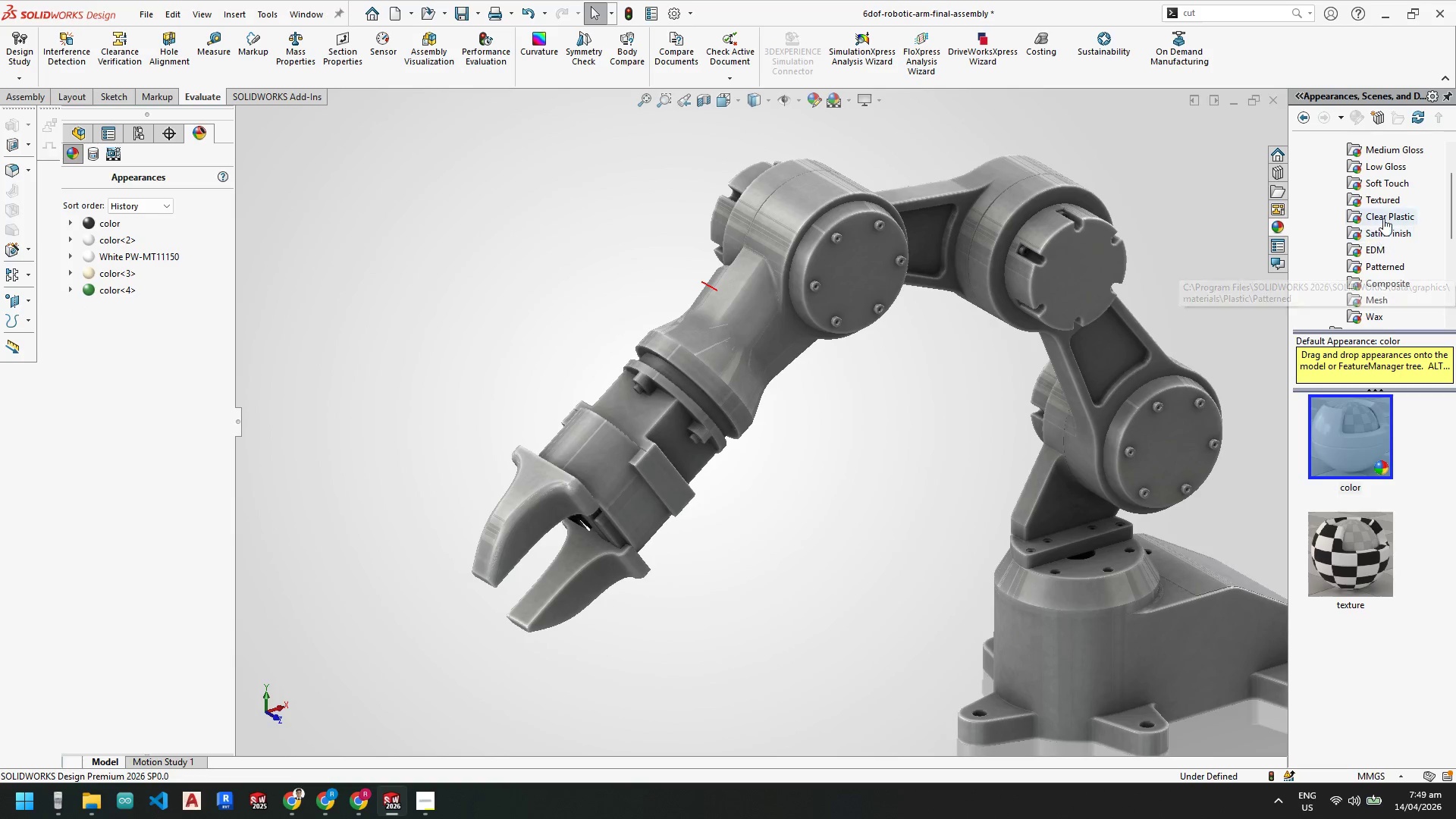 
left_click([1382, 204])
 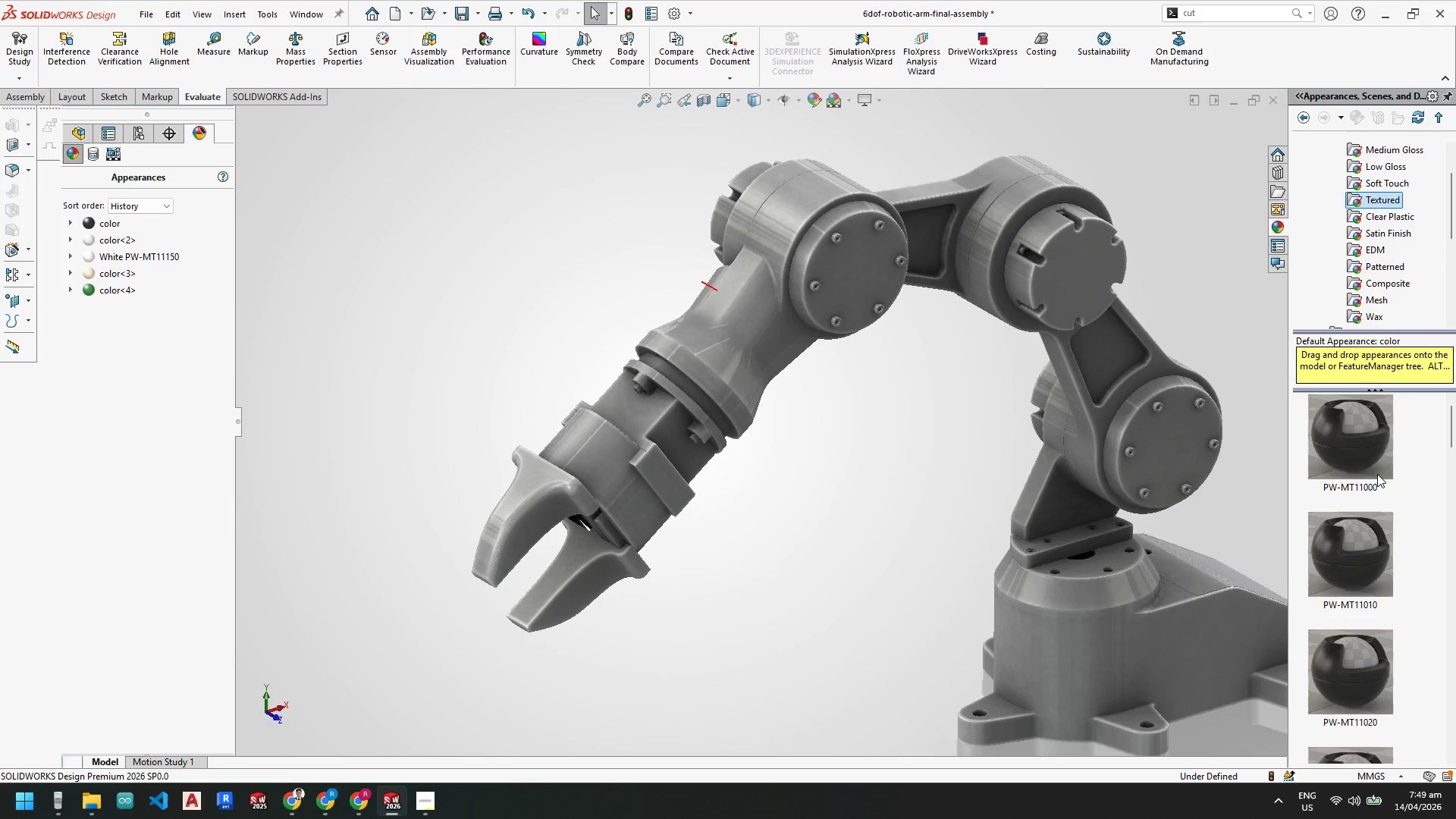 
scroll: coordinate [1374, 525], scroll_direction: down, amount: 12.0
 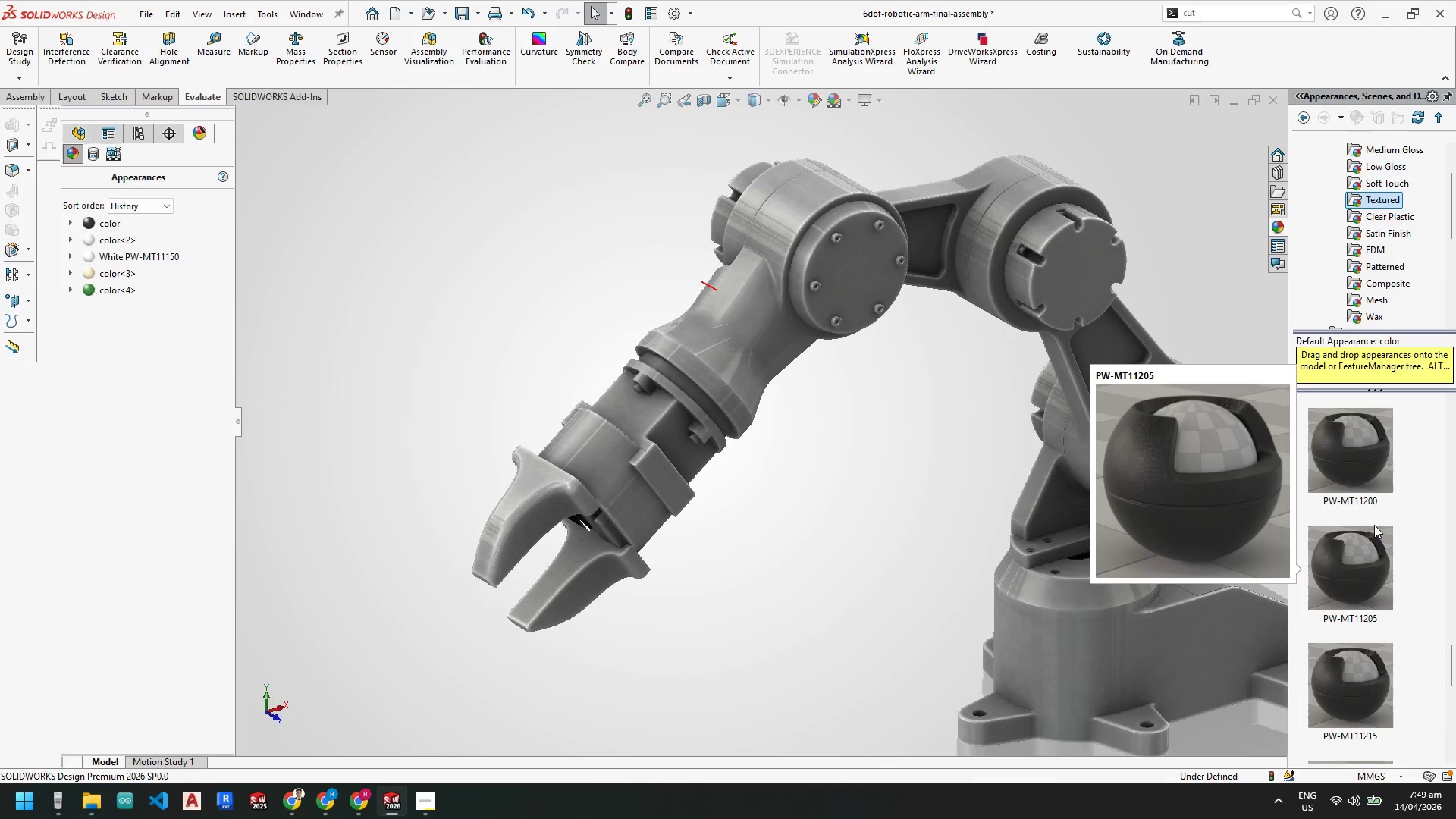 
scroll: coordinate [1370, 486], scroll_direction: up, amount: 2.0
 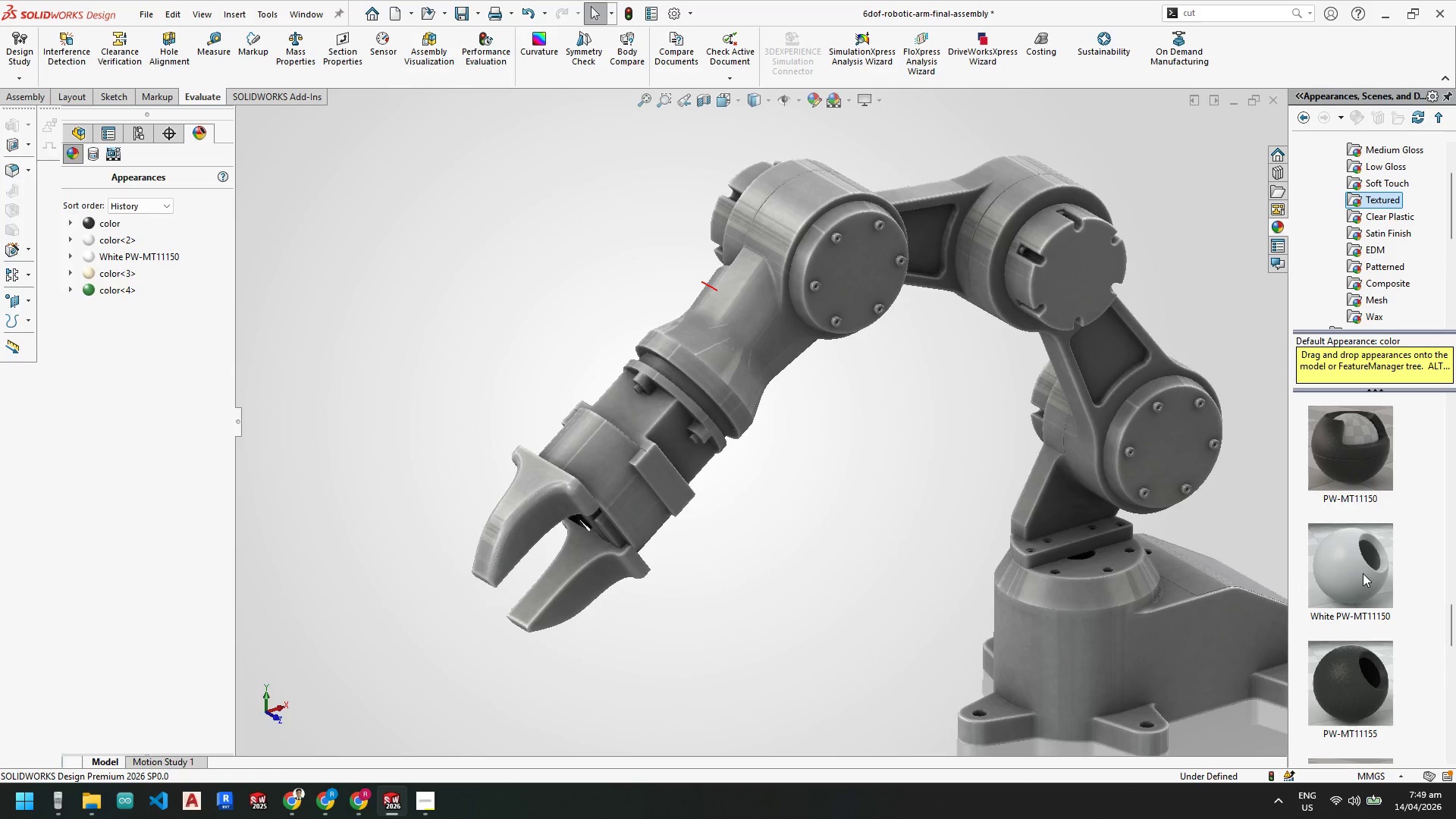 
left_click_drag(start_coordinate=[1363, 573], to_coordinate=[548, 508])
 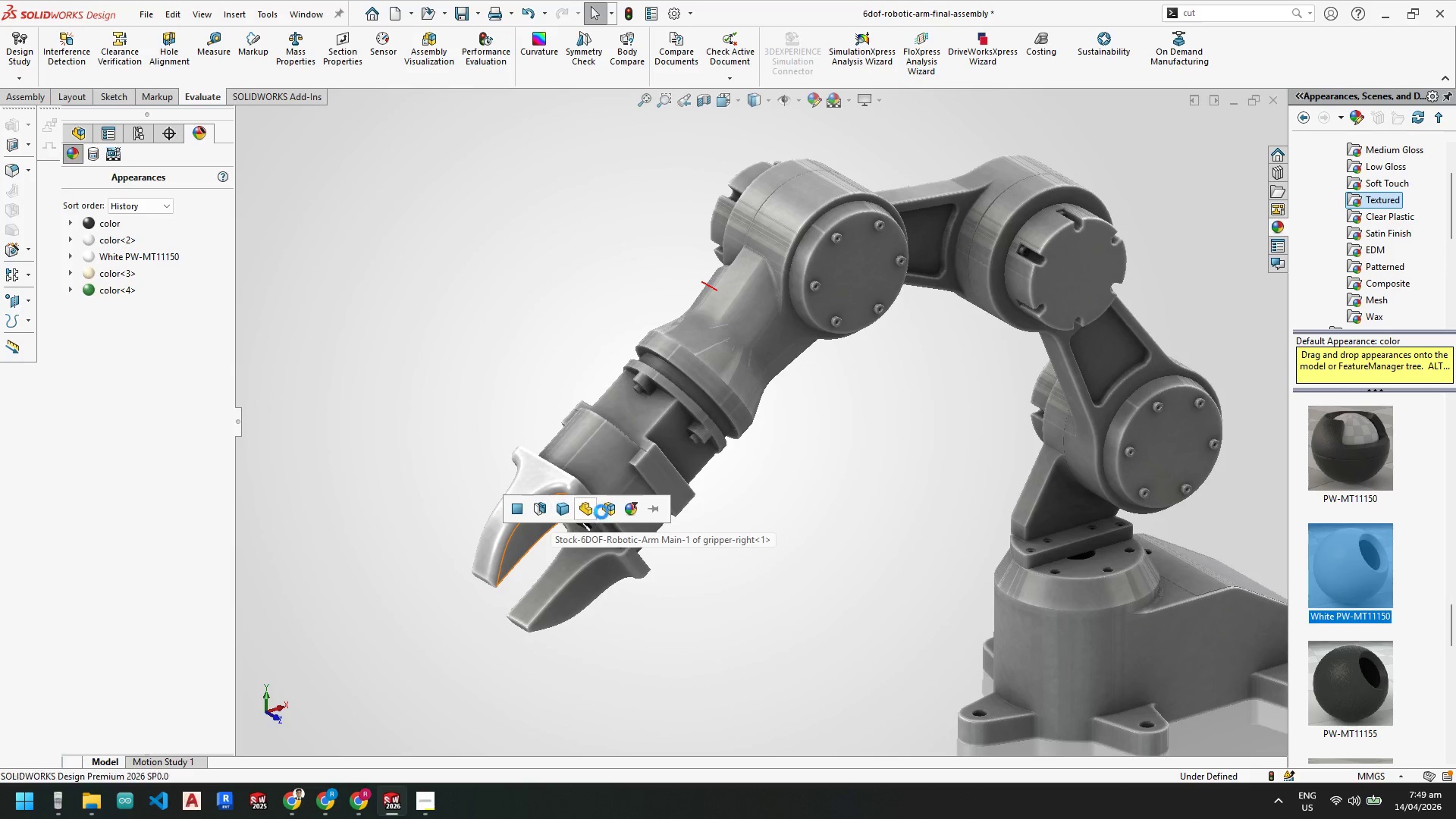 
wait(17.22)
 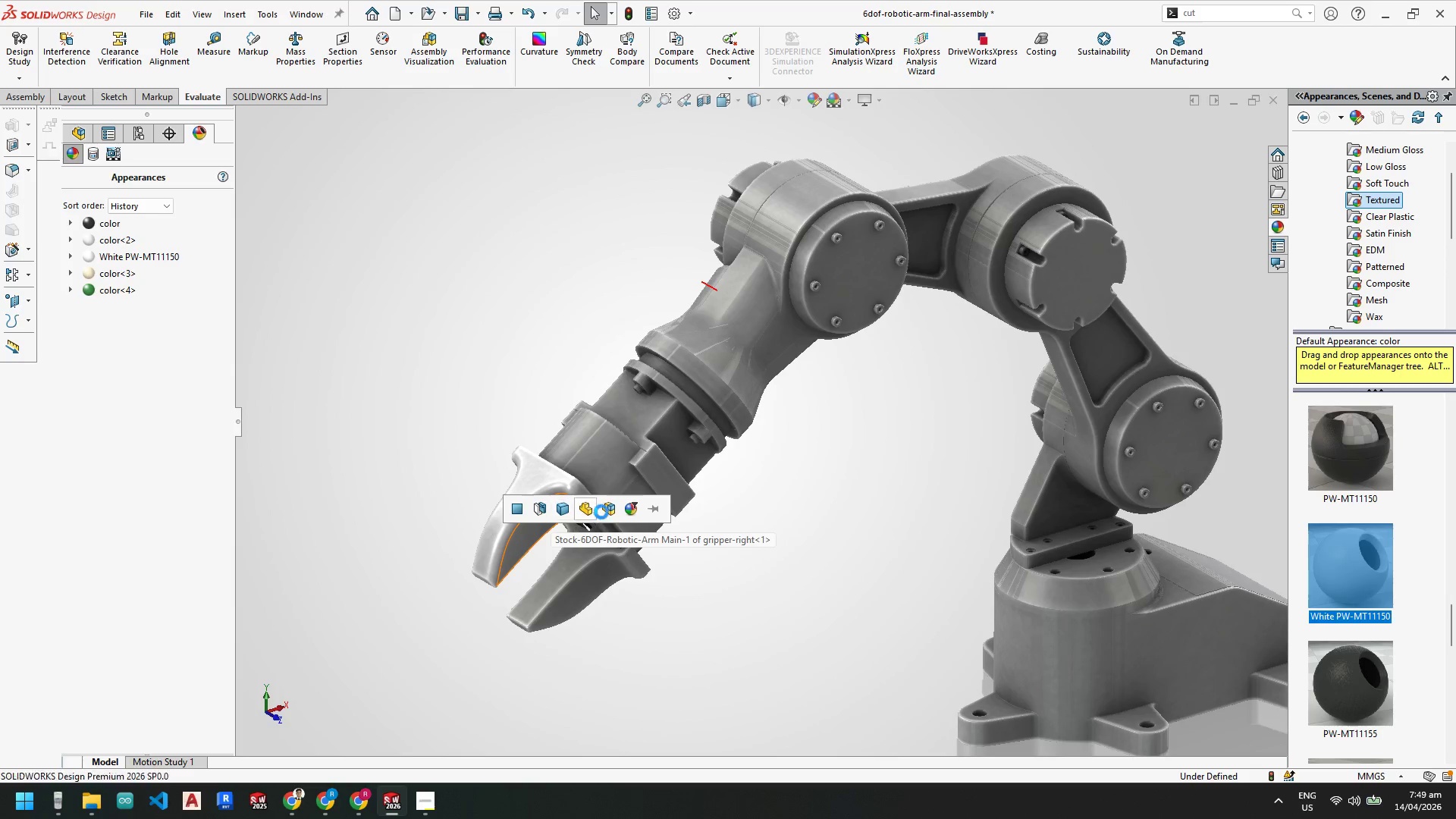 
left_click([613, 510])
 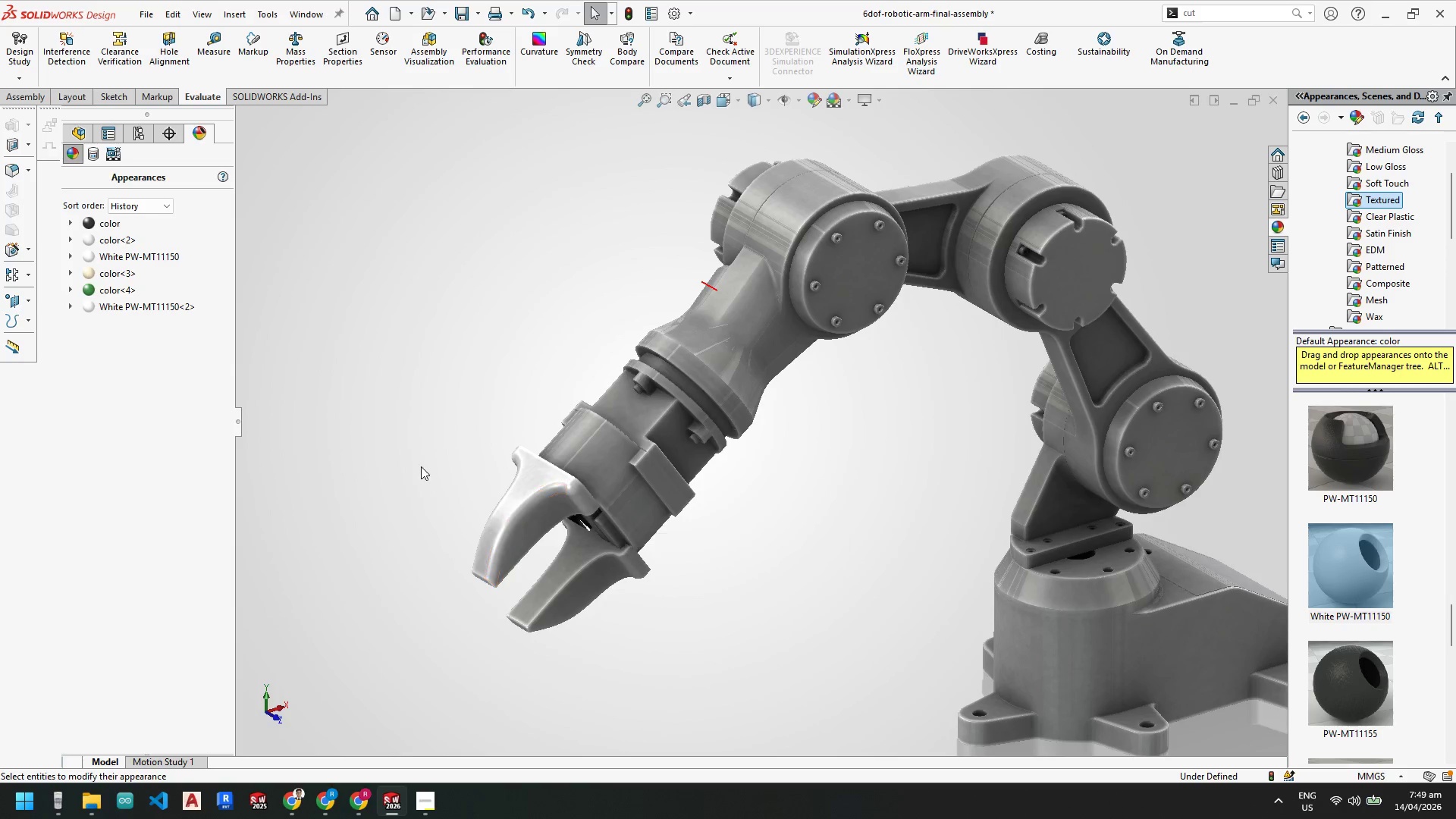 
left_click([135, 303])
 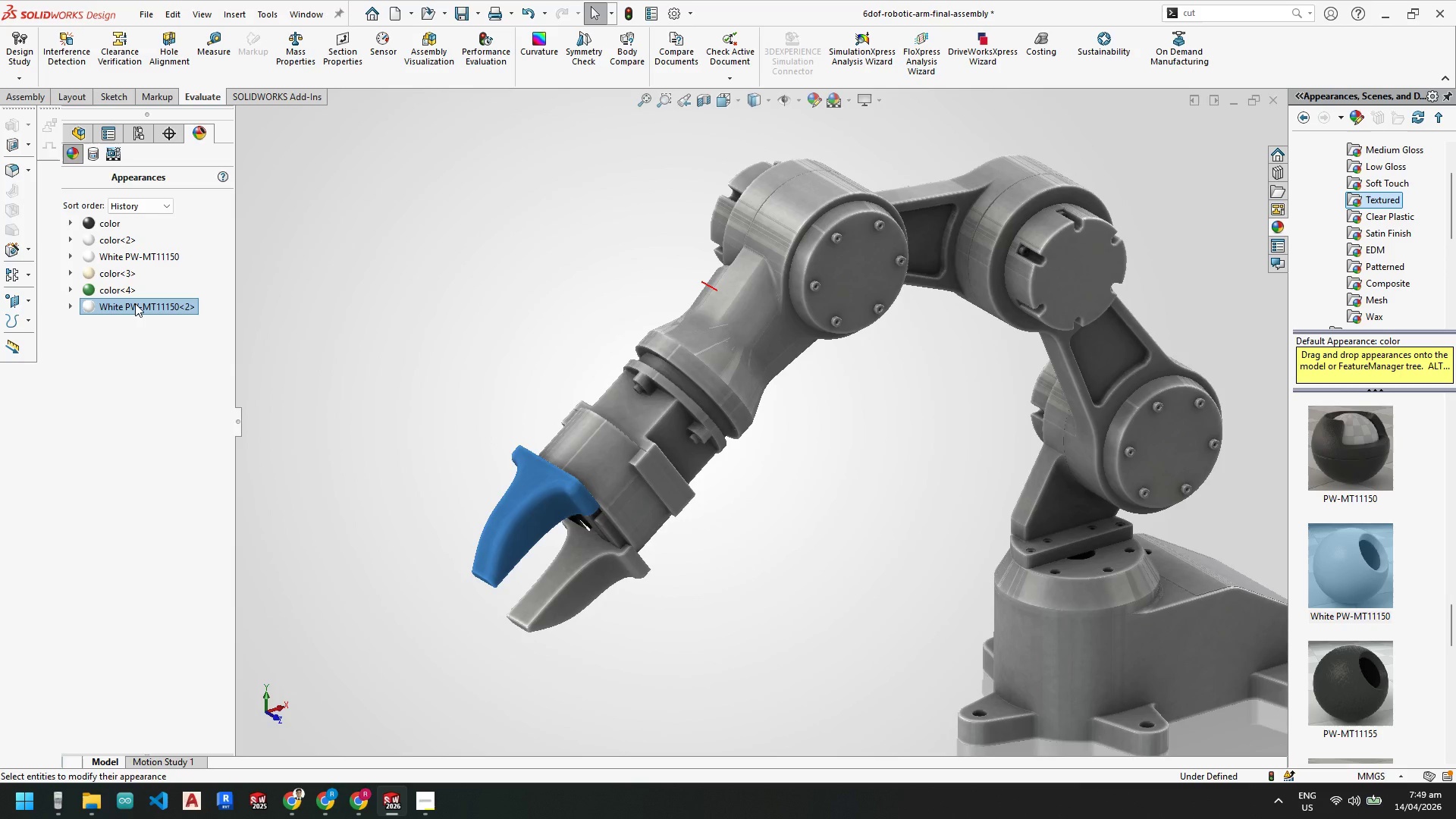 
right_click([135, 303])
 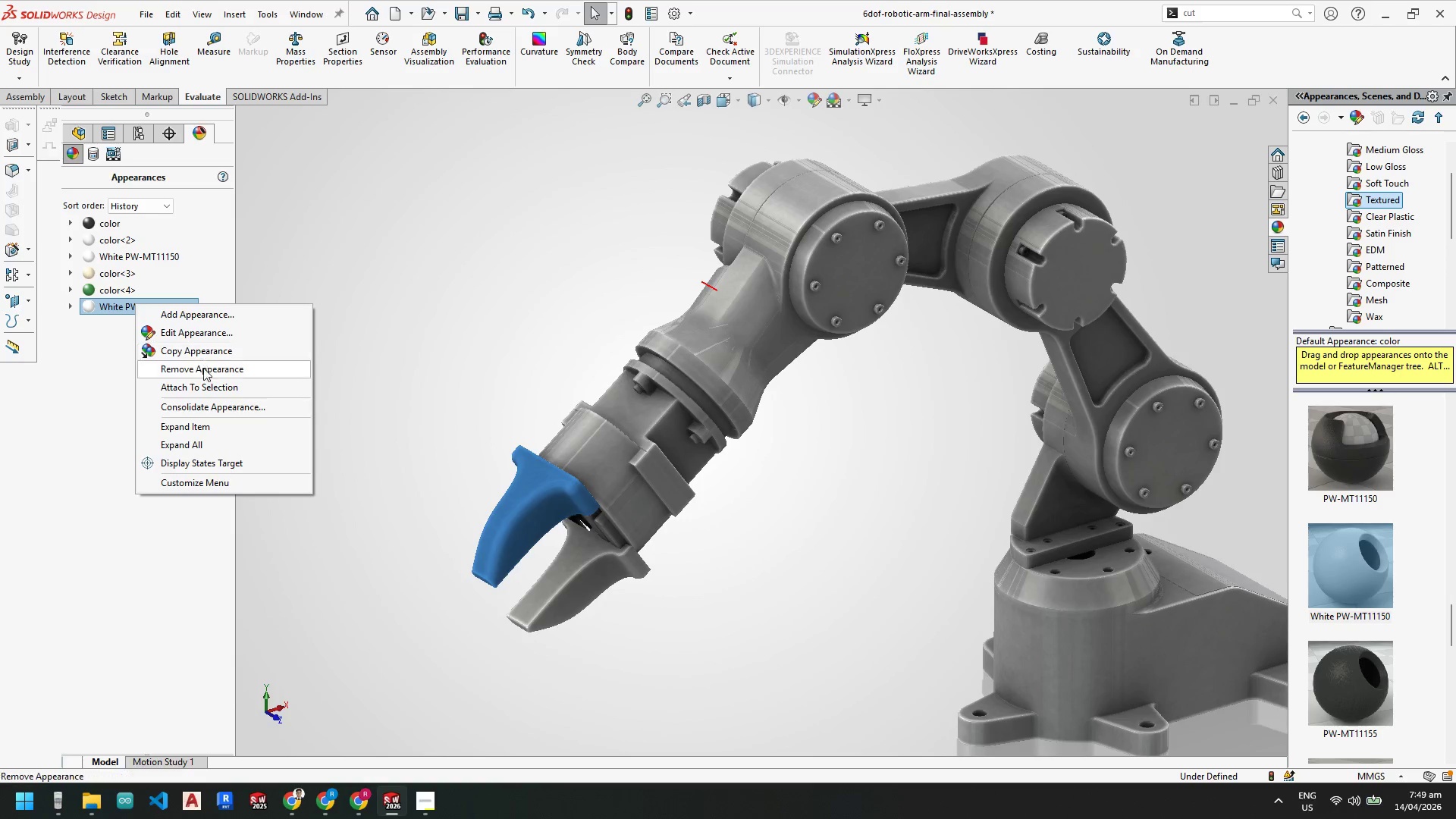 
left_click([205, 371])
 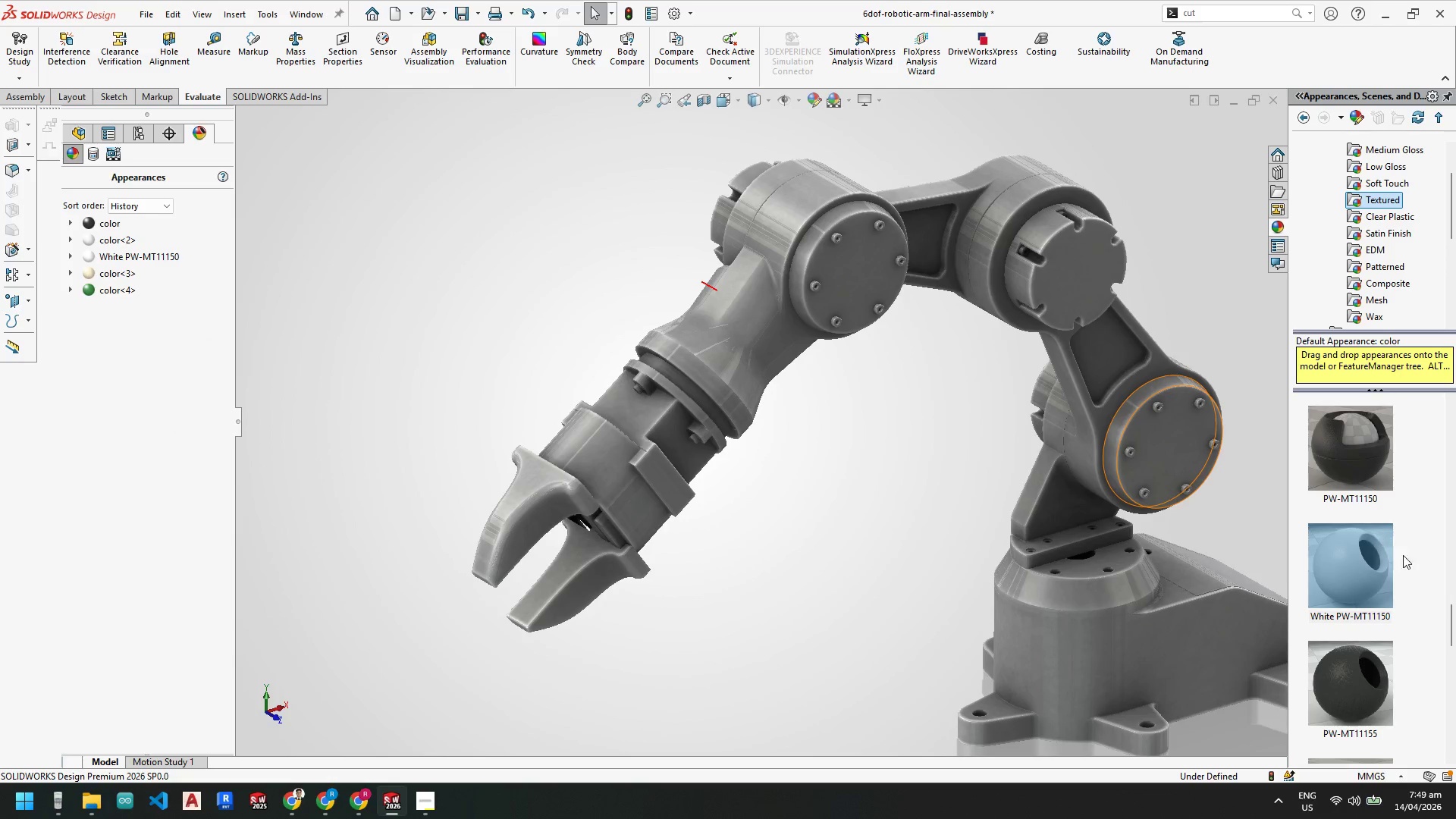 
left_click_drag(start_coordinate=[1364, 569], to_coordinate=[536, 507])
 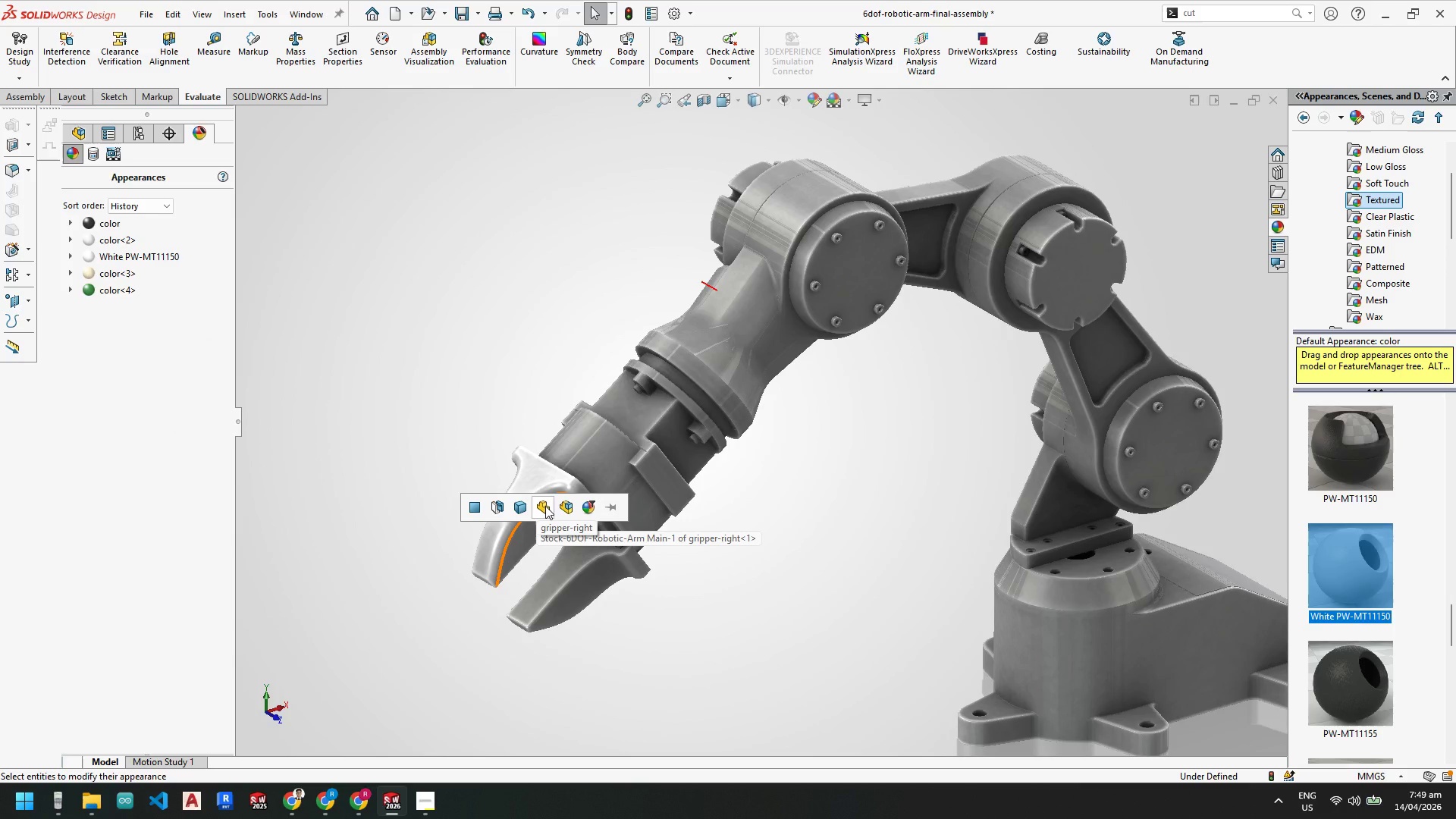 
left_click([545, 506])
 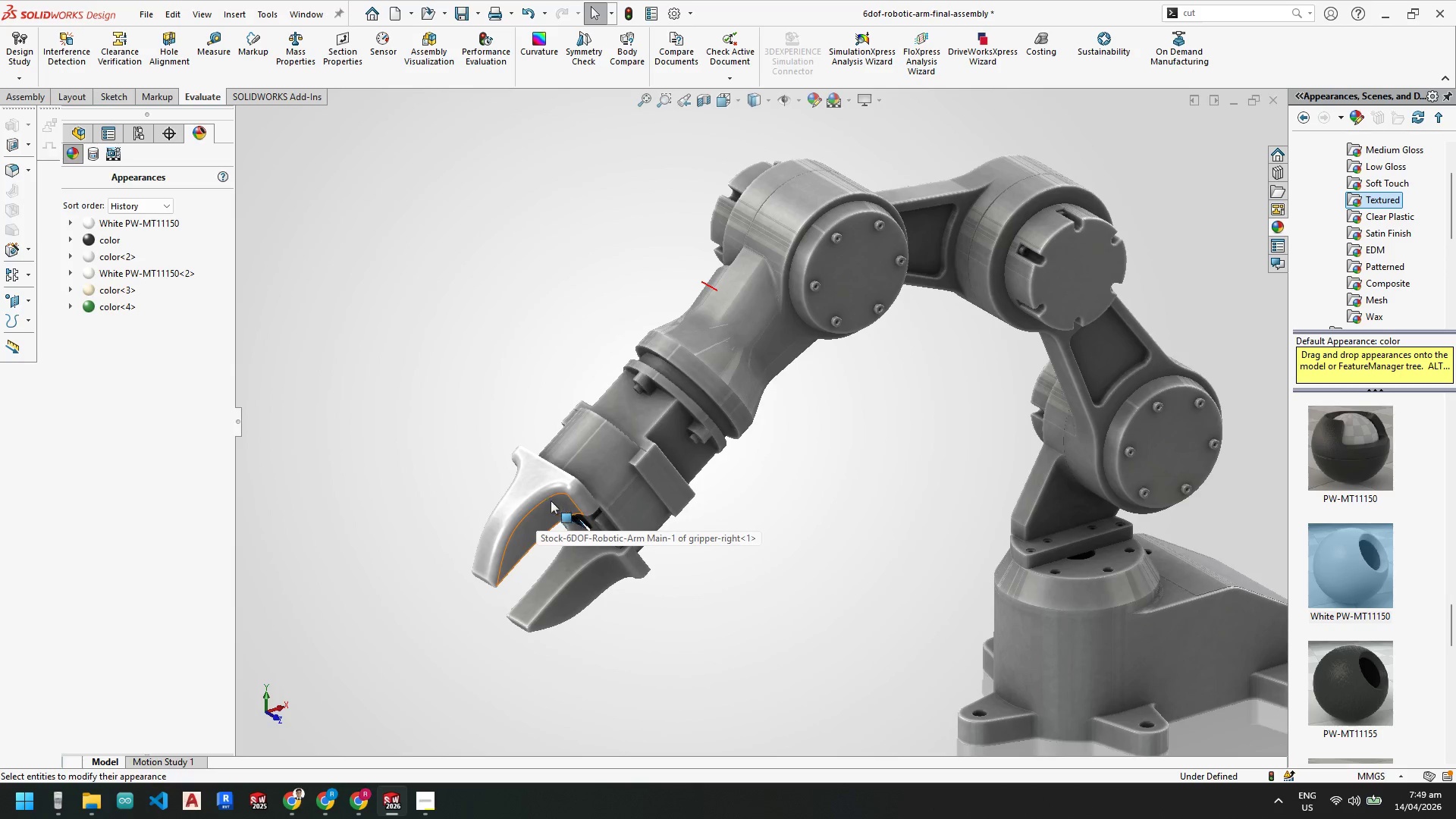 
scroll: coordinate [525, 488], scroll_direction: down, amount: 2.0
 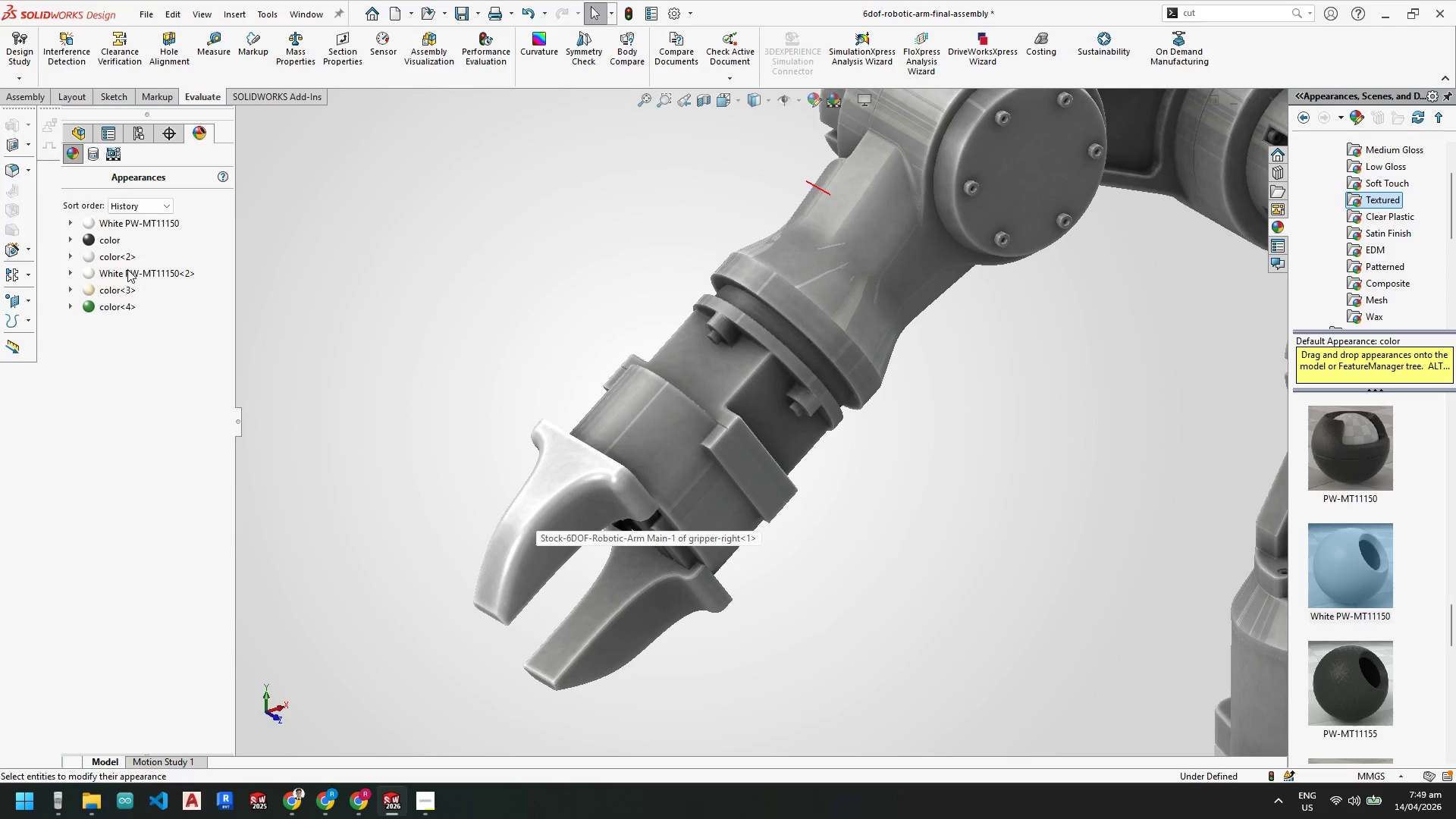 
left_click([132, 271])
 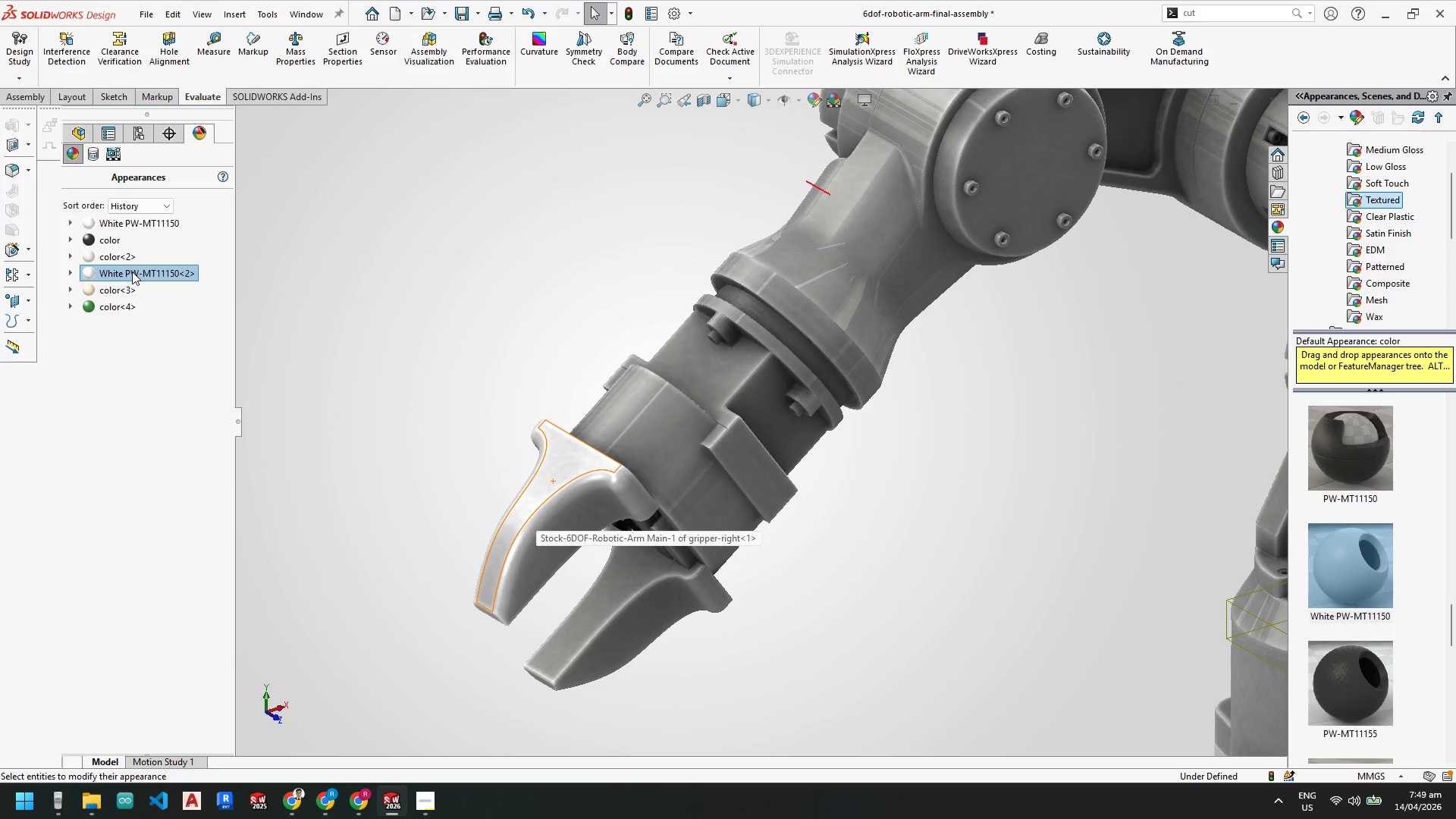 
right_click([132, 271])
 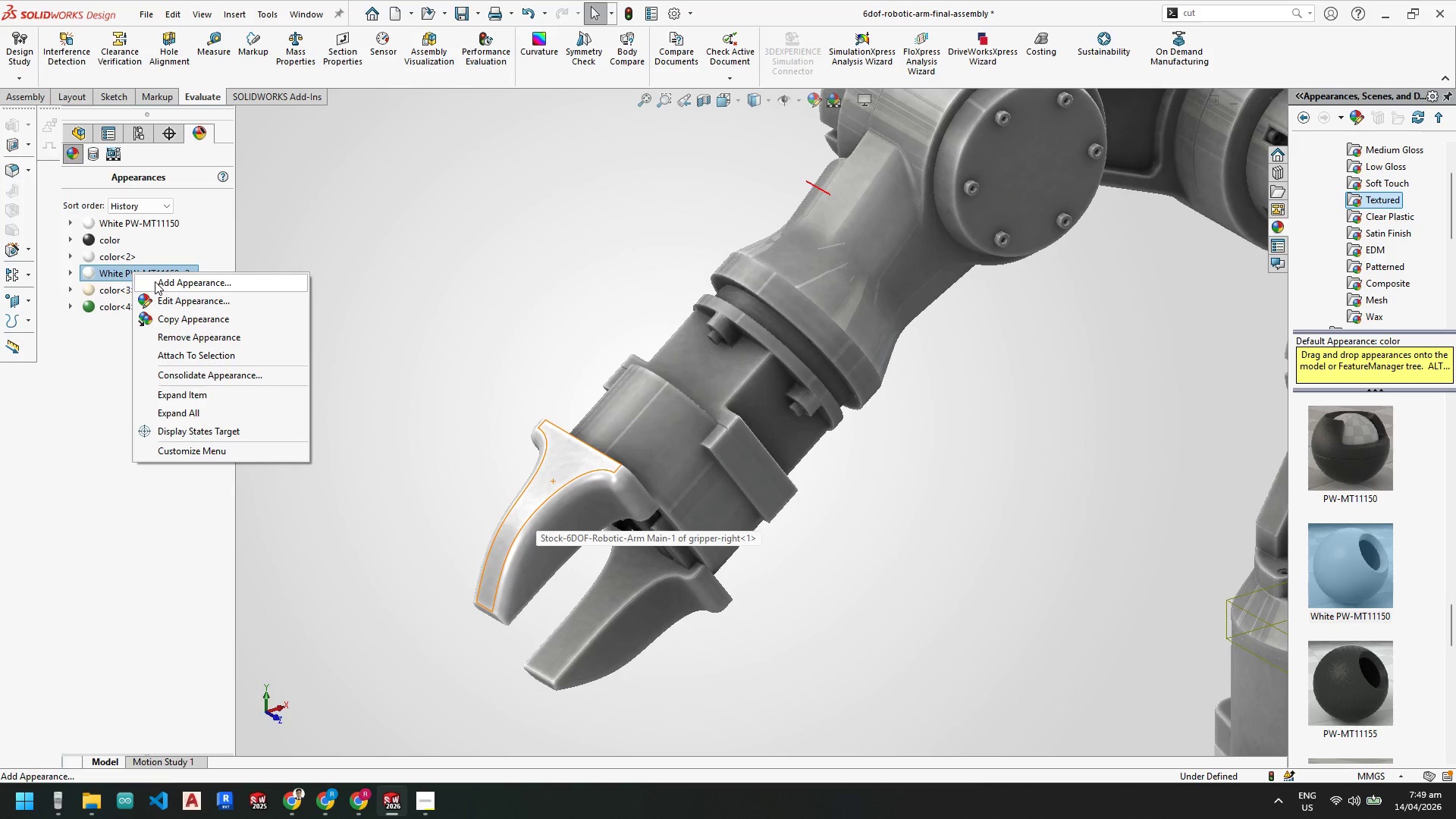 
left_click([182, 302])
 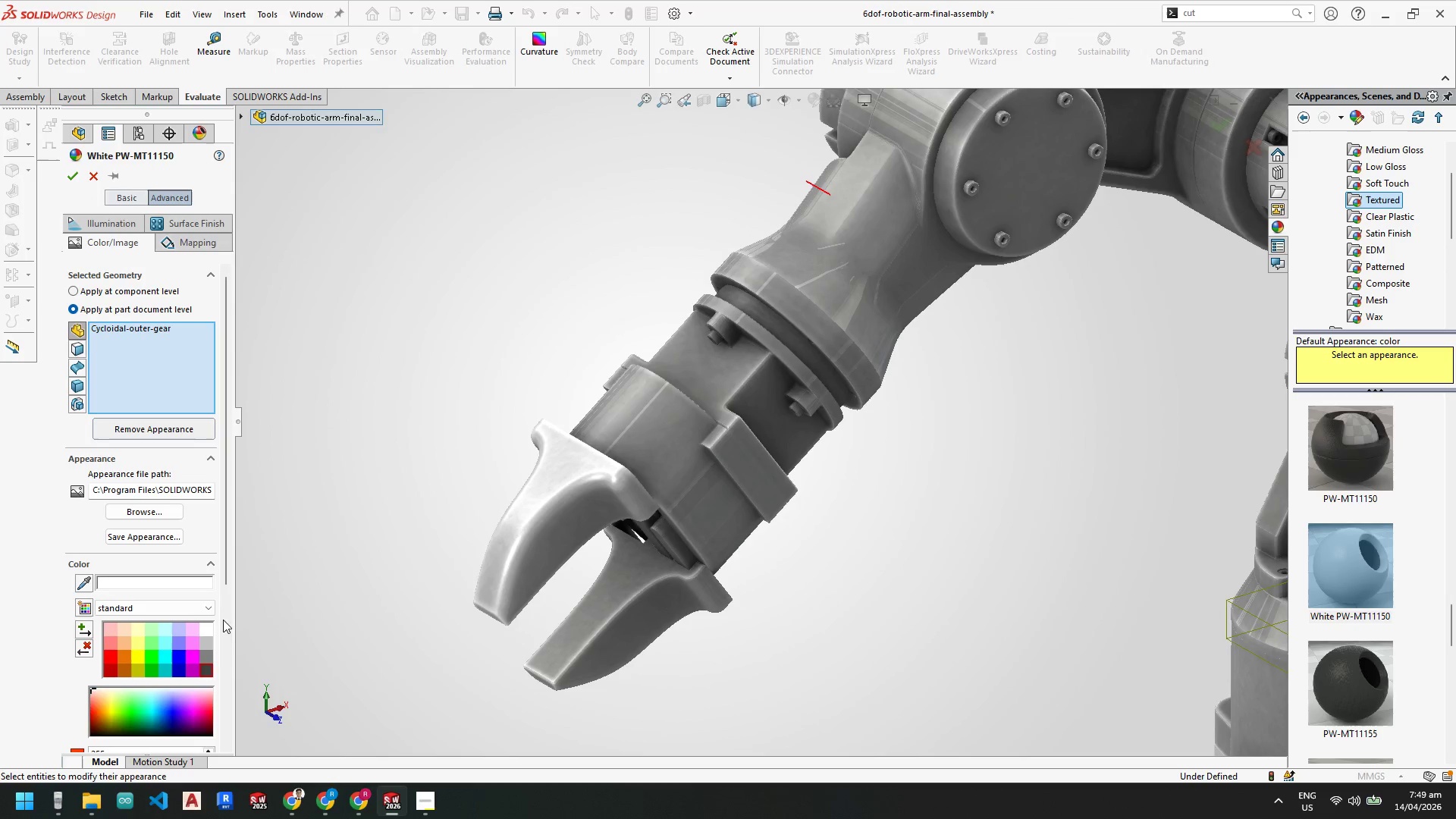 
left_click([207, 669])
 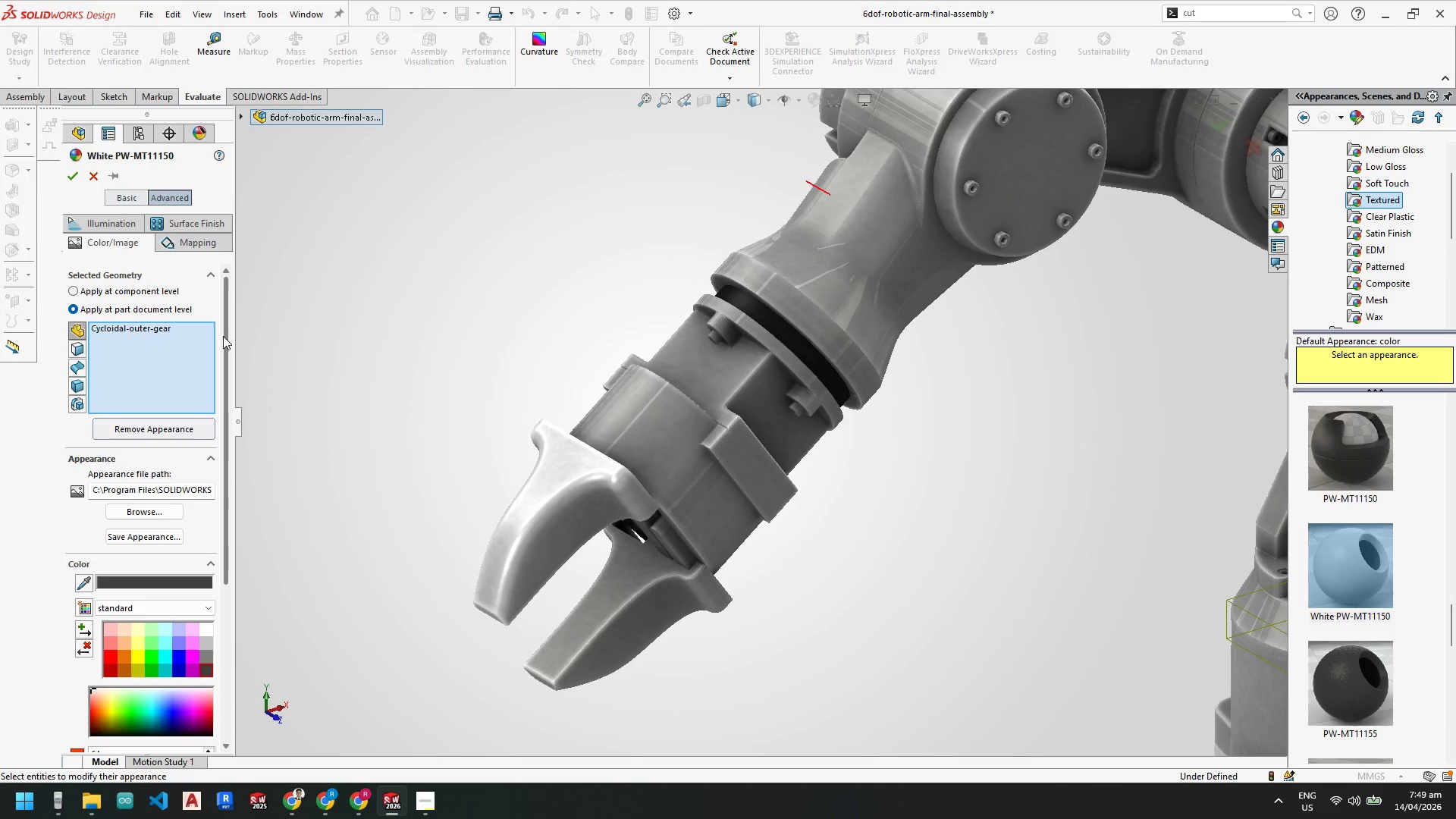 
left_click([98, 180])
 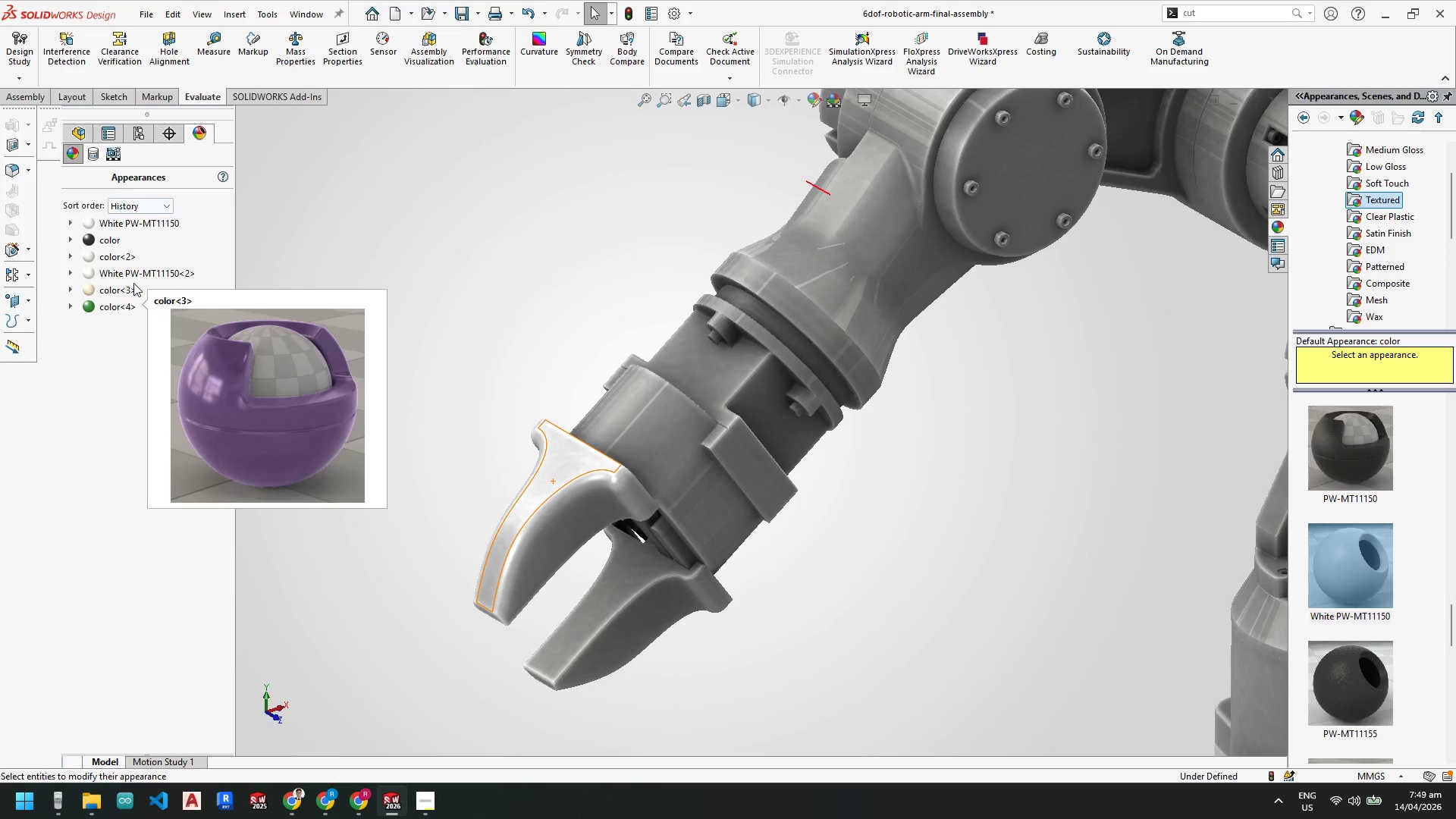 
left_click([137, 226])
 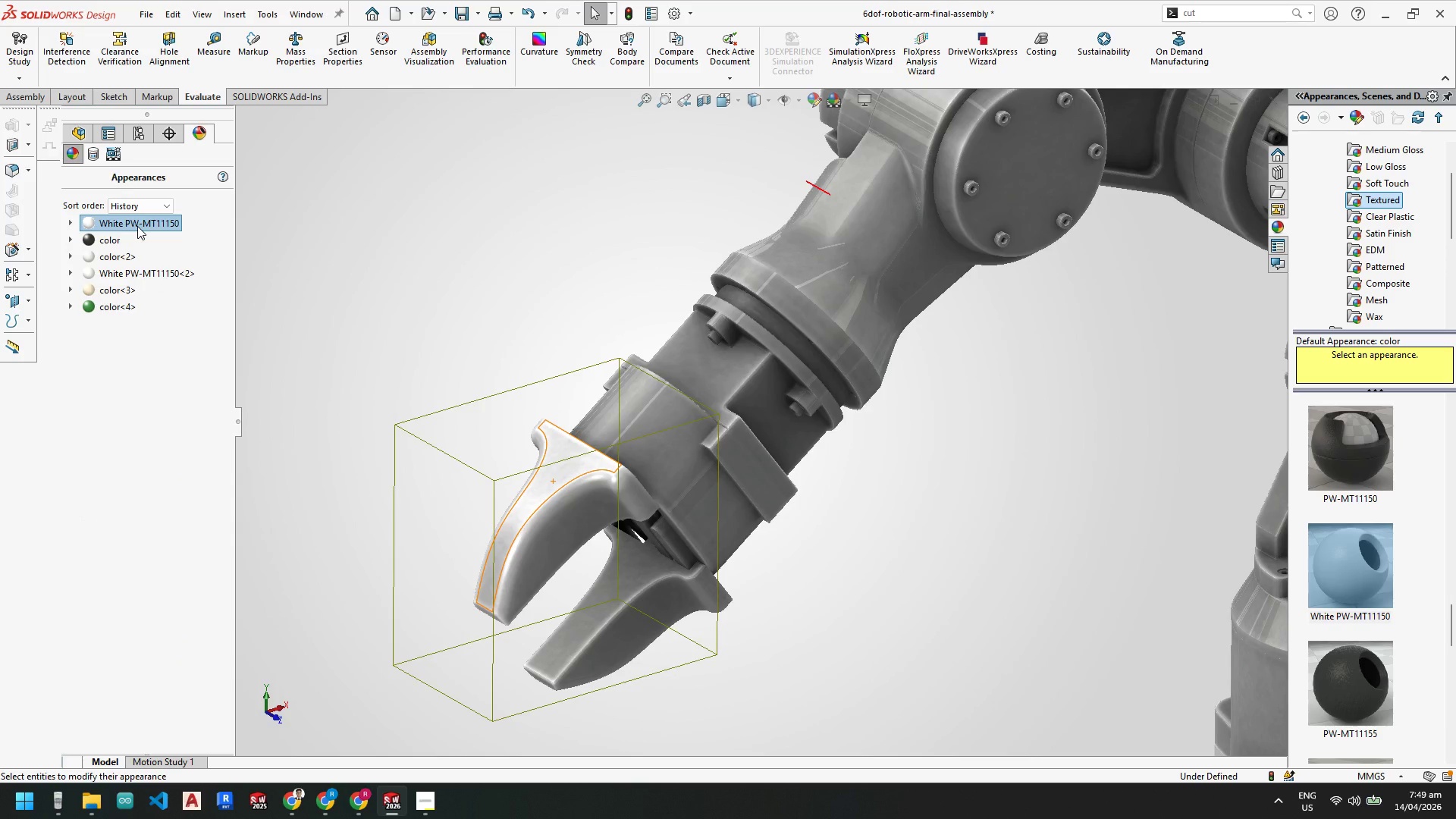 
right_click([137, 226])
 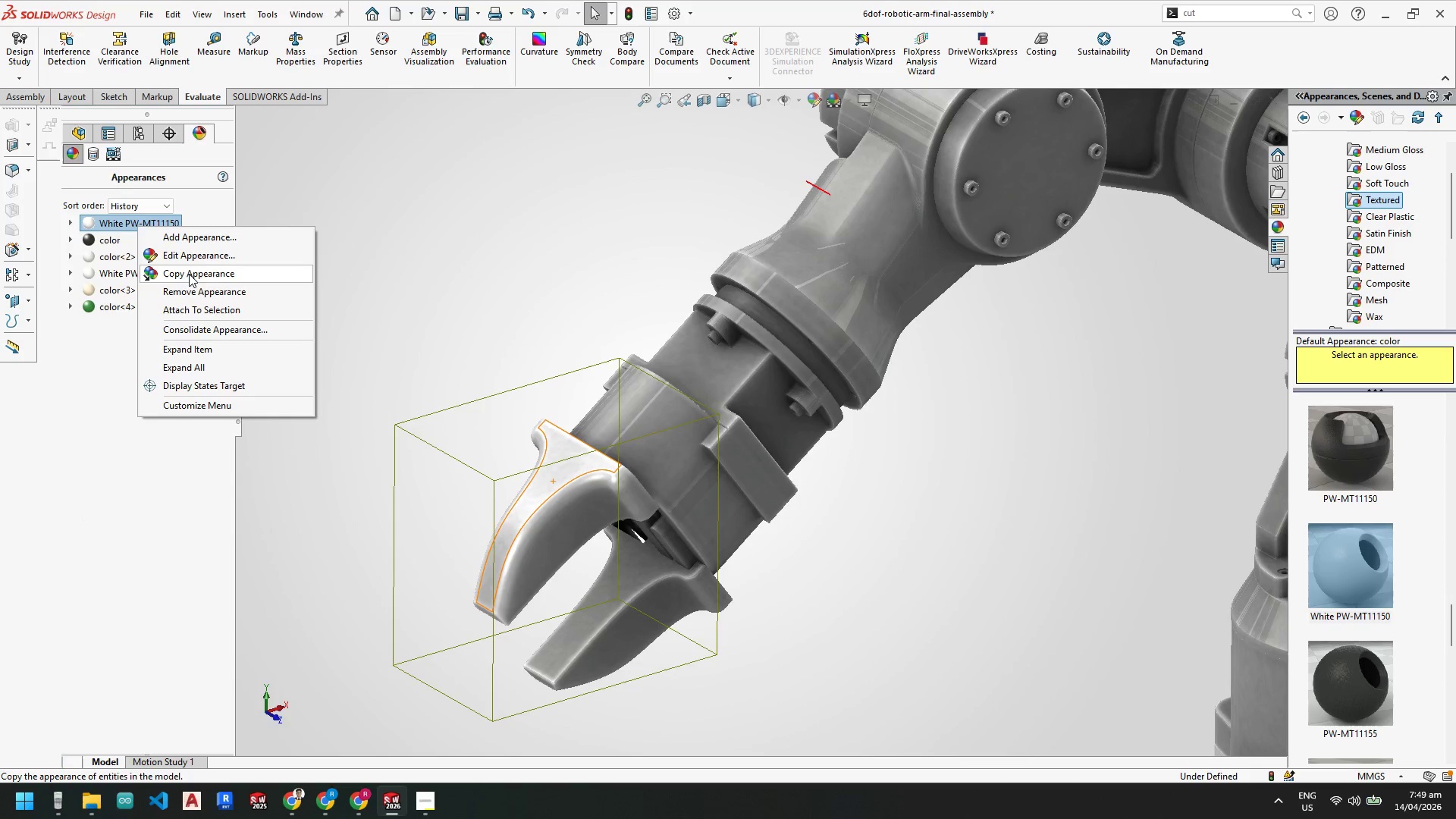 
left_click([189, 256])
 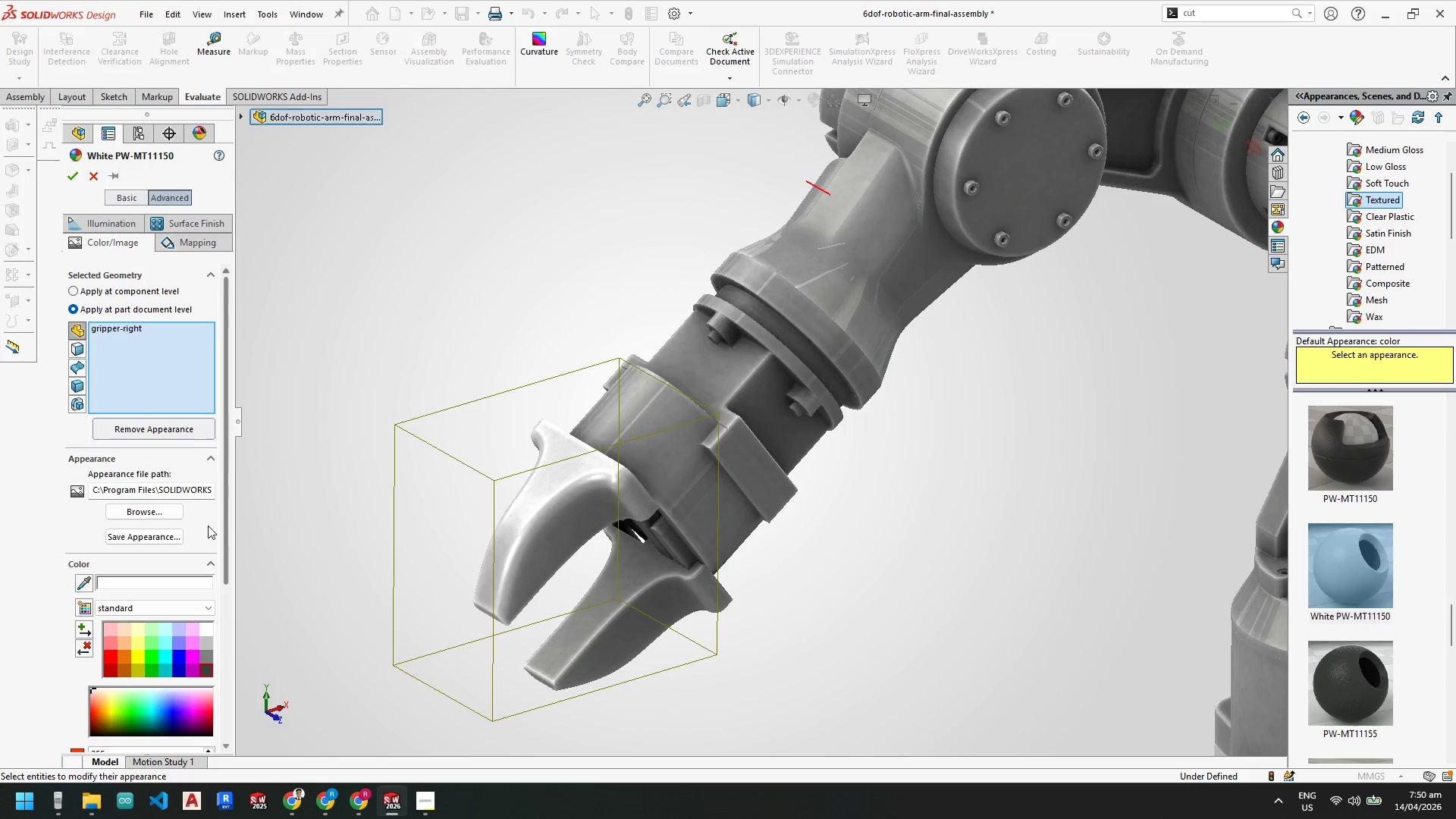 
left_click([210, 669])
 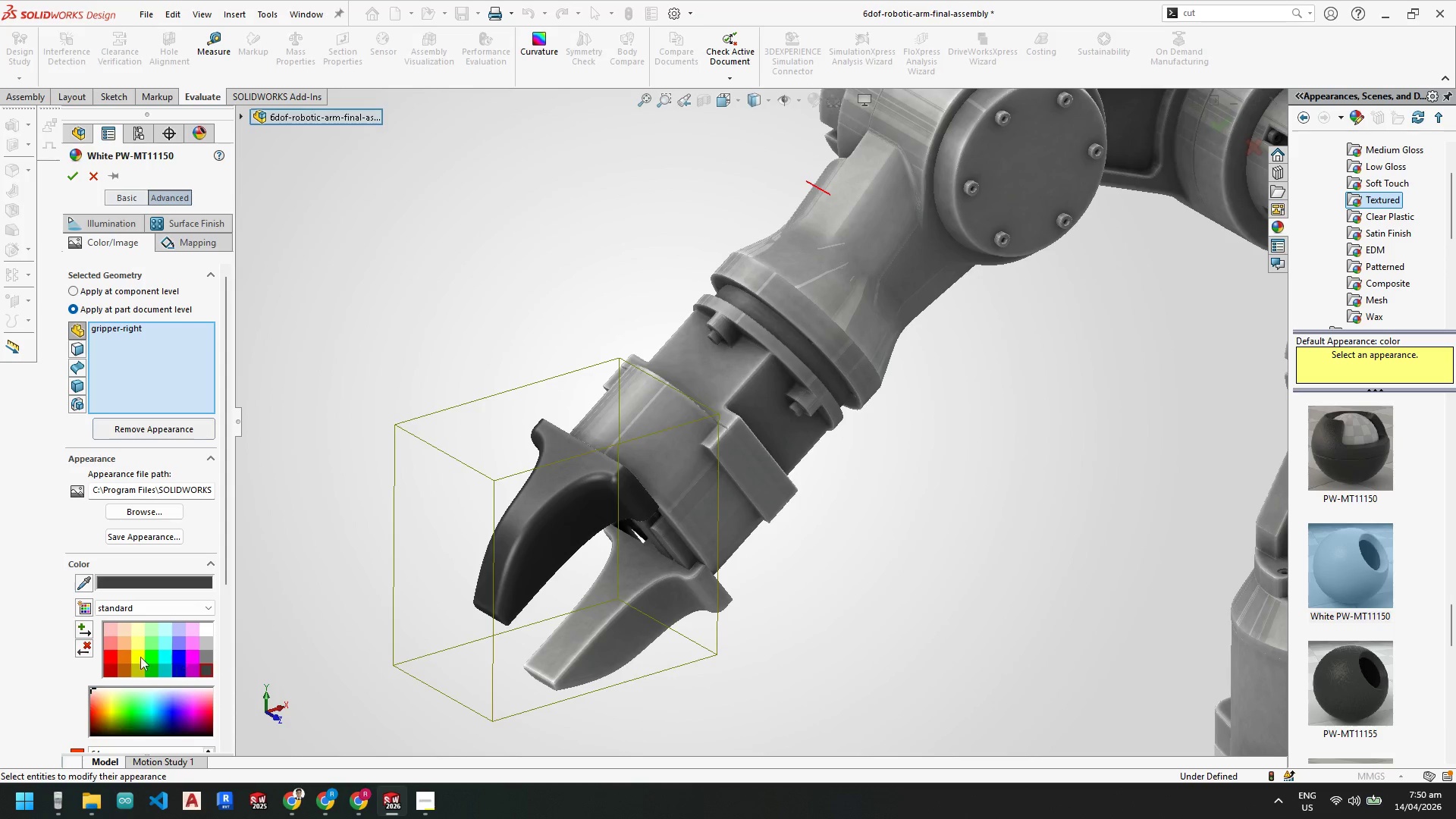 
left_click([110, 657])
 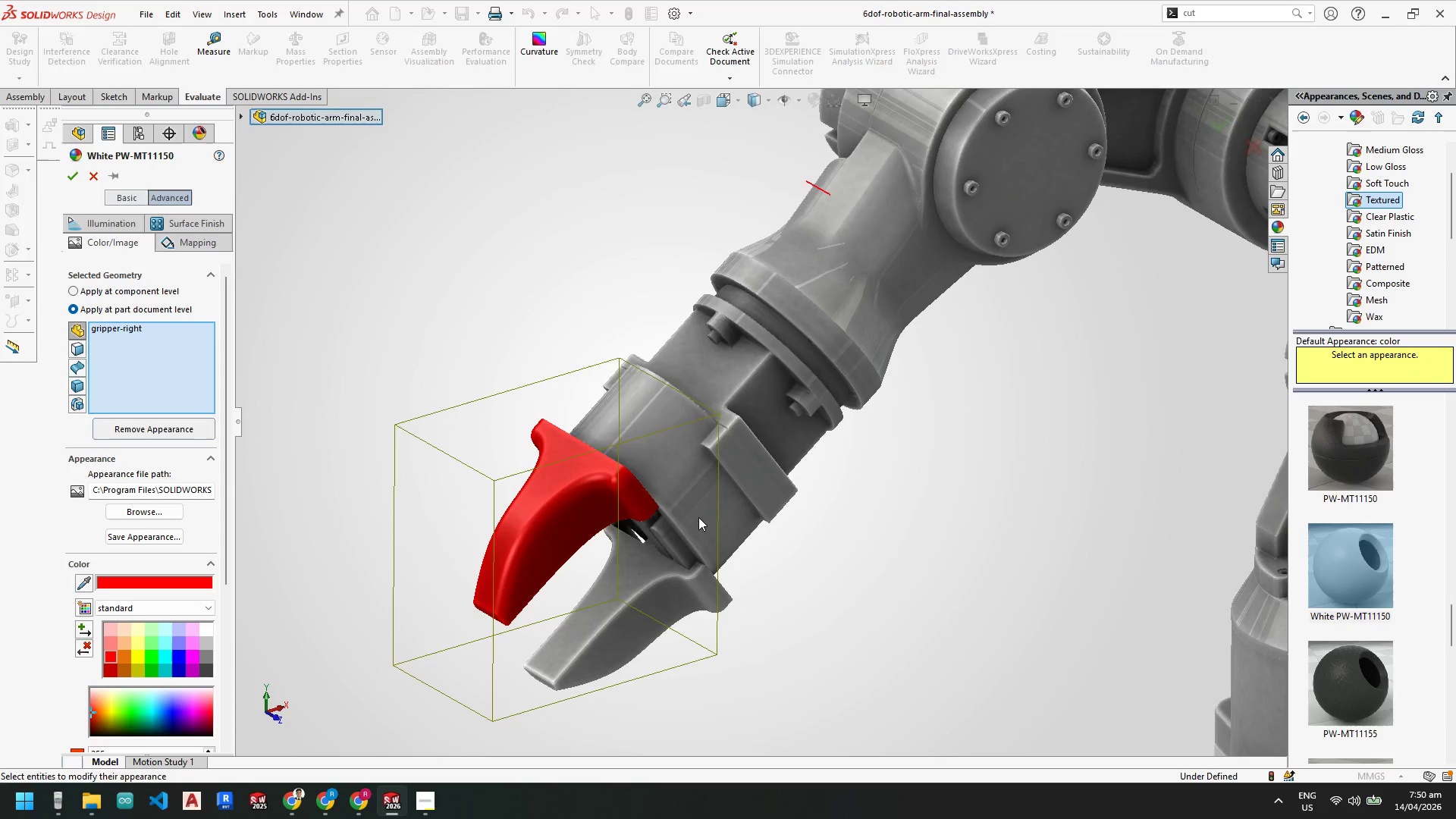 
scroll: coordinate [555, 463], scroll_direction: down, amount: 10.0
 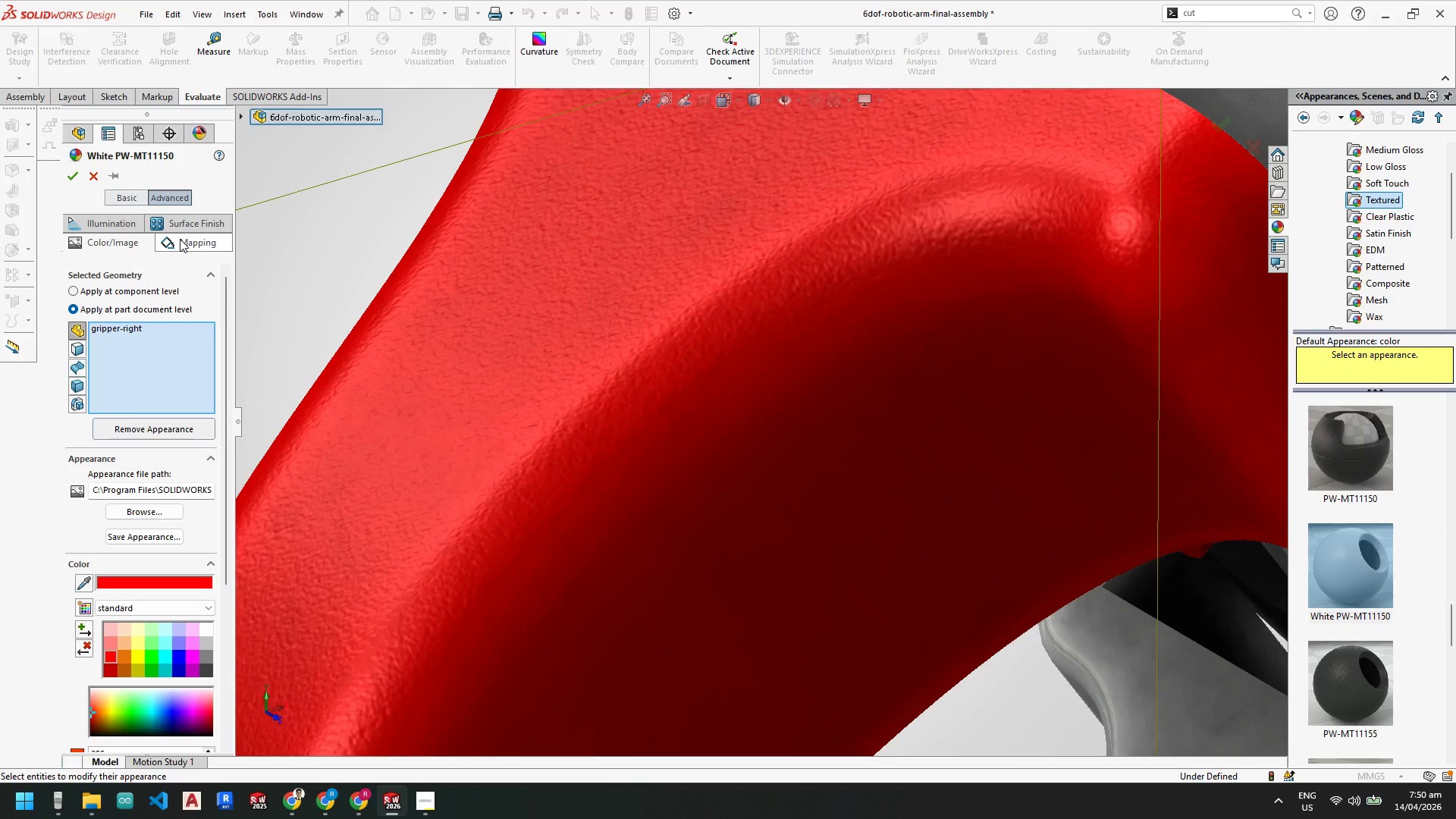 
left_click([180, 239])
 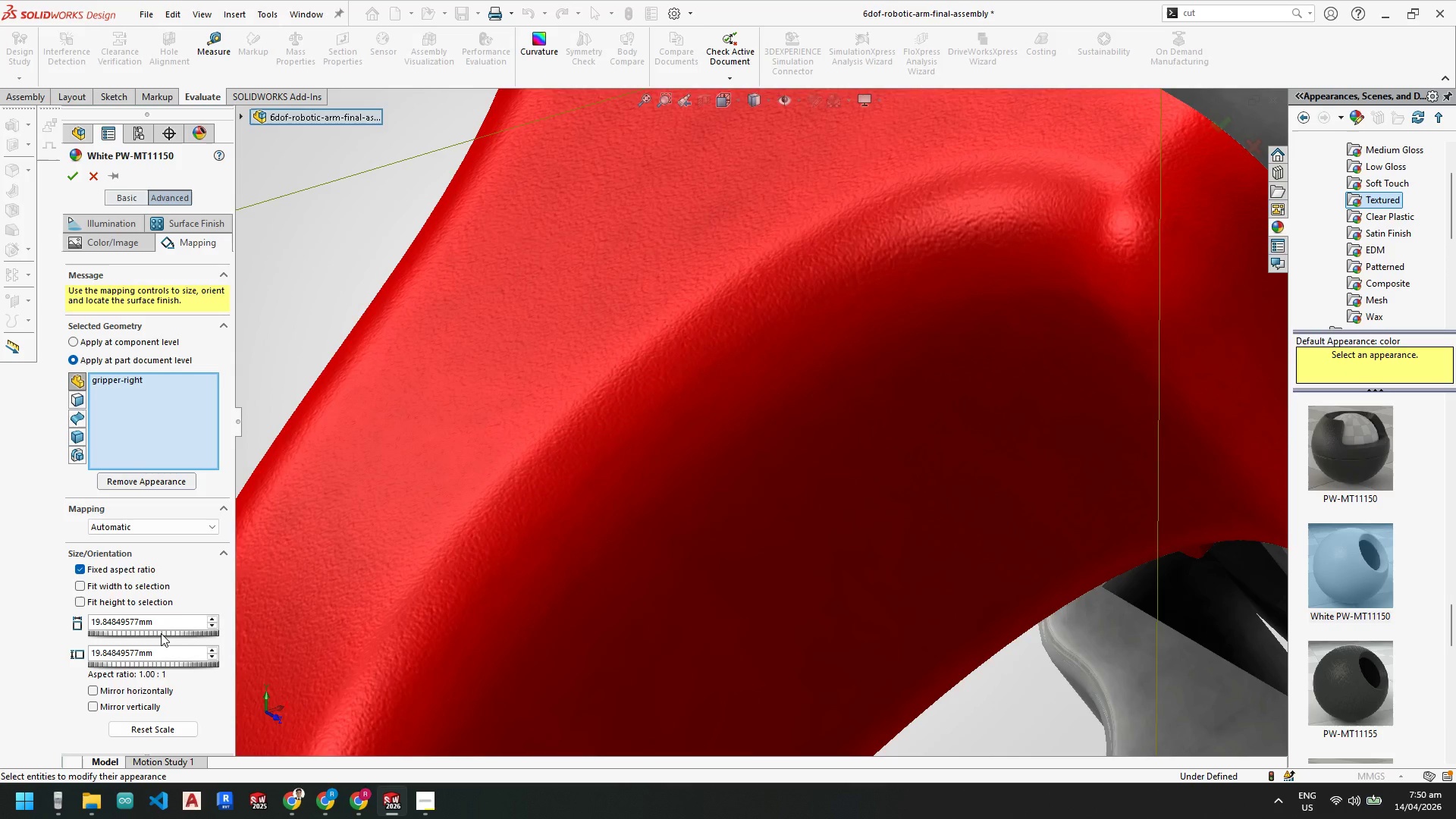 
wait(10.17)
 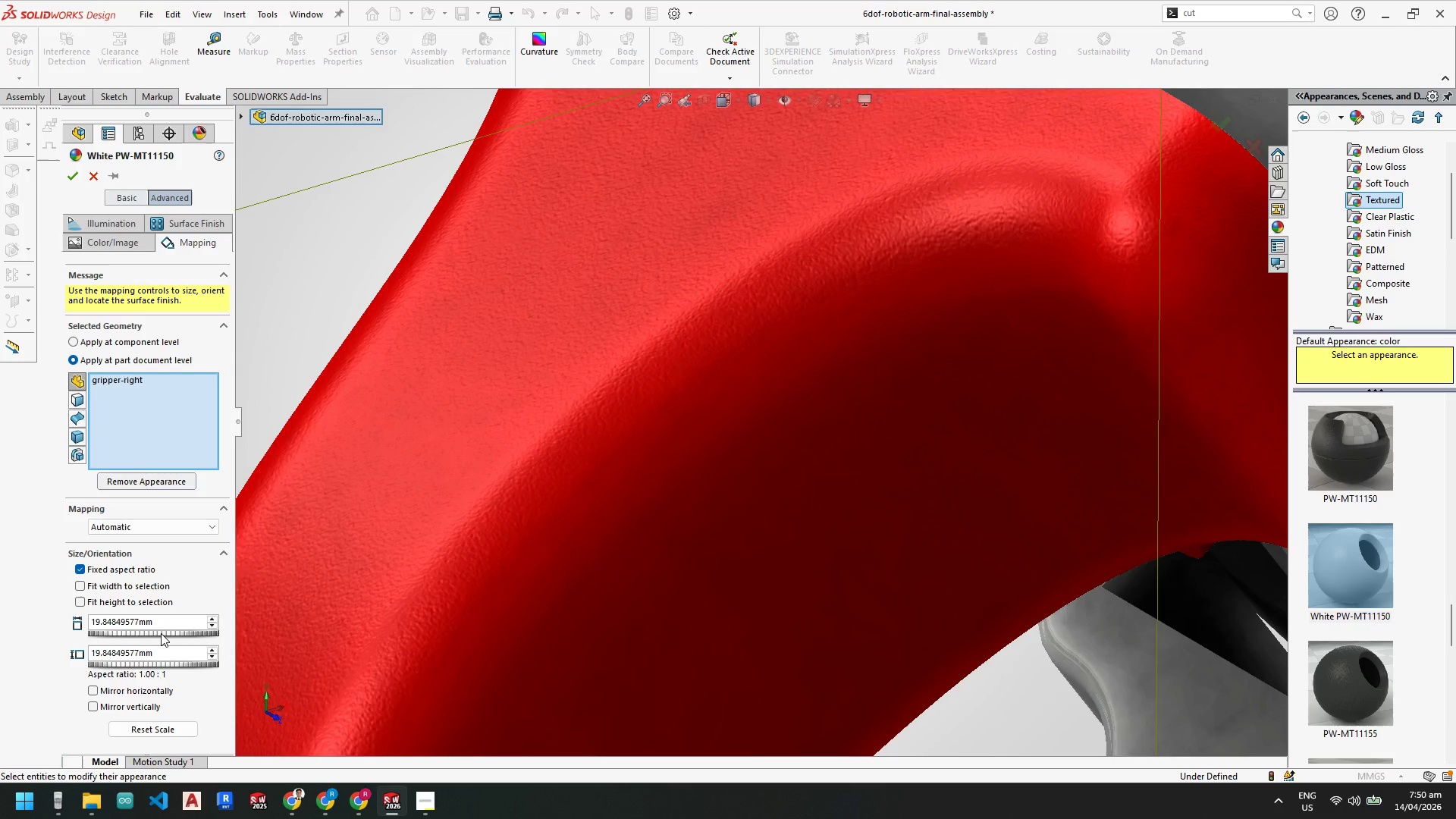 
left_click([196, 219])
 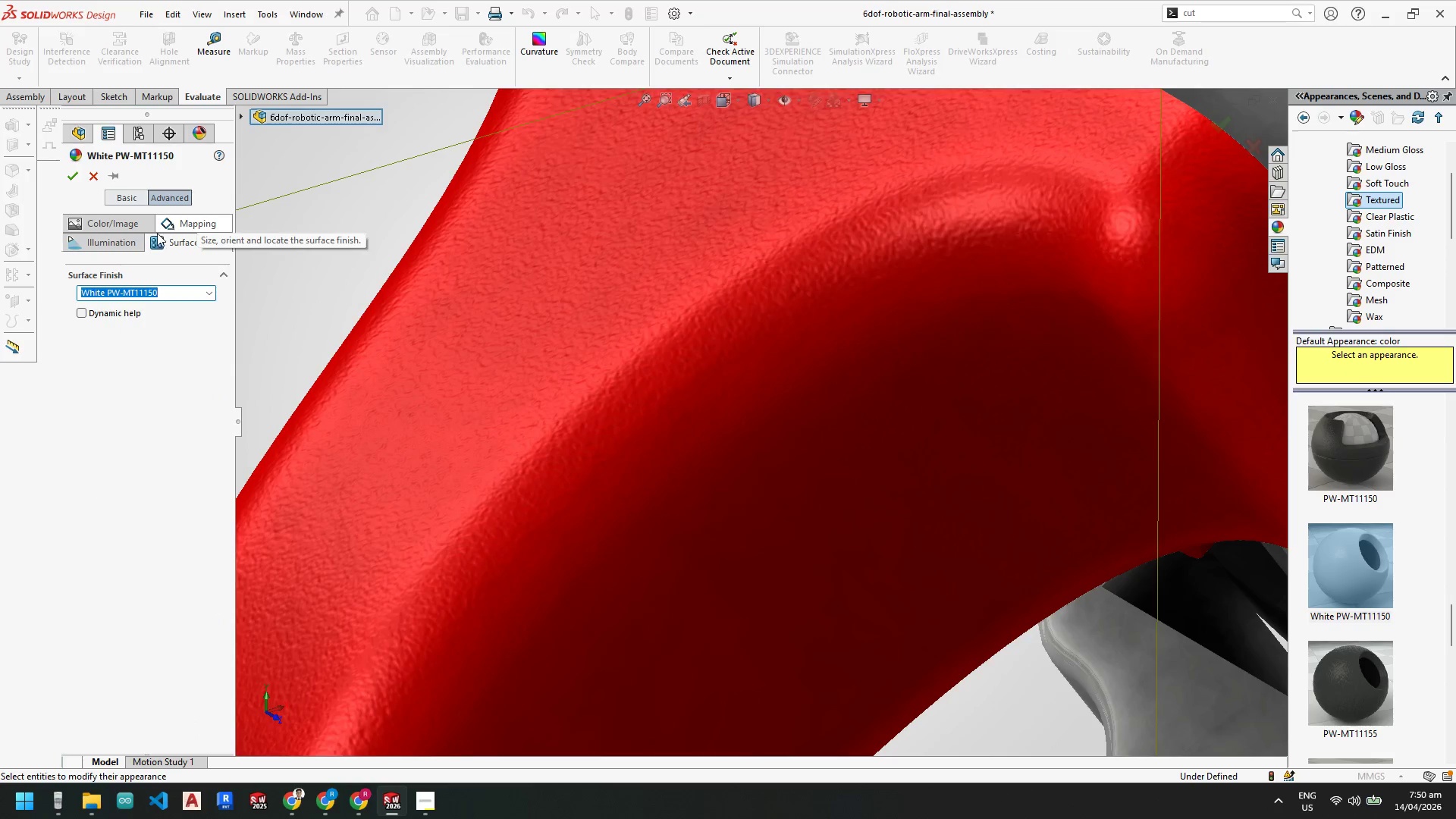 
left_click([181, 241])
 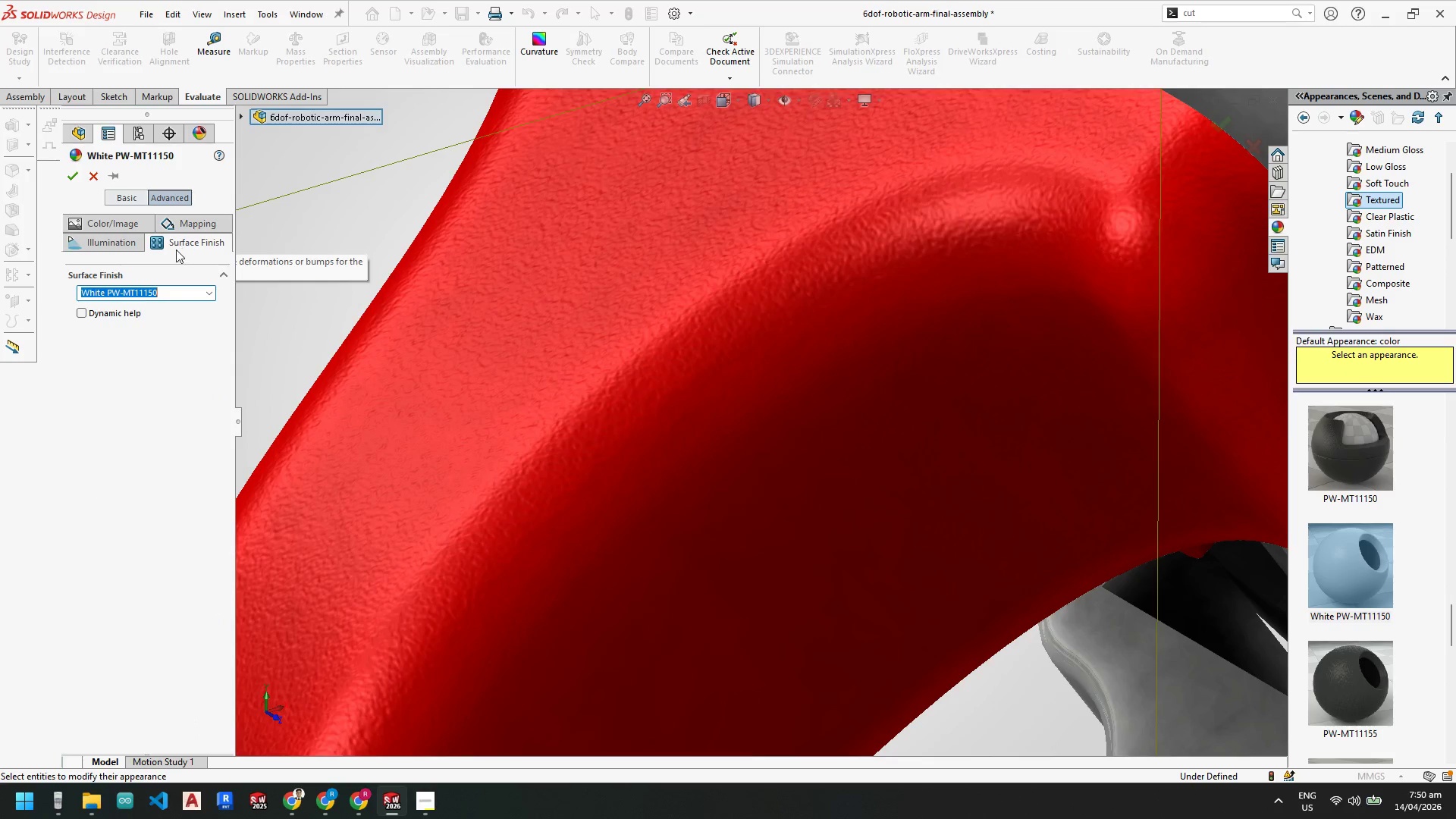 
left_click([115, 249])
 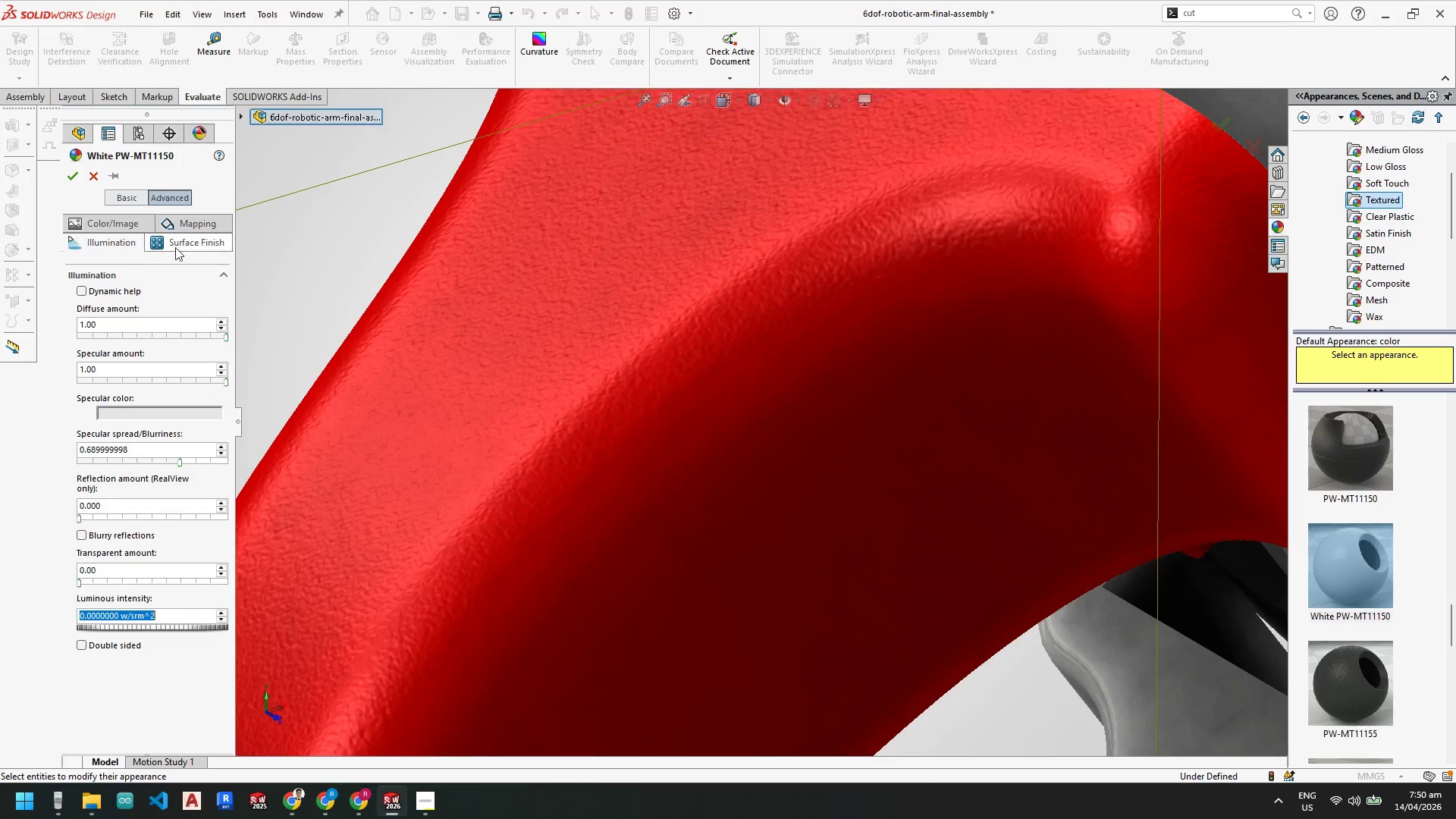 
left_click([177, 243])
 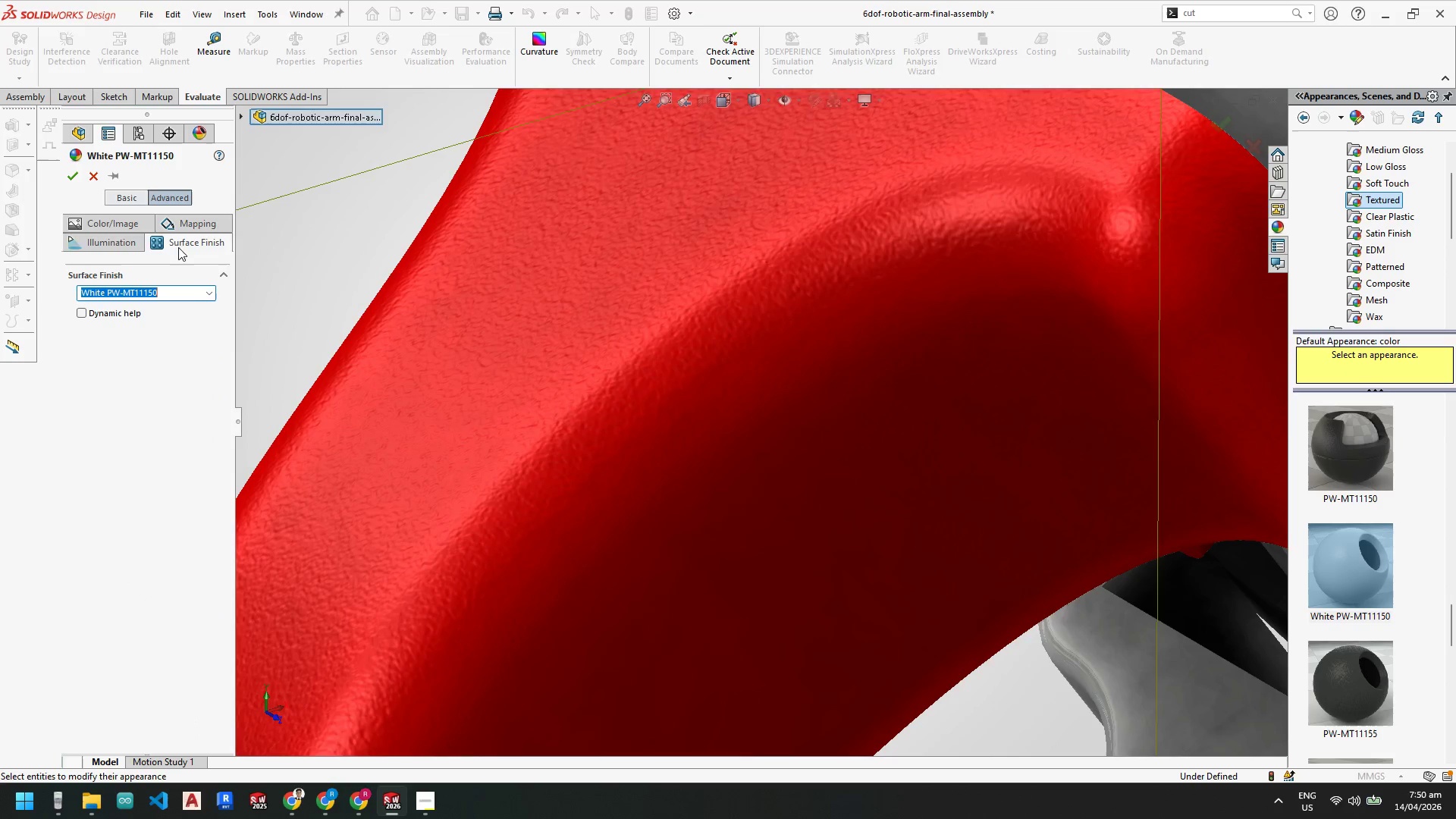 
left_click([124, 247])
 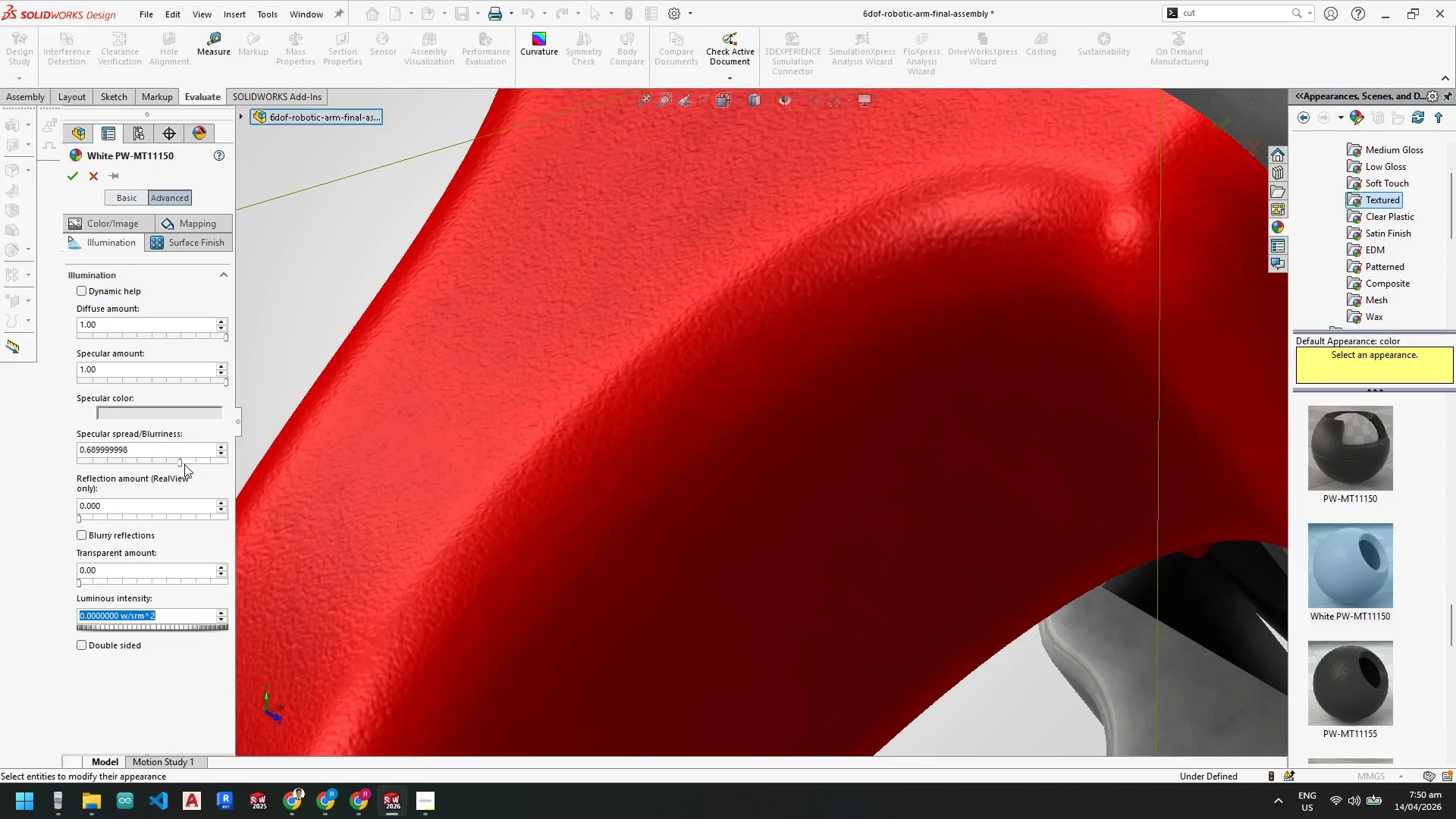 
left_click_drag(start_coordinate=[180, 464], to_coordinate=[137, 468])
 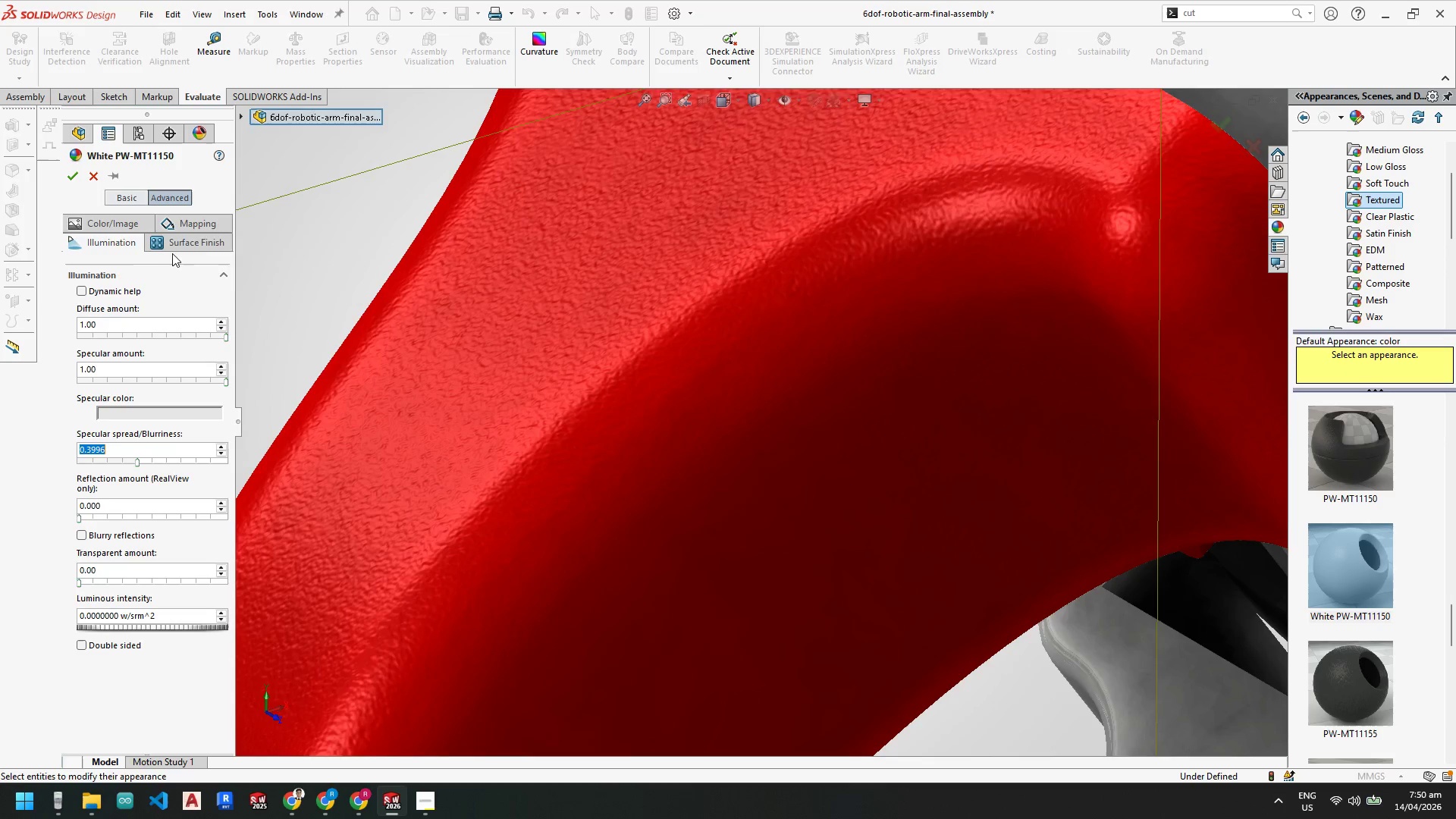 
left_click([183, 238])
 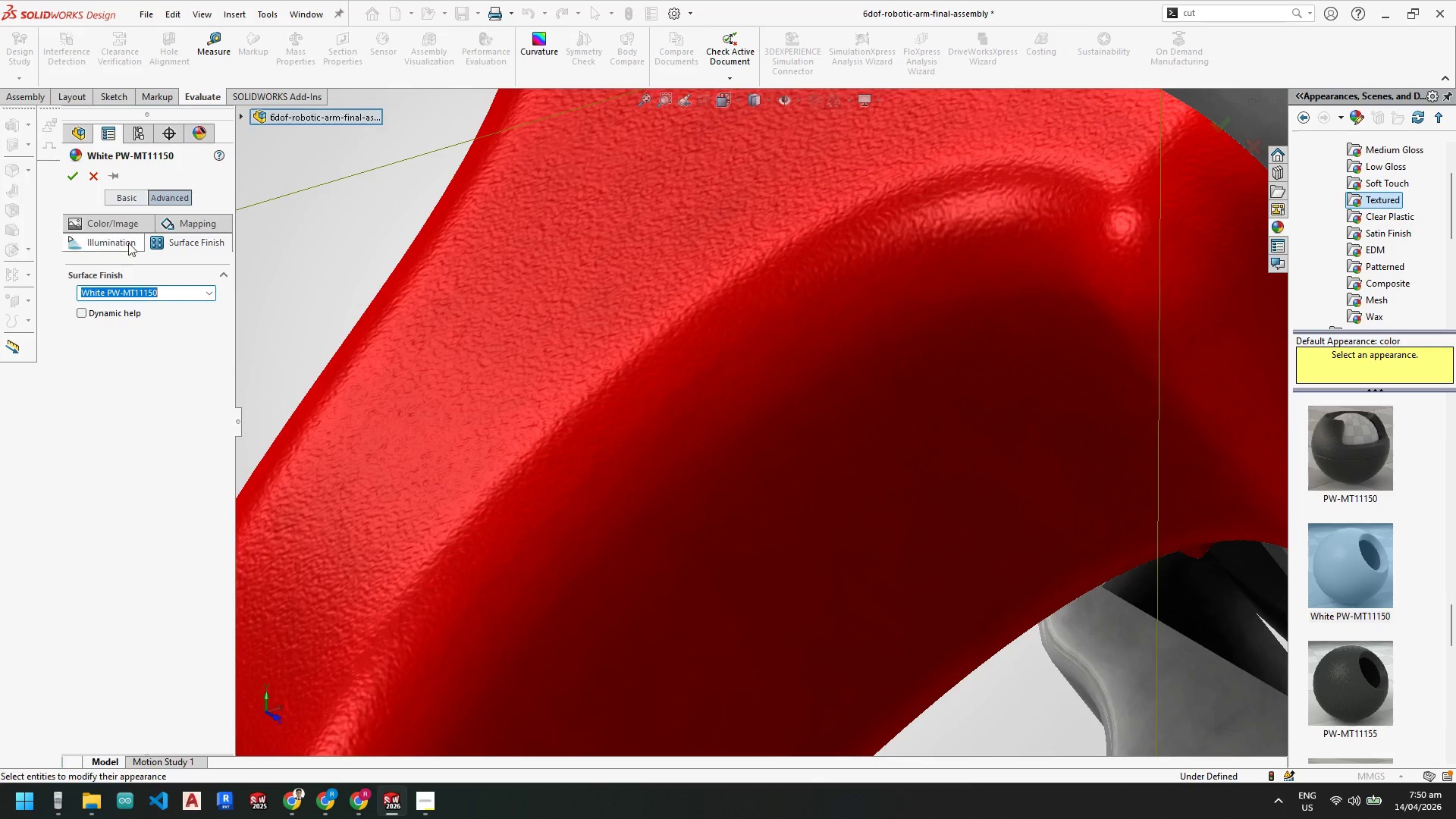 
left_click([176, 224])
 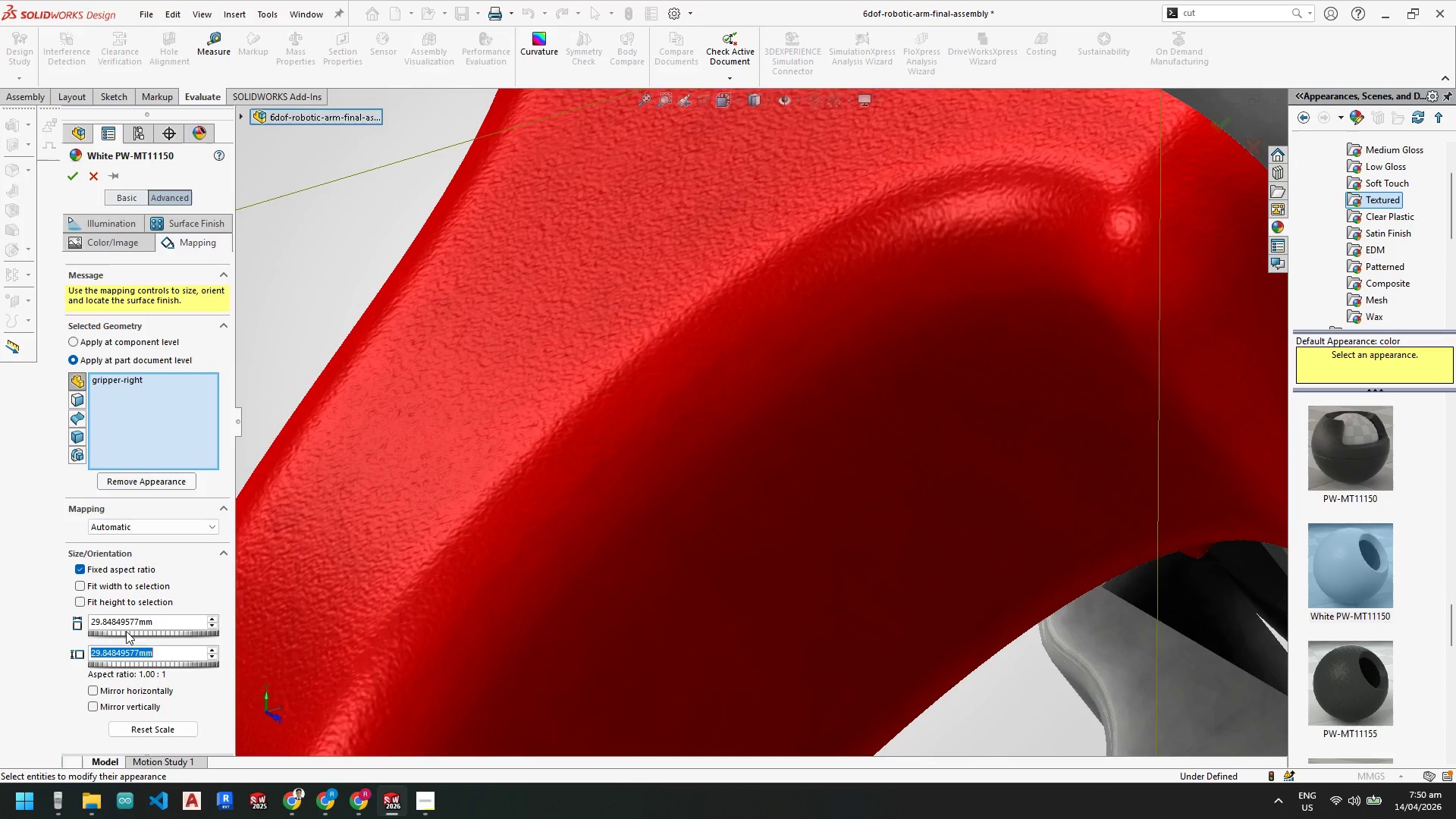 
left_click_drag(start_coordinate=[157, 623], to_coordinate=[16, 611])
 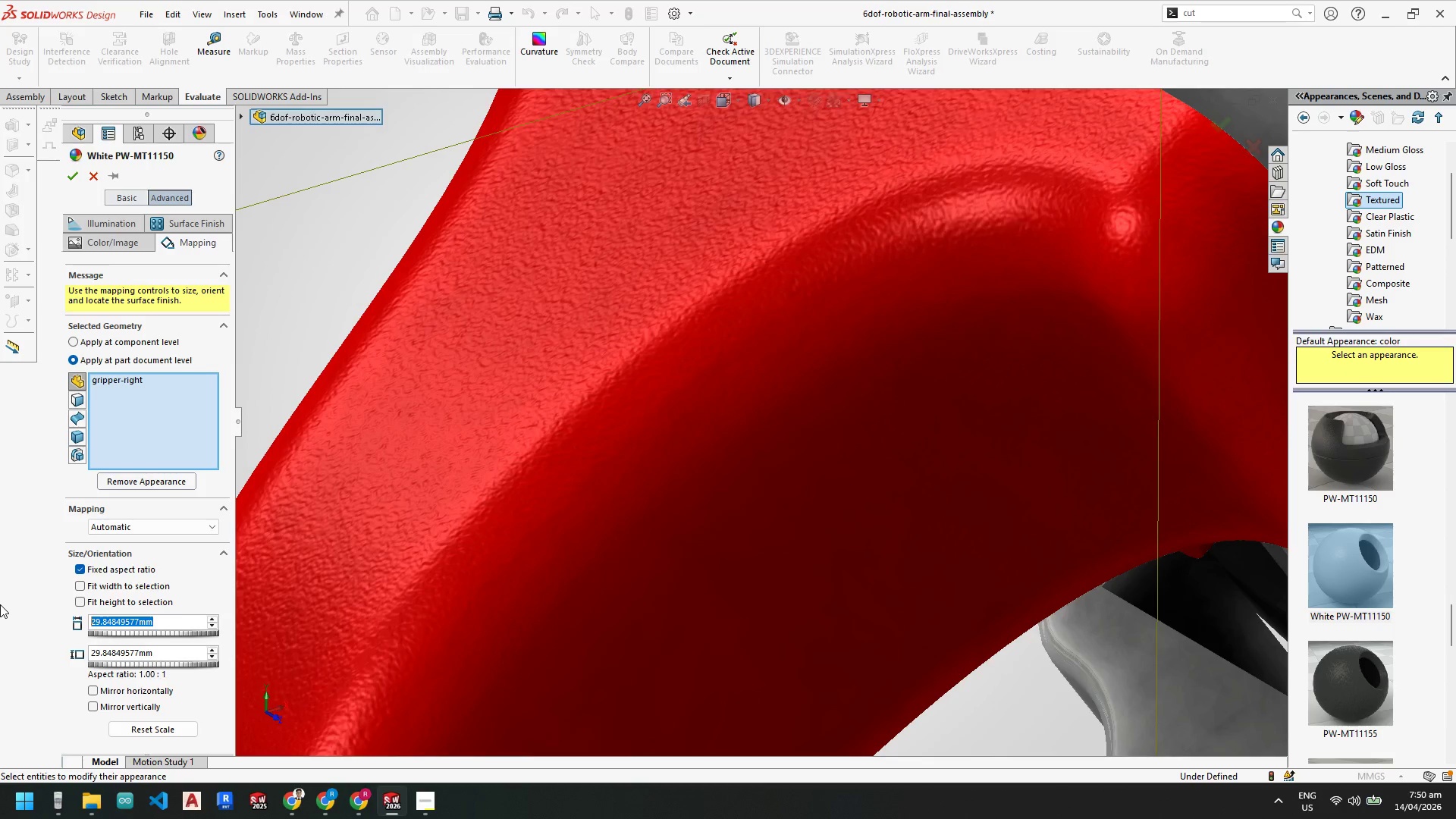 
key(Numpad2)
 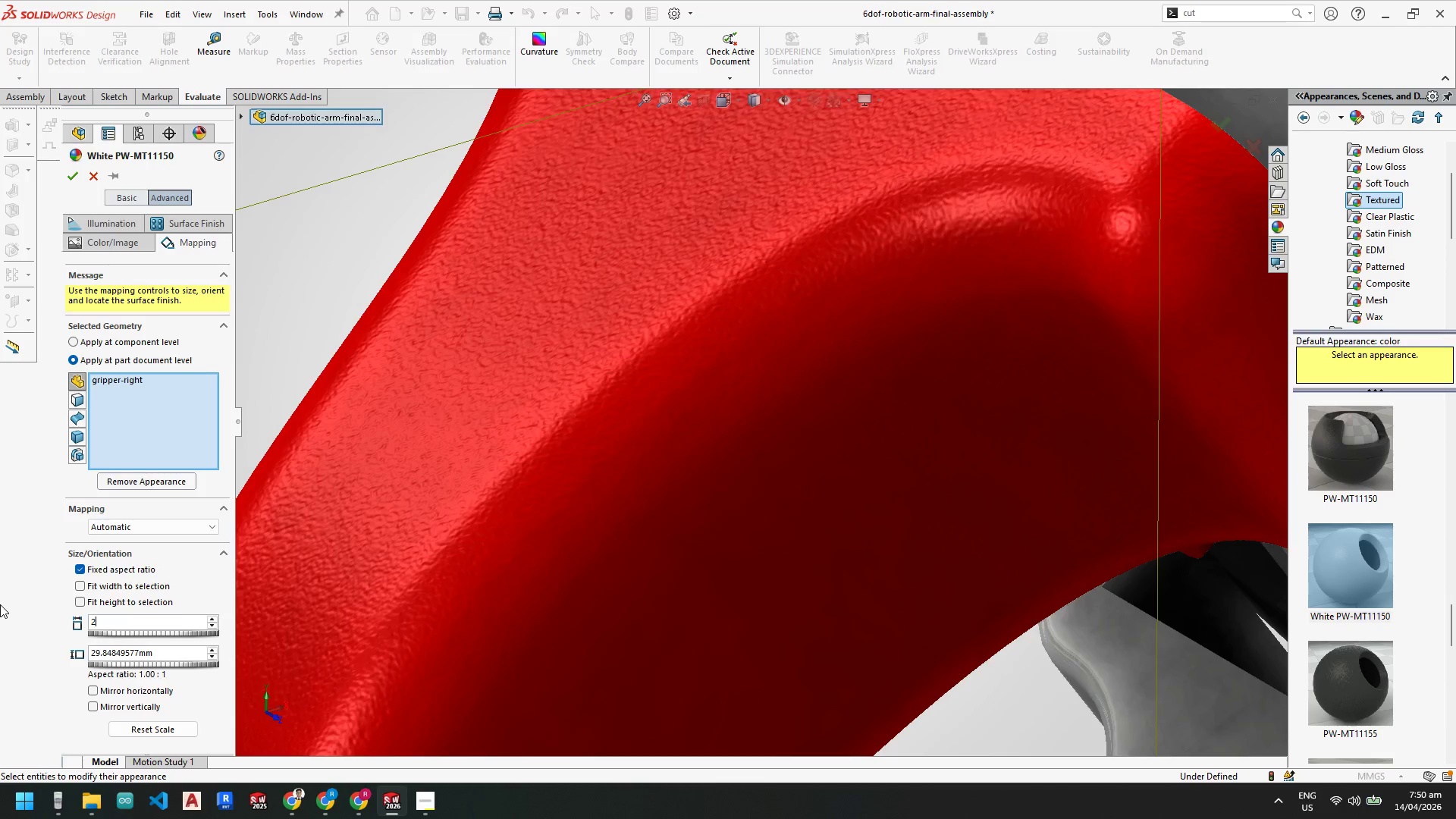 
key(Numpad5)
 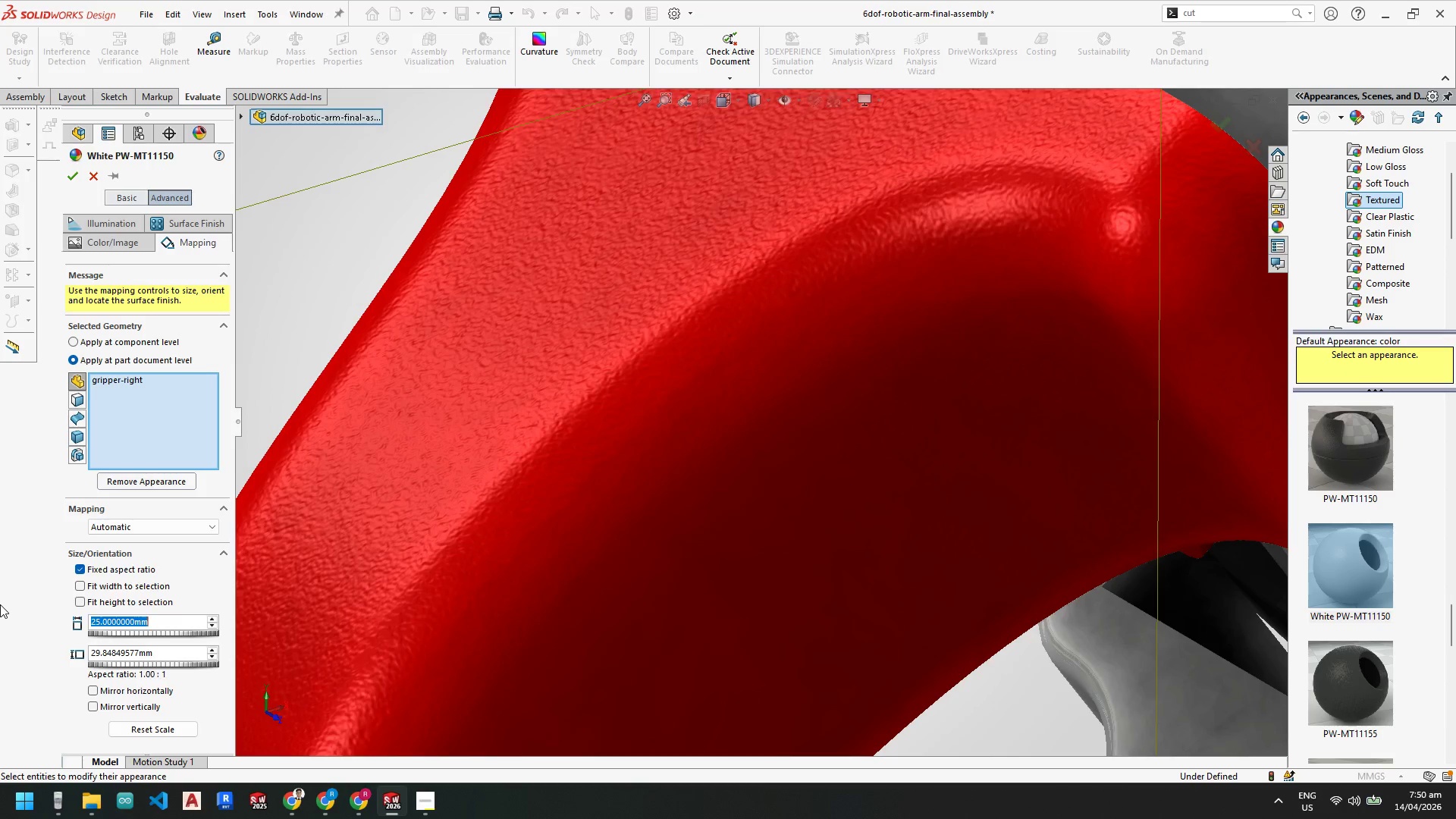 
key(NumpadEnter)
 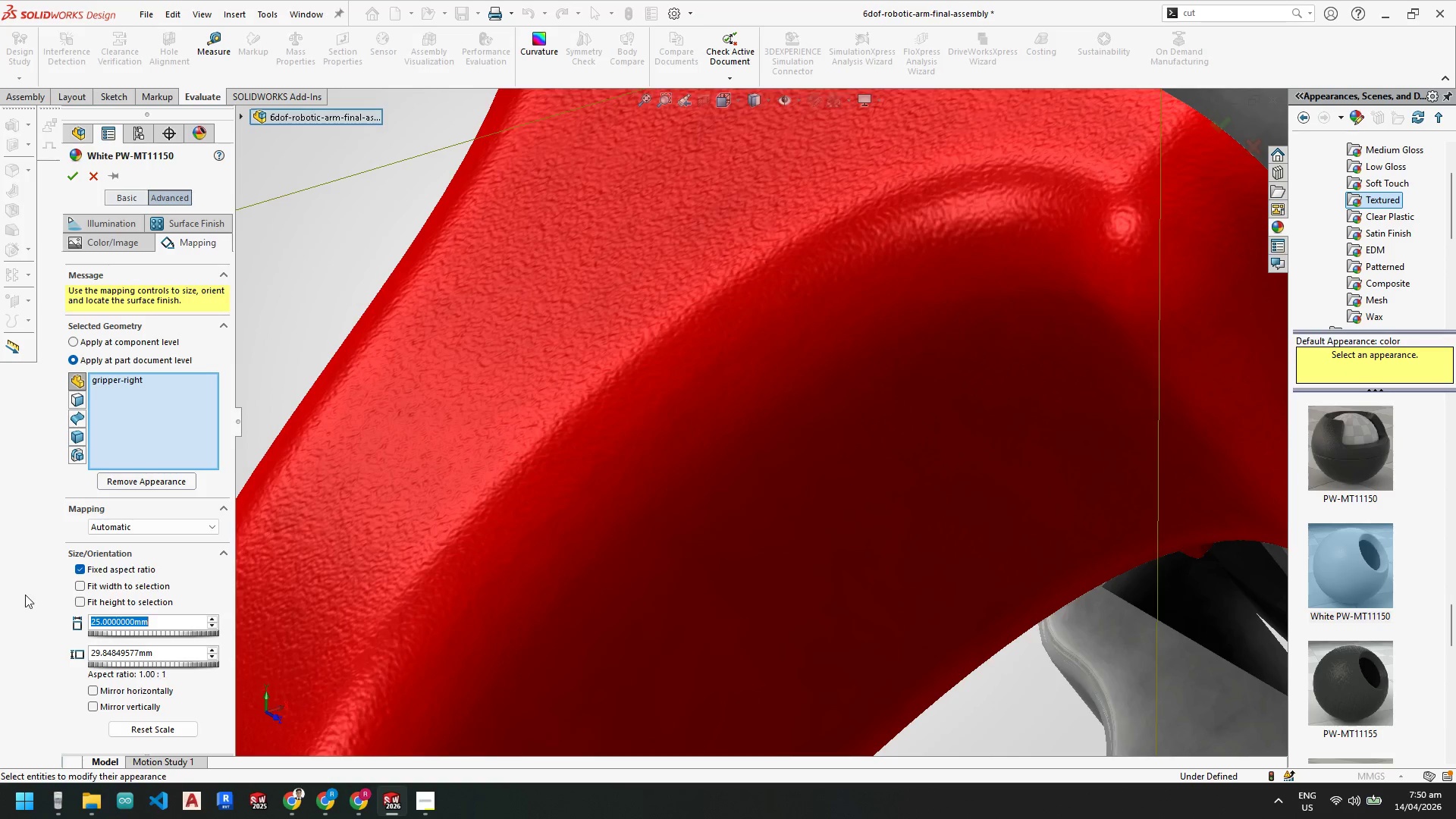 
left_click([28, 597])
 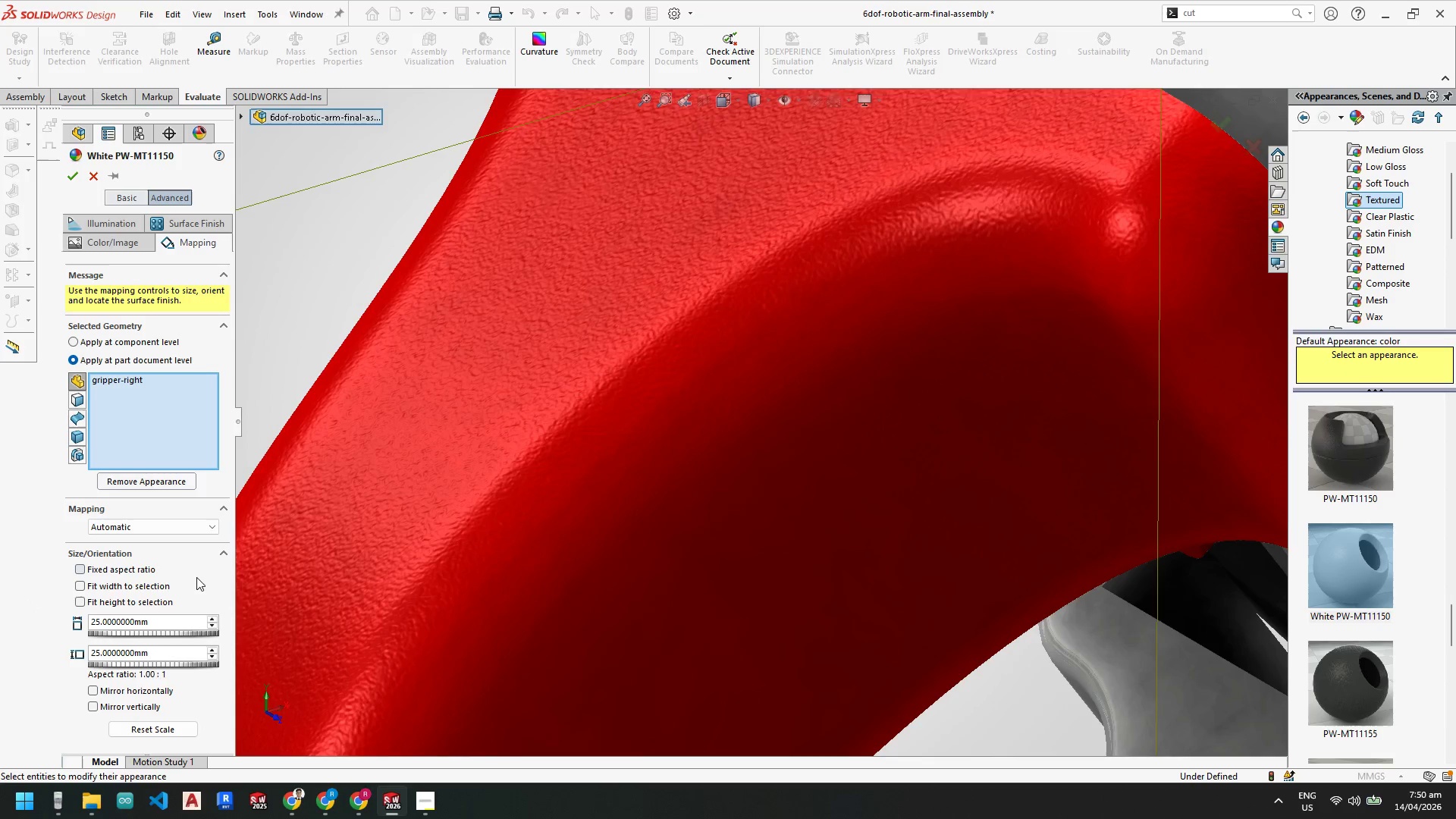 
scroll: coordinate [539, 560], scroll_direction: up, amount: 6.0
 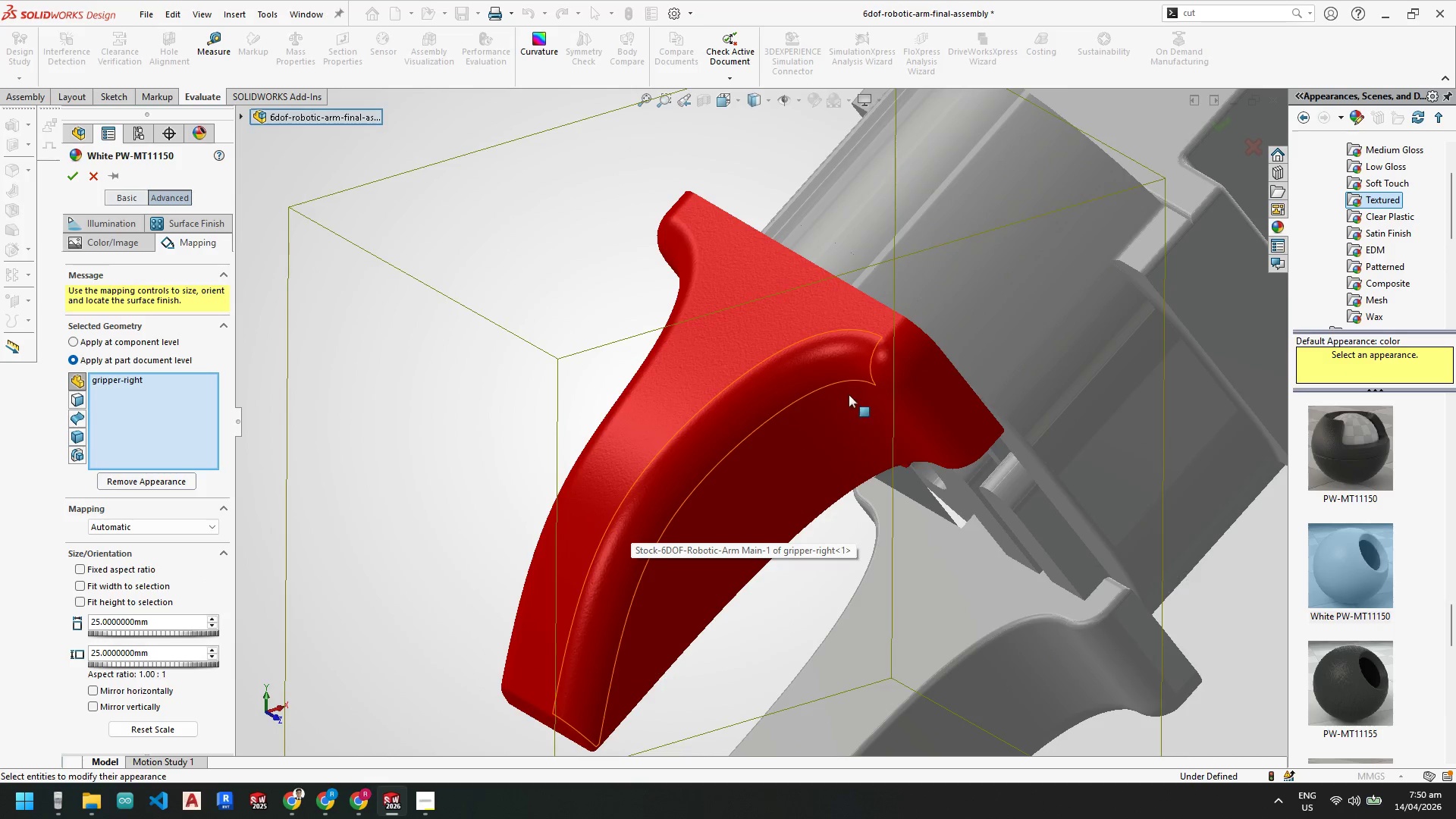 
scroll: coordinate [510, 554], scroll_direction: down, amount: 4.0
 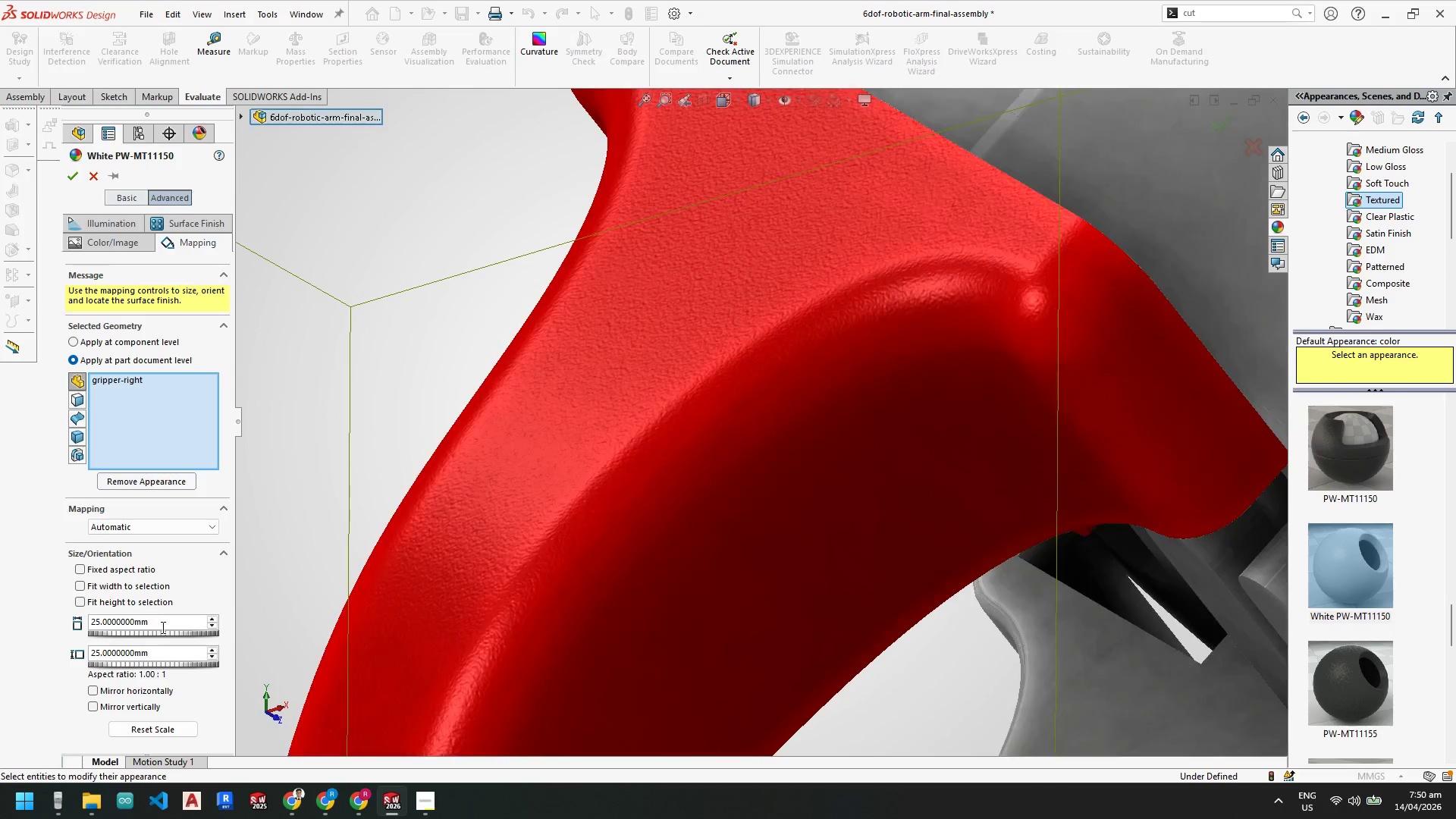 
left_click_drag(start_coordinate=[165, 627], to_coordinate=[0, 616])
 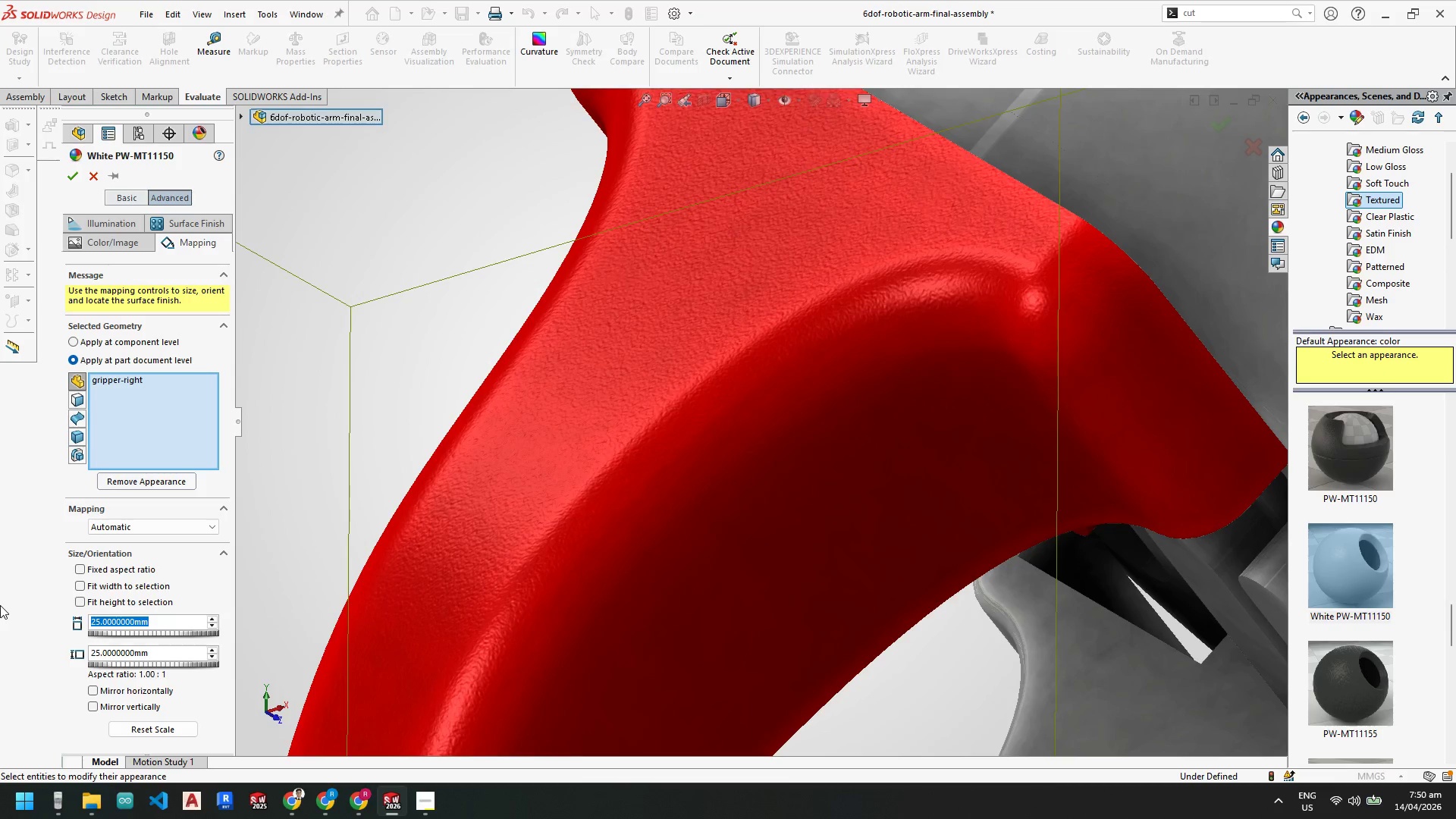 
key(Numpad3)
 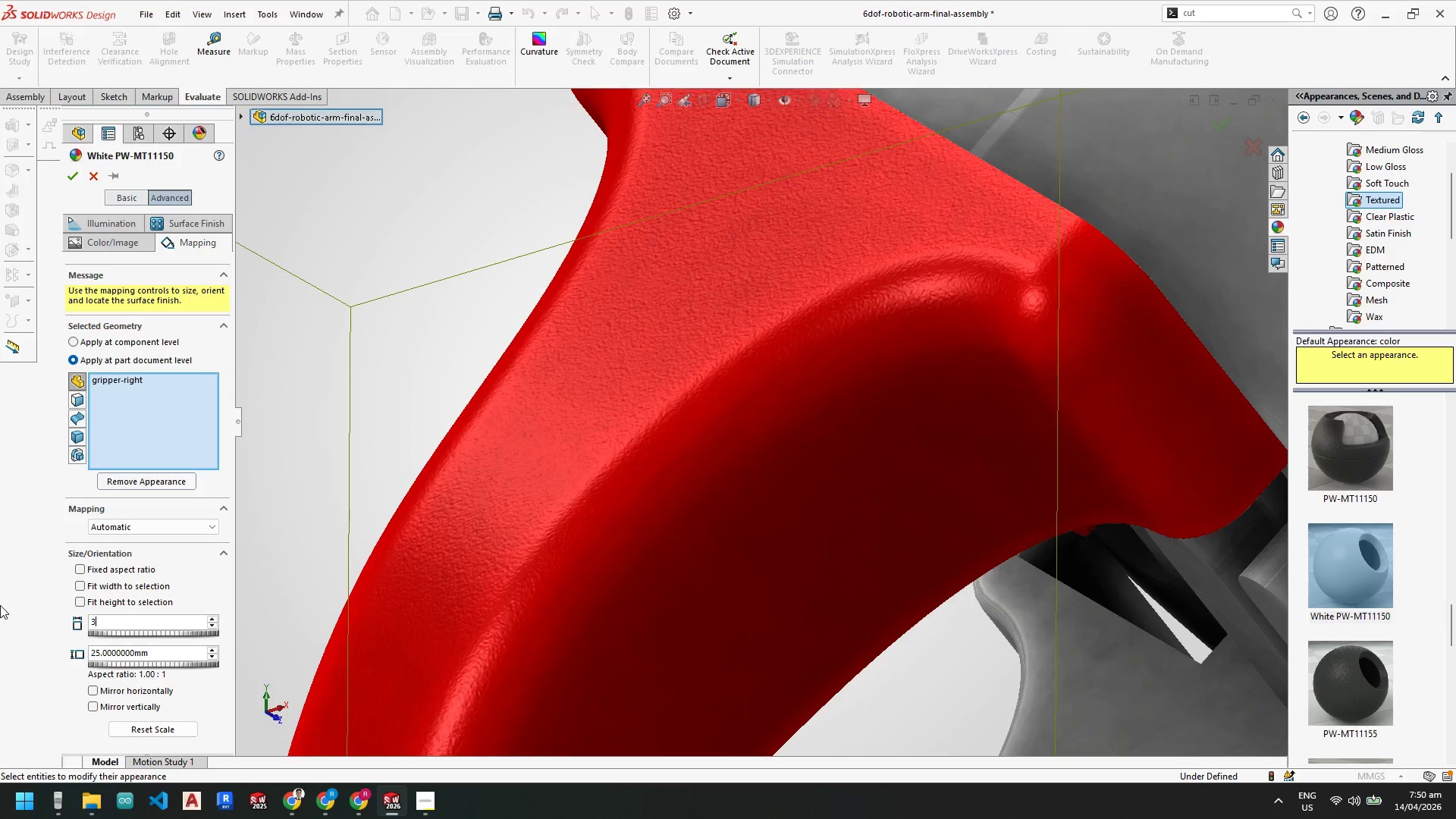 
key(Numpad5)
 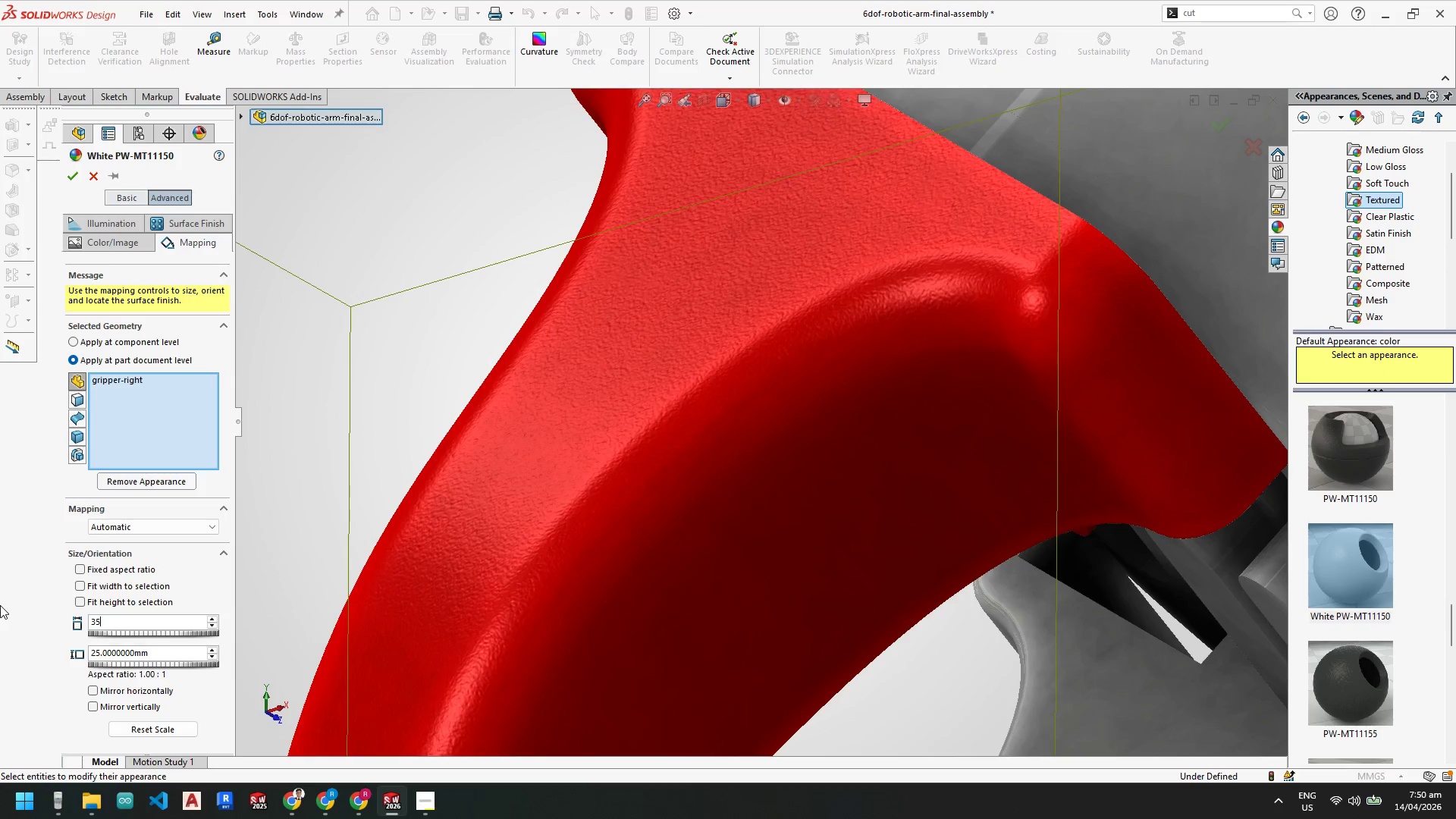 
key(NumpadEnter)
 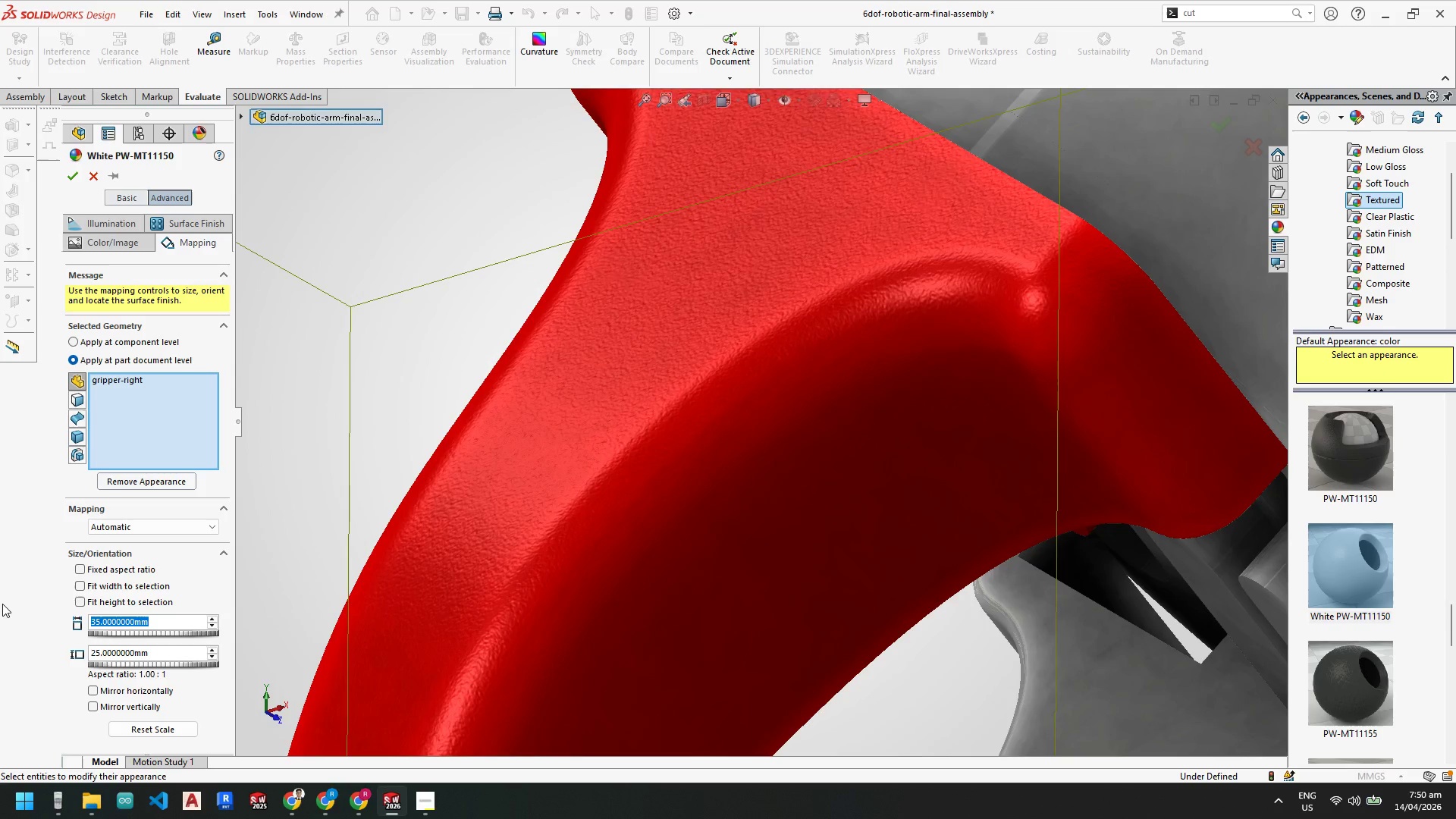 
scroll: coordinate [0, 605], scroll_direction: up, amount: 2.0
 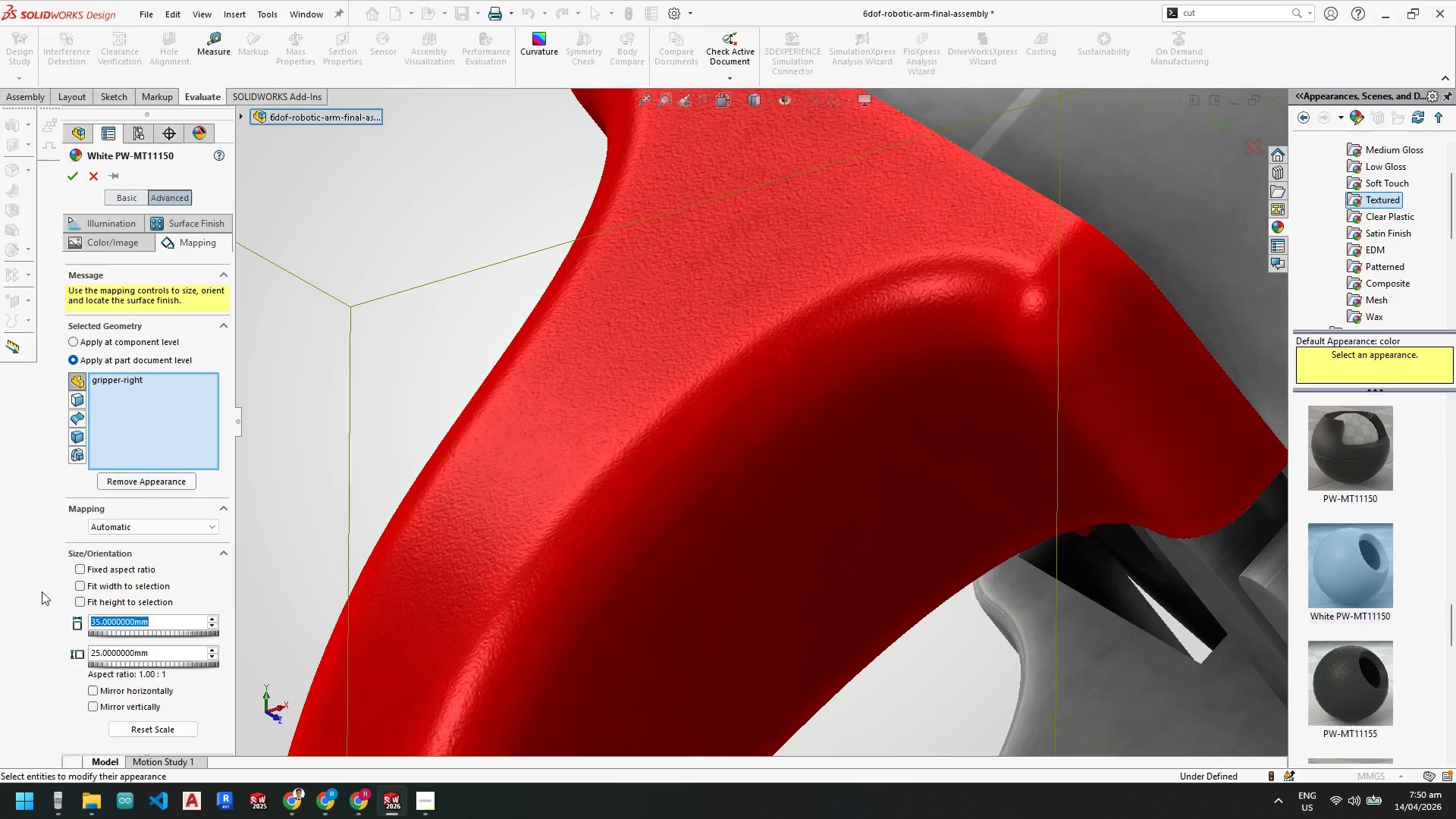 
left_click([39, 594])
 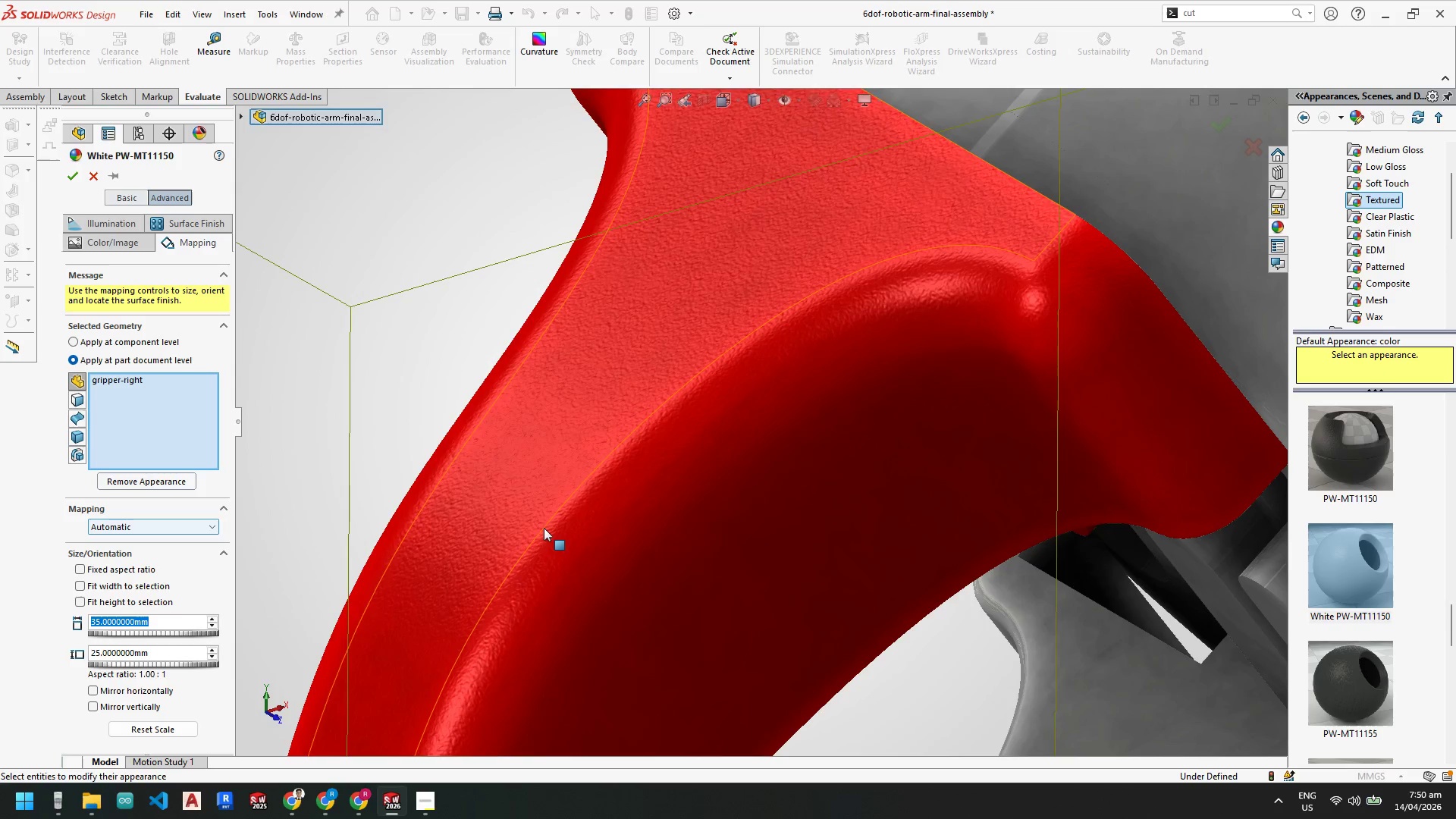 
scroll: coordinate [490, 510], scroll_direction: up, amount: 3.0
 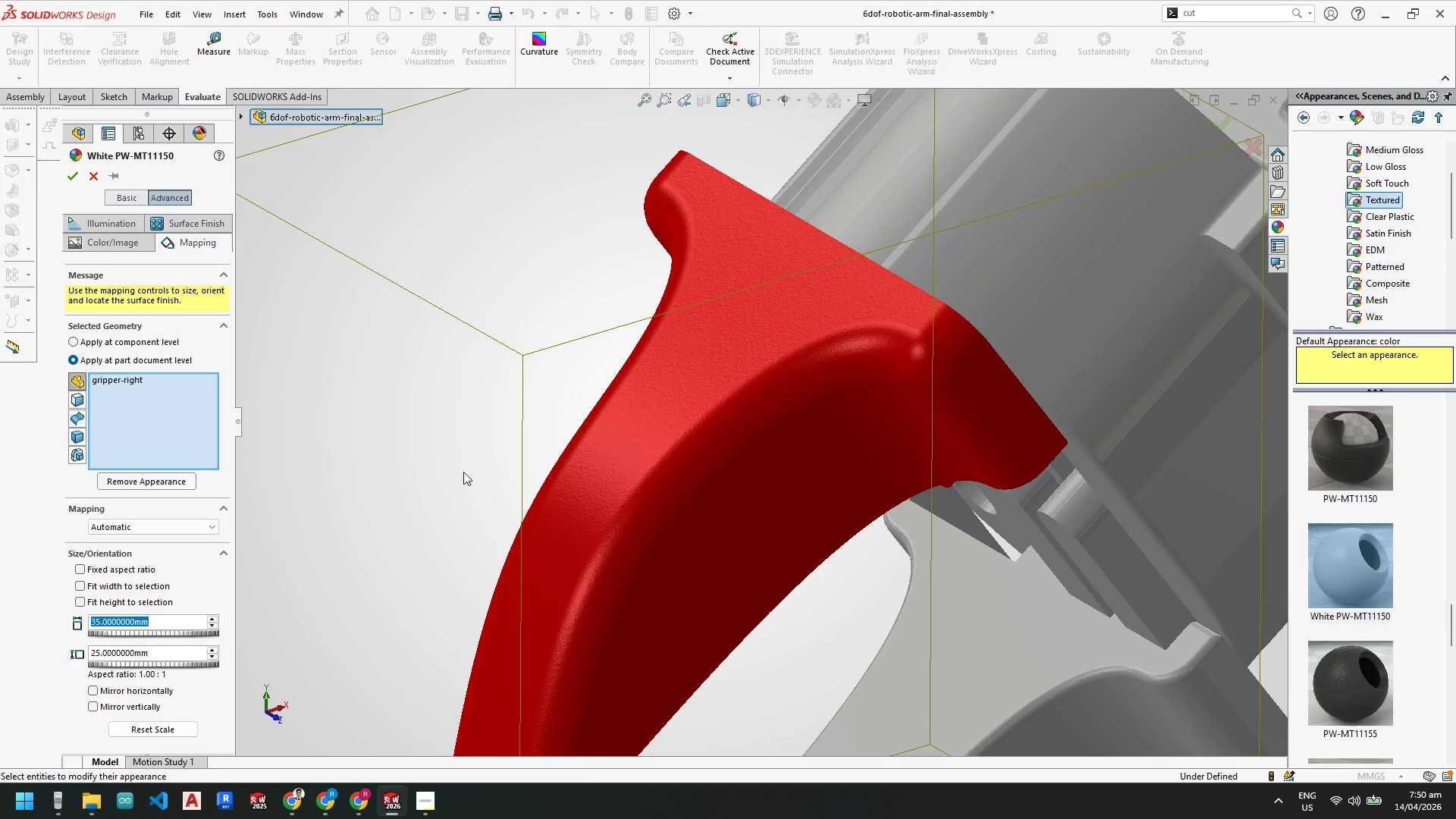 
scroll: coordinate [494, 477], scroll_direction: down, amount: 5.0
 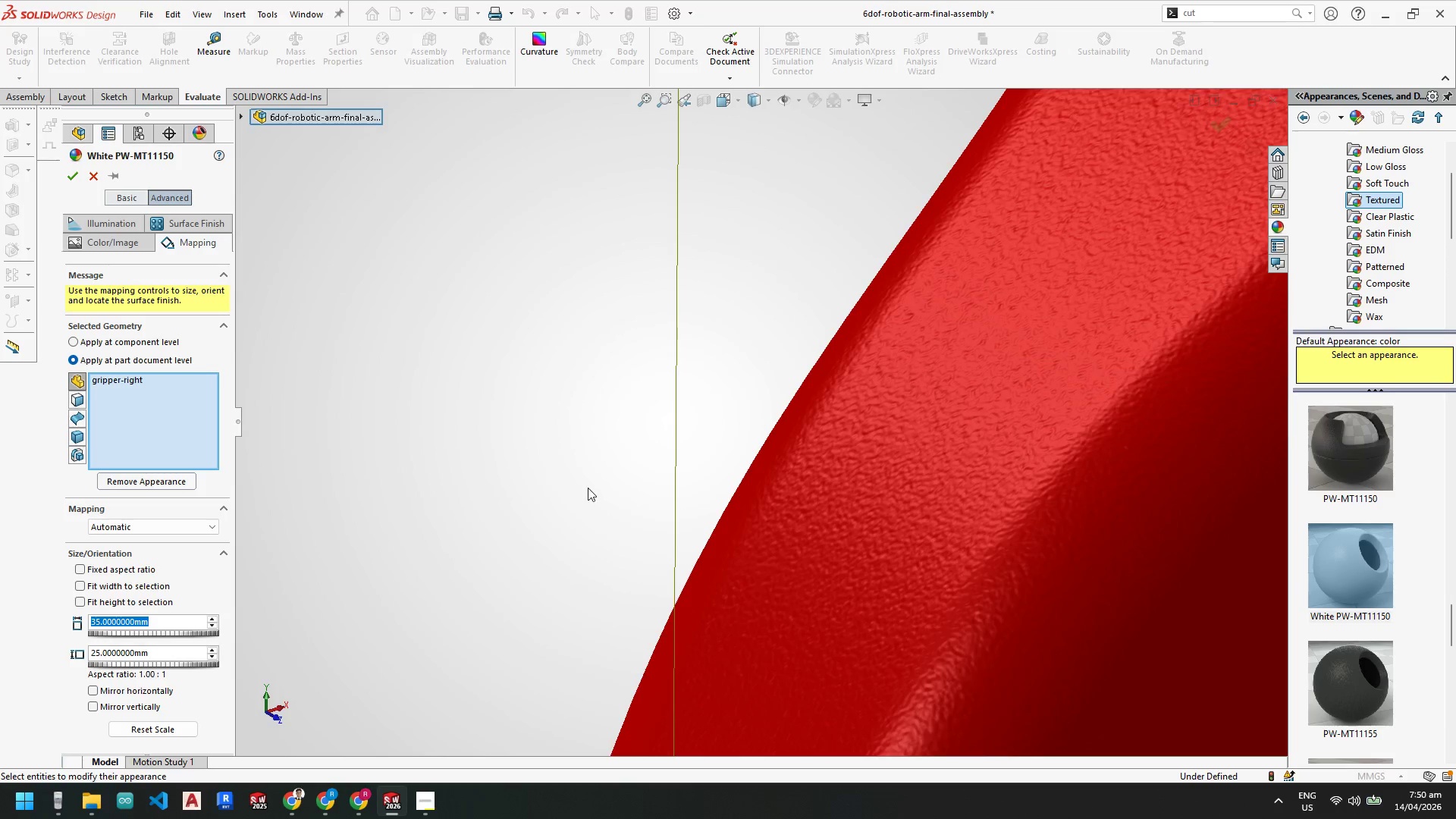 
scroll: coordinate [590, 488], scroll_direction: up, amount: 4.0
 